 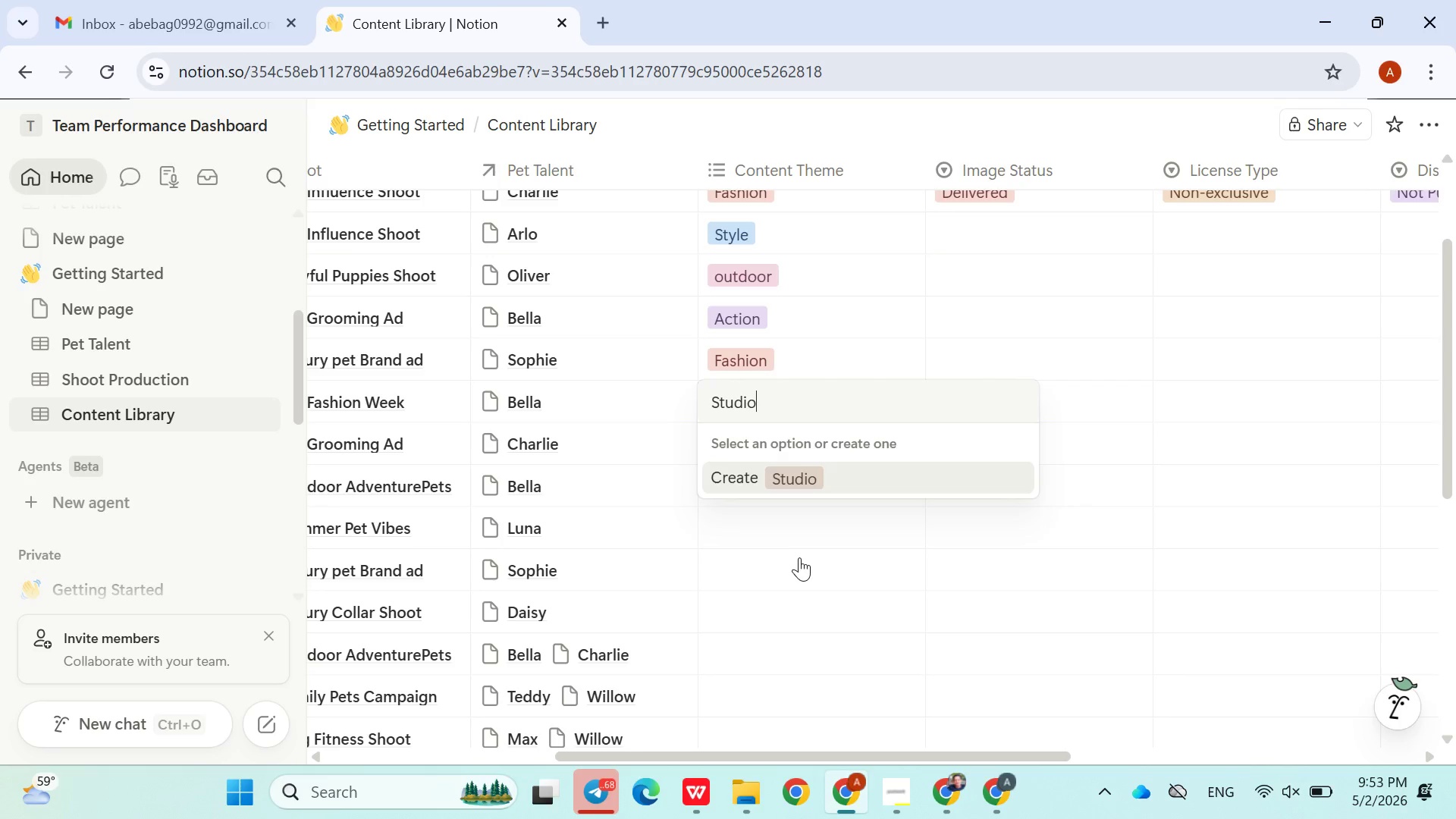 
key(Enter)
 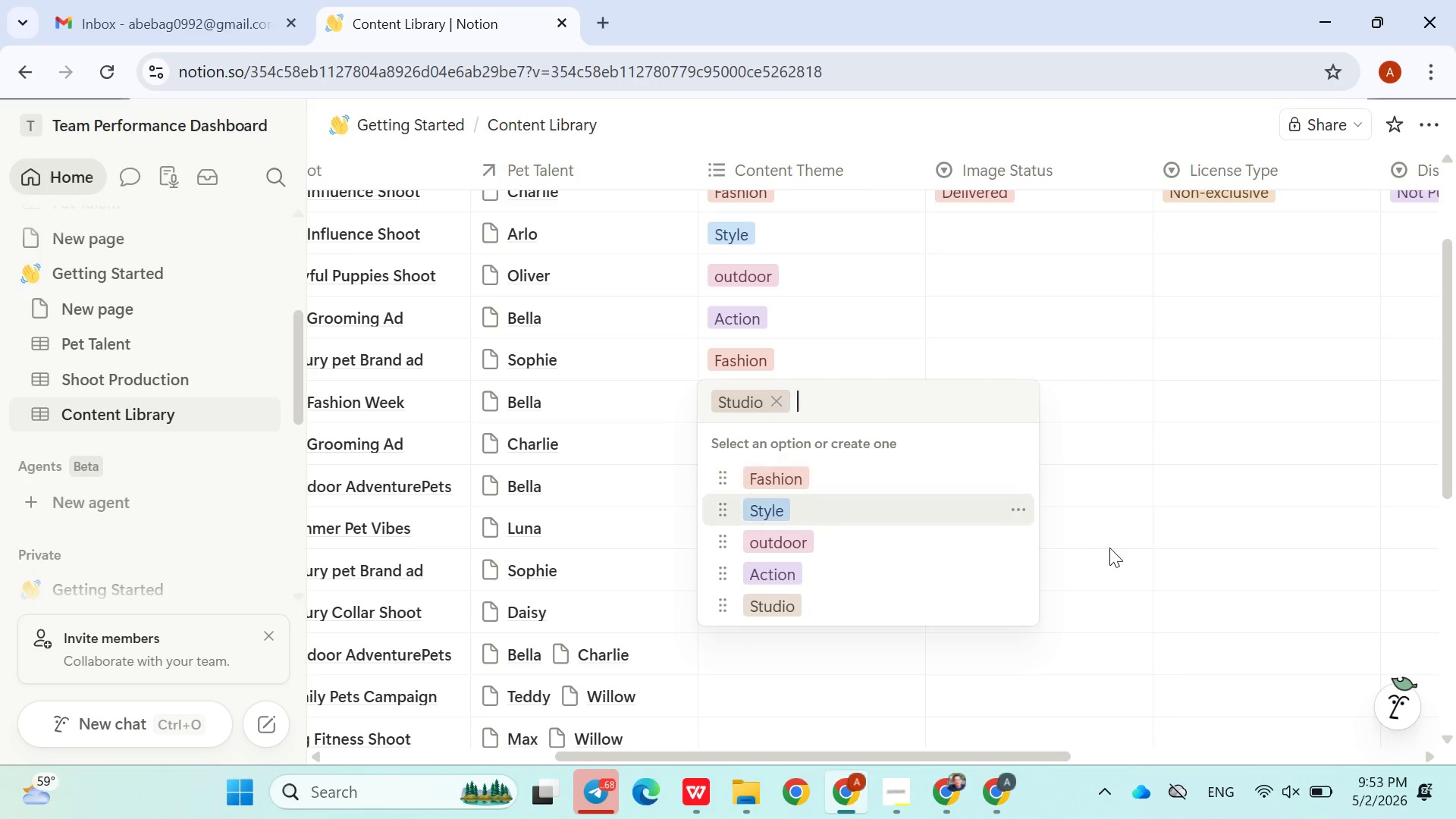 
left_click([1113, 555])
 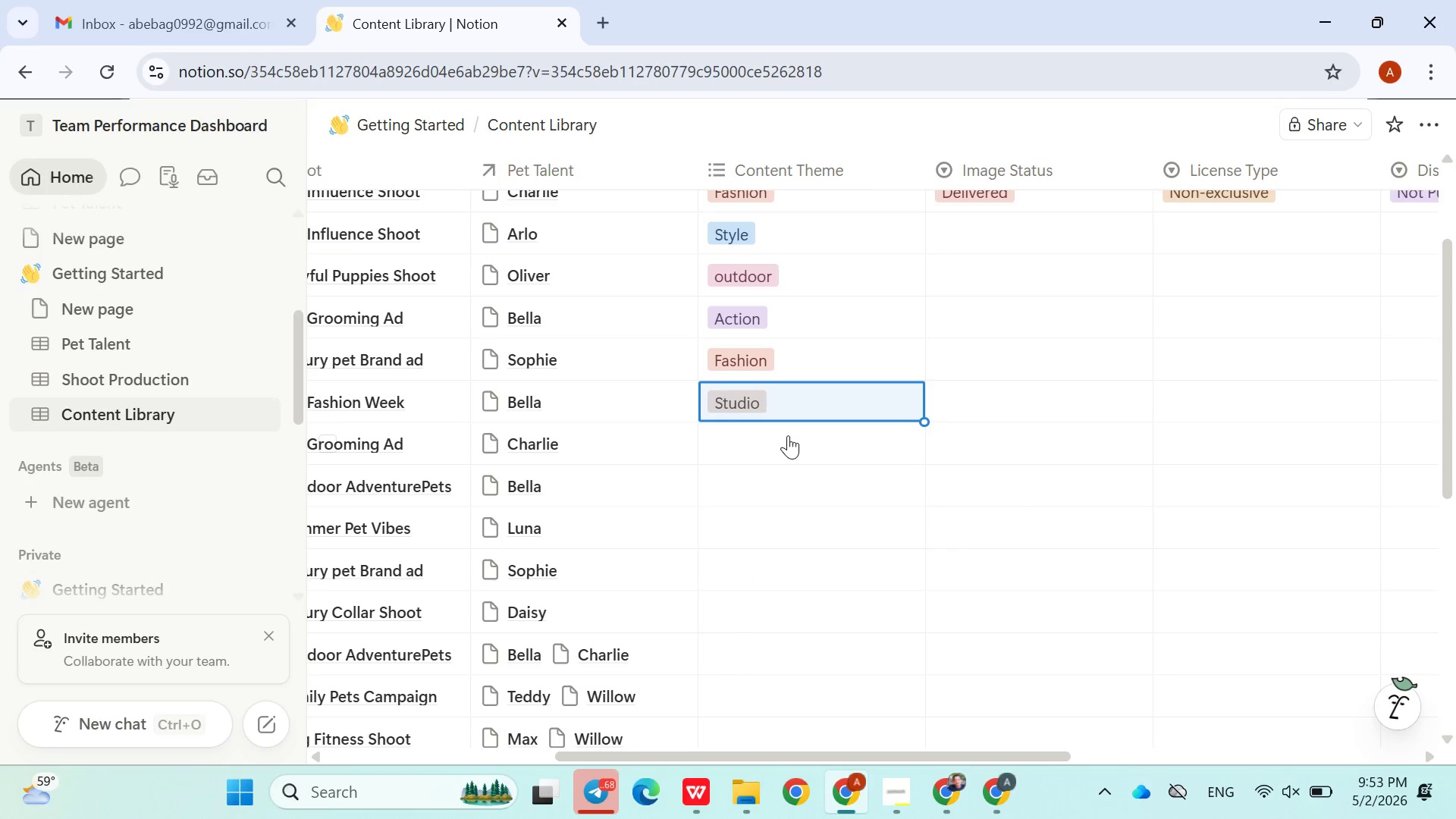 
left_click([788, 435])
 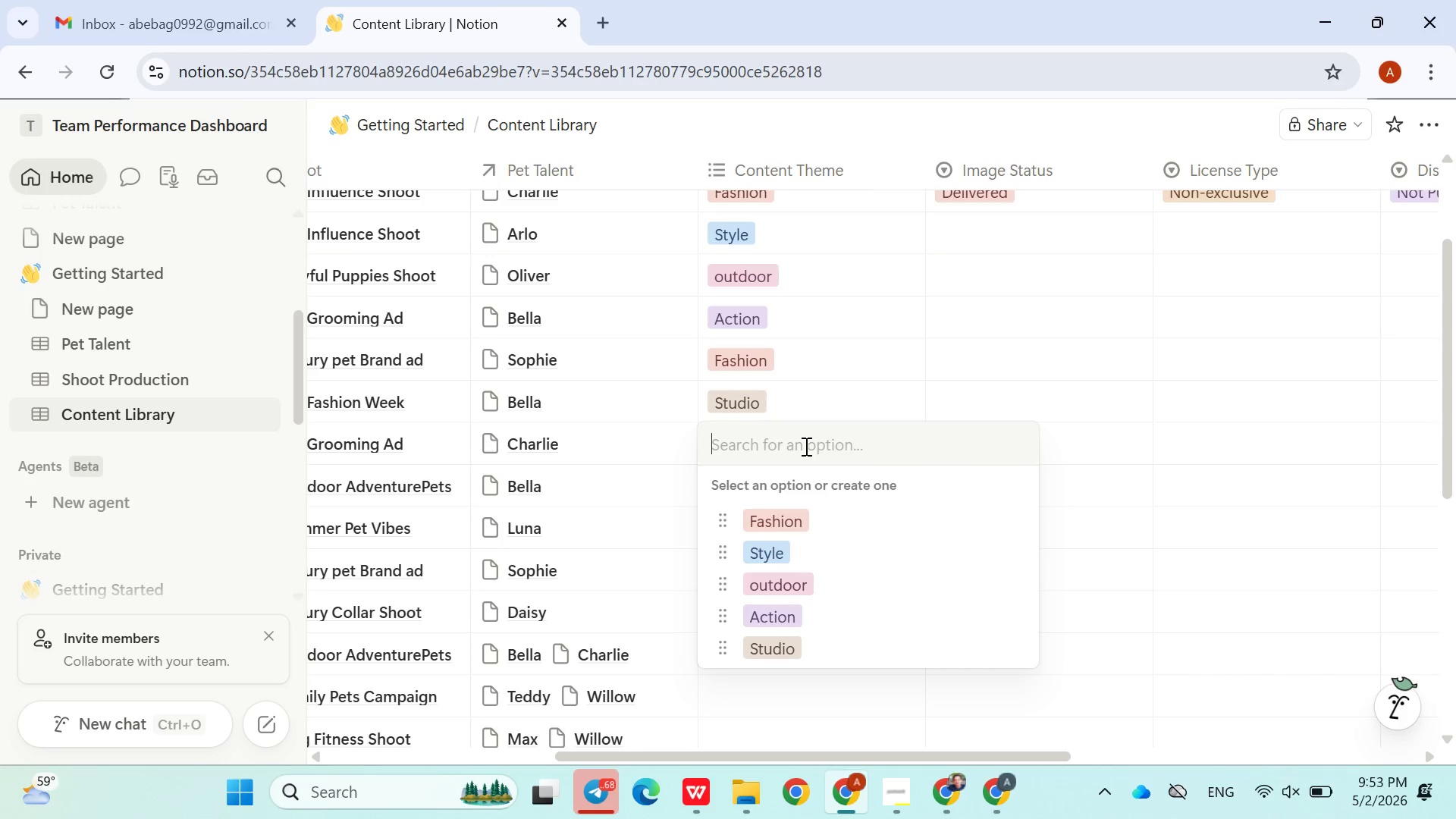 
type(Play )
key(Backspace)
type(ful)
 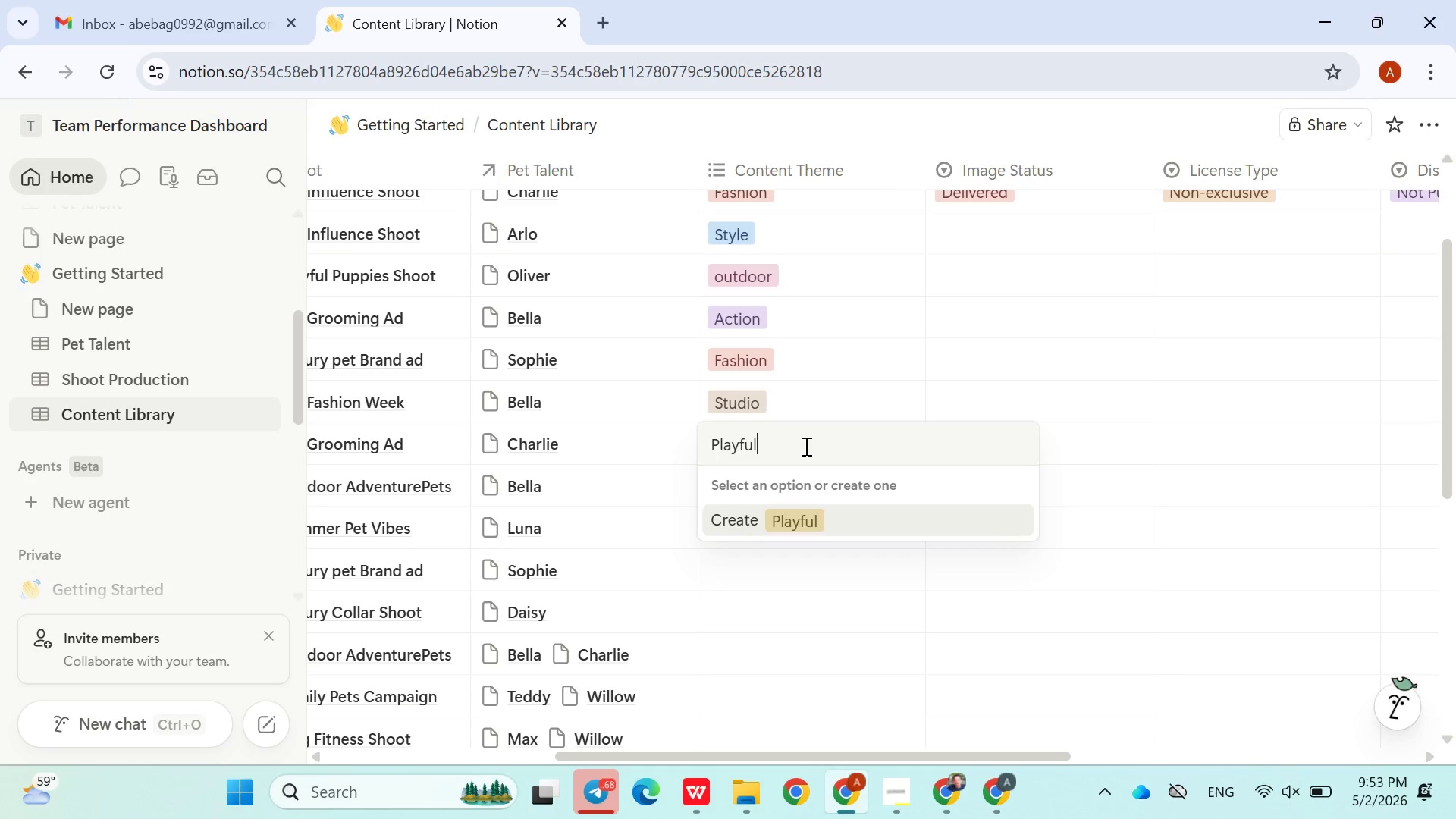 
key(Enter)
 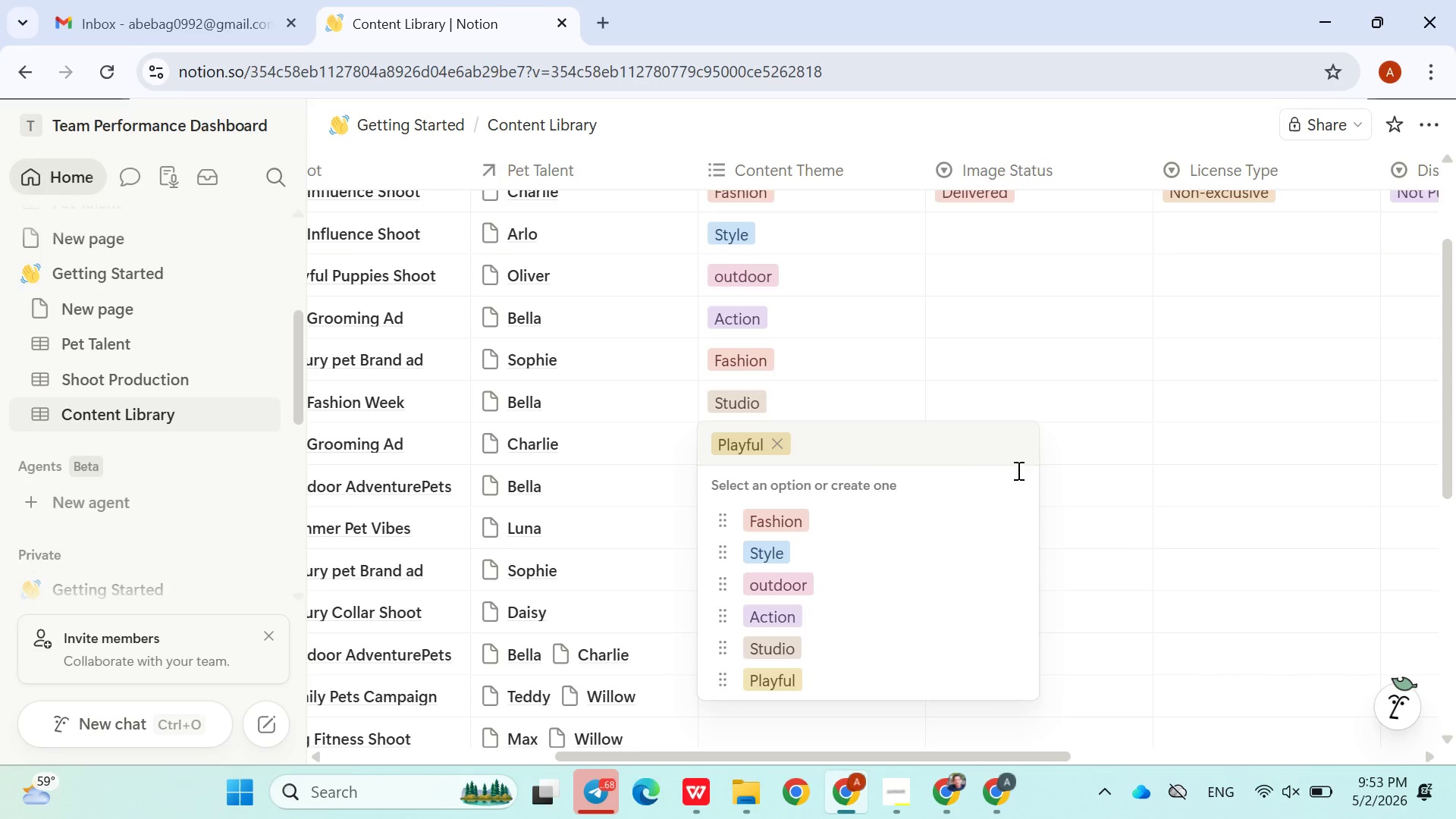 
left_click([1120, 555])
 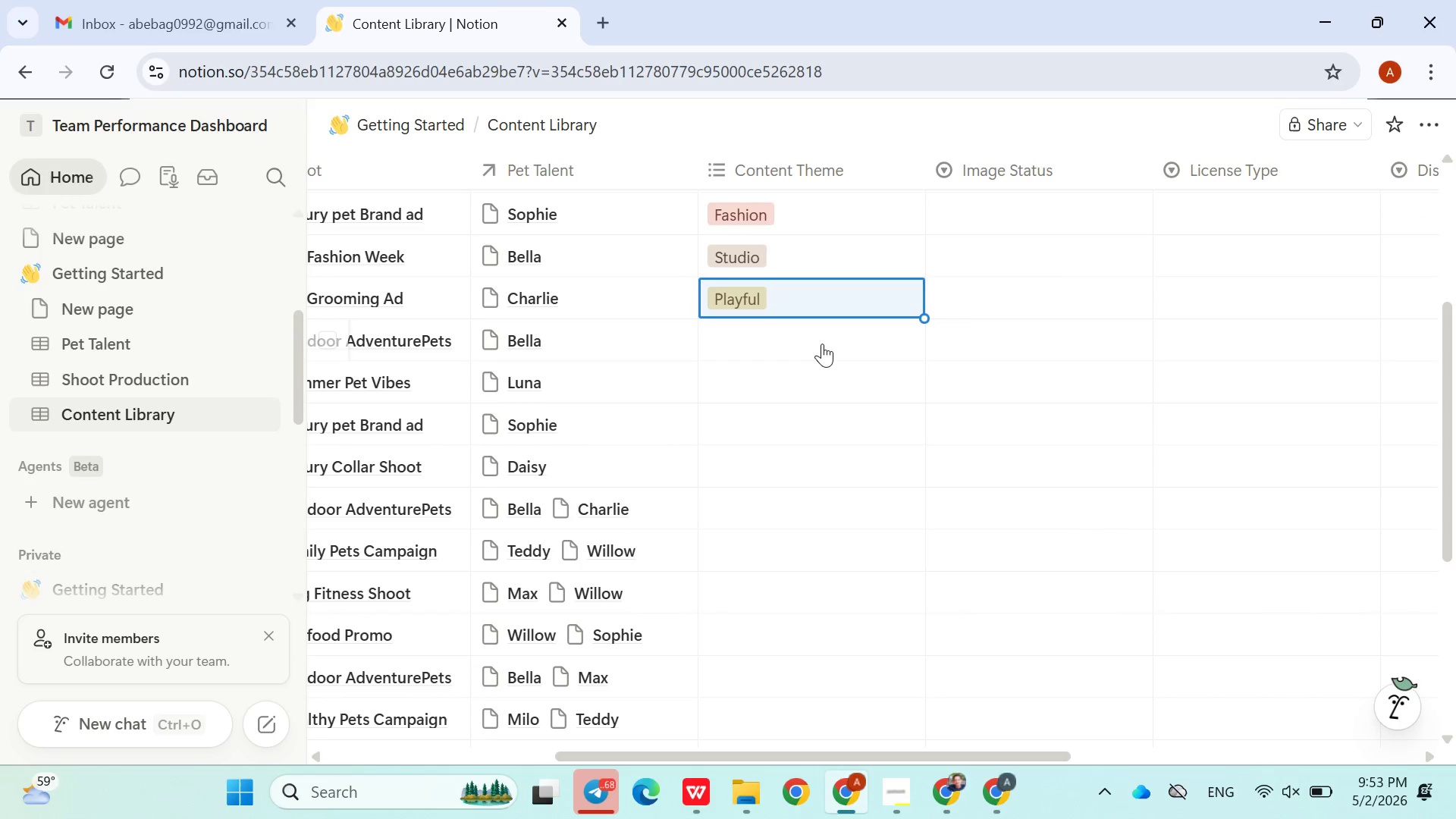 
left_click([821, 343])
 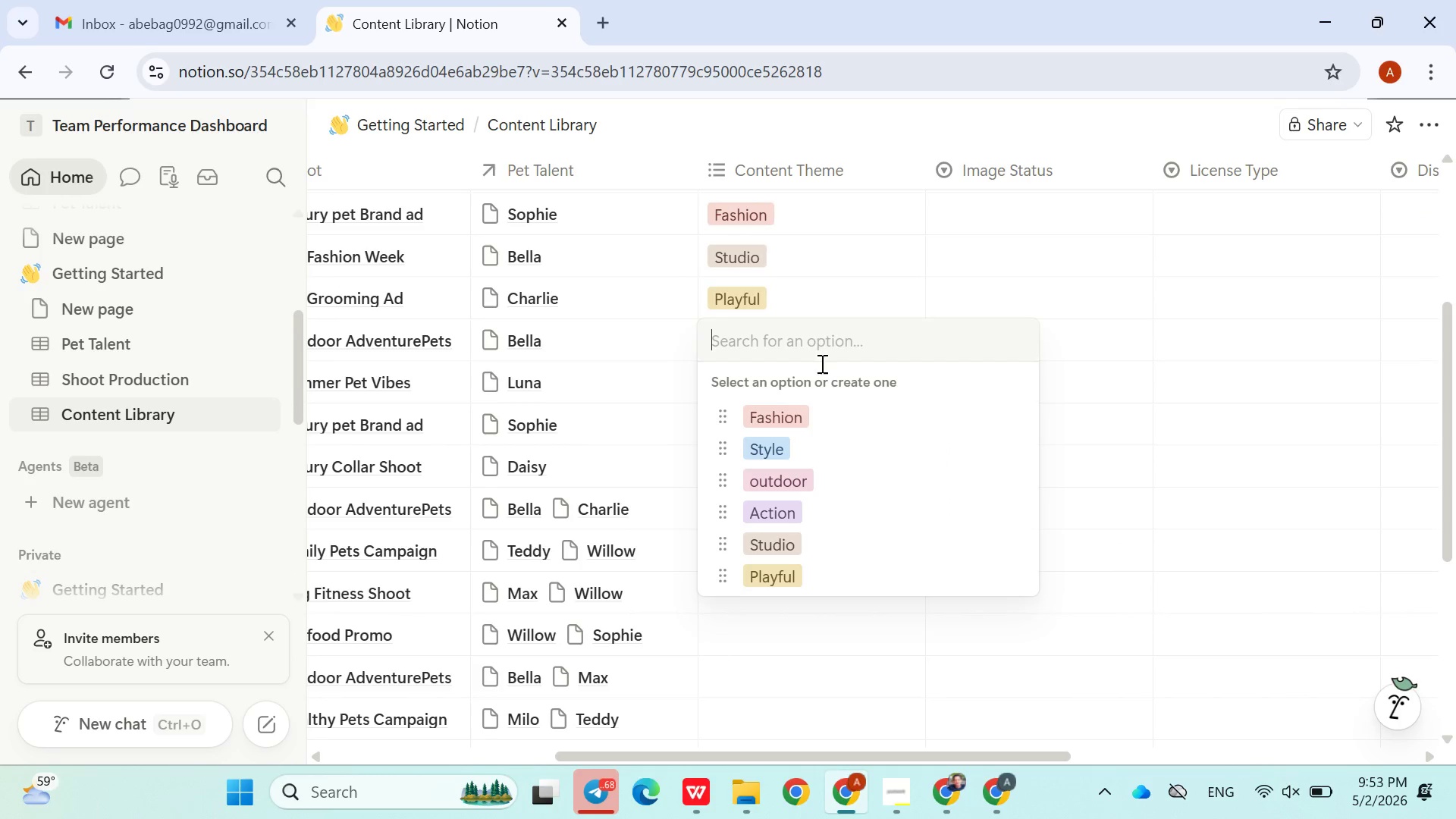 
wait(5.78)
 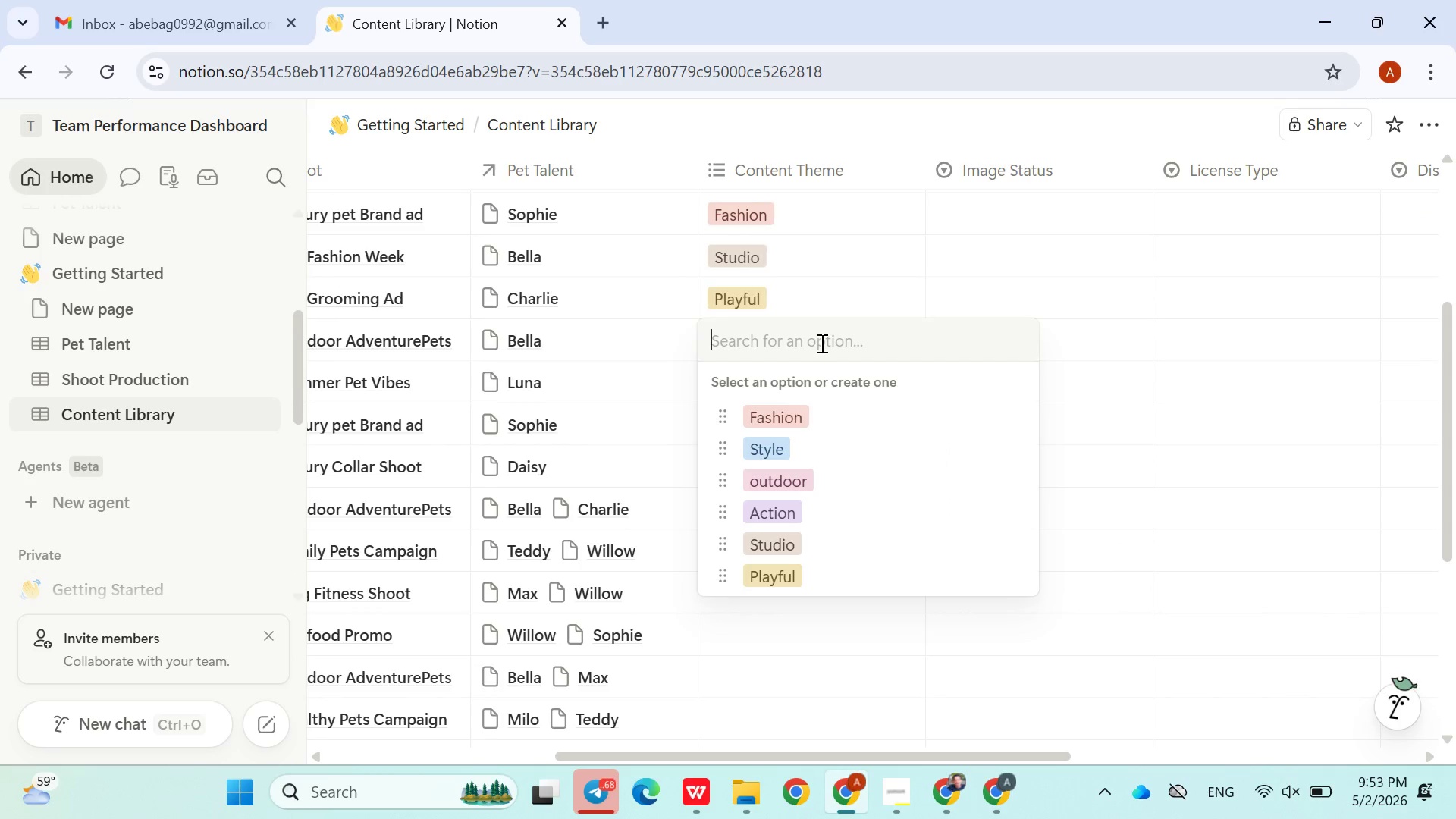 
left_click([783, 506])
 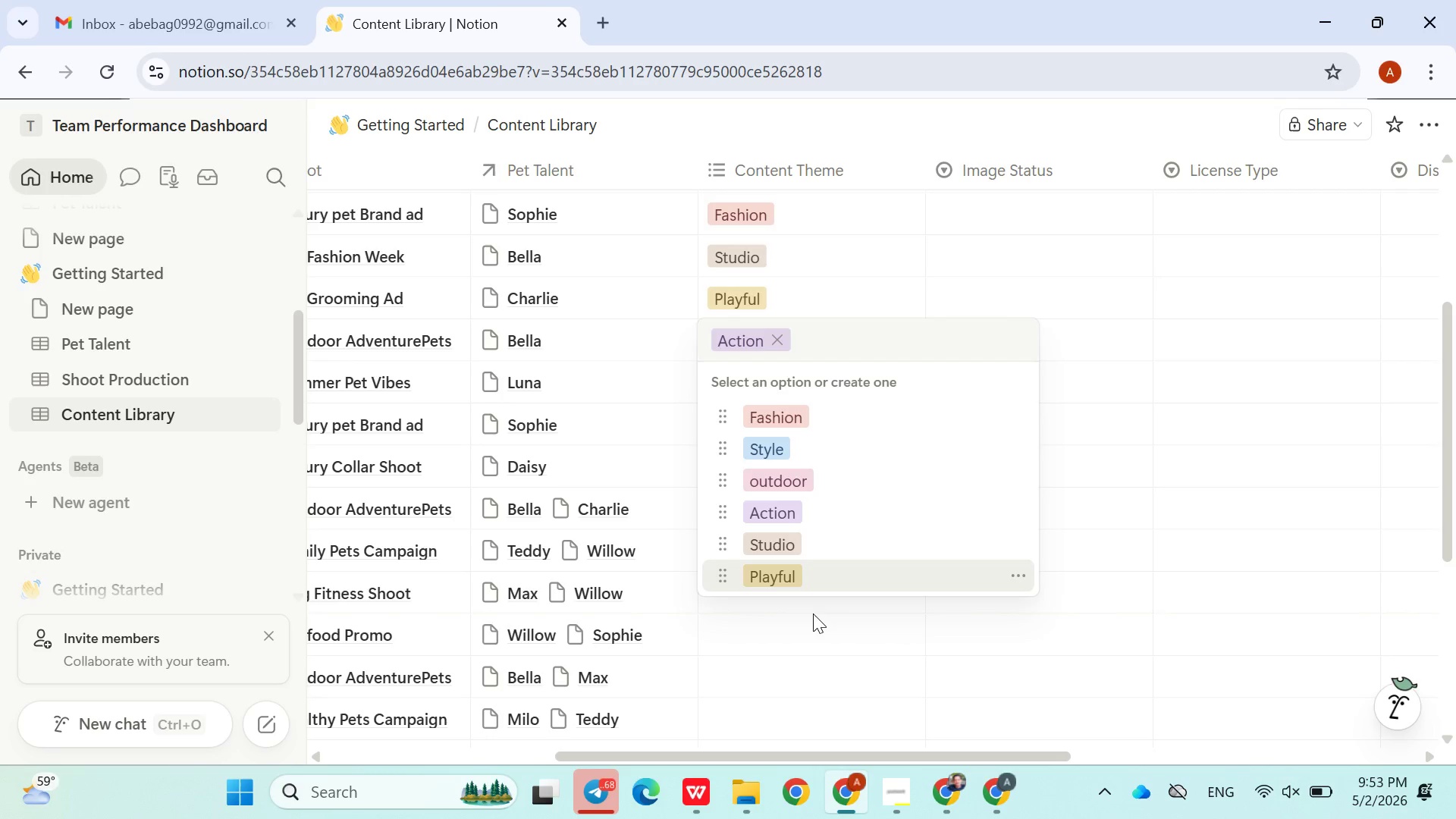 
left_click([813, 613])
 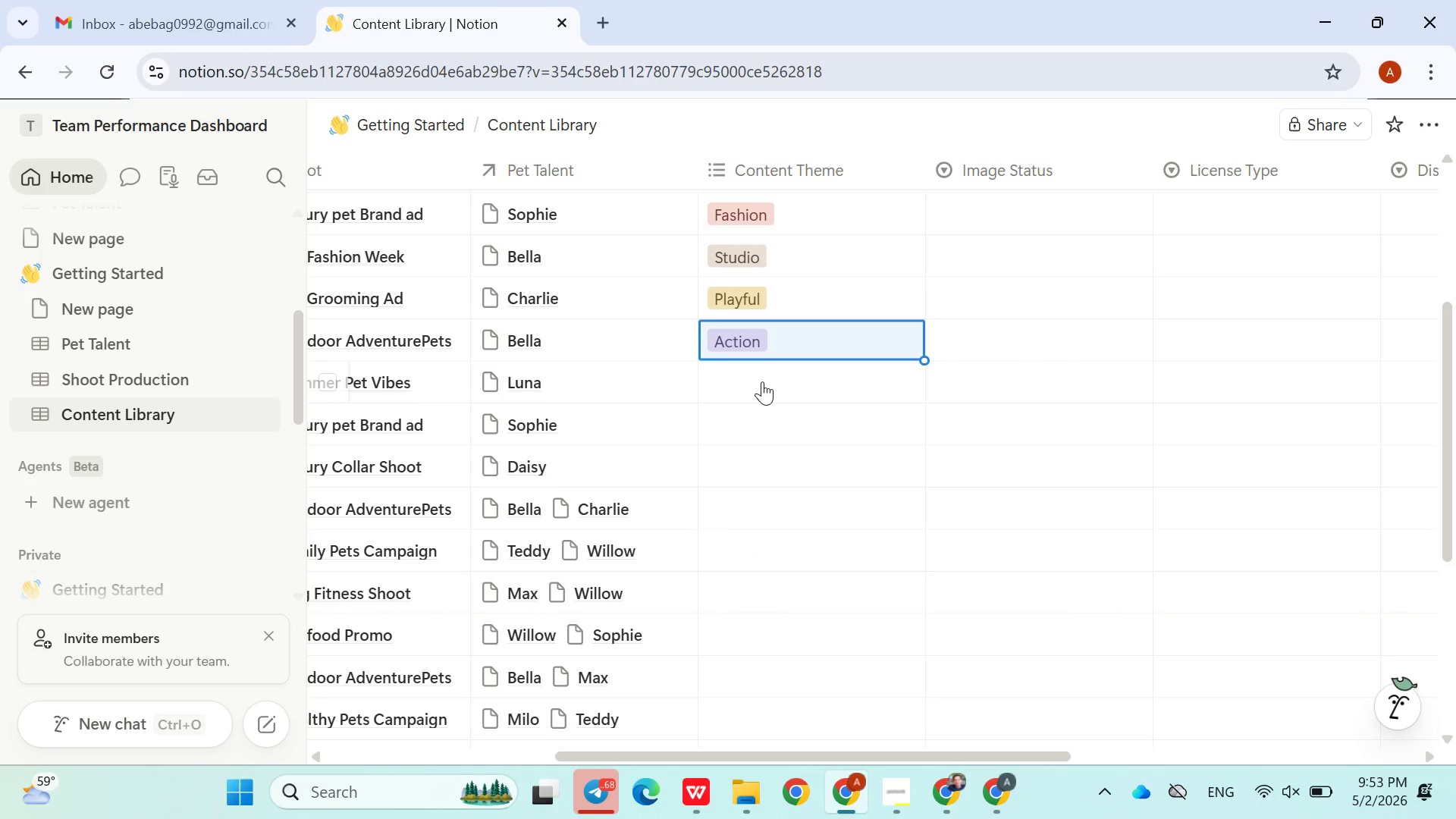 
left_click([762, 383])
 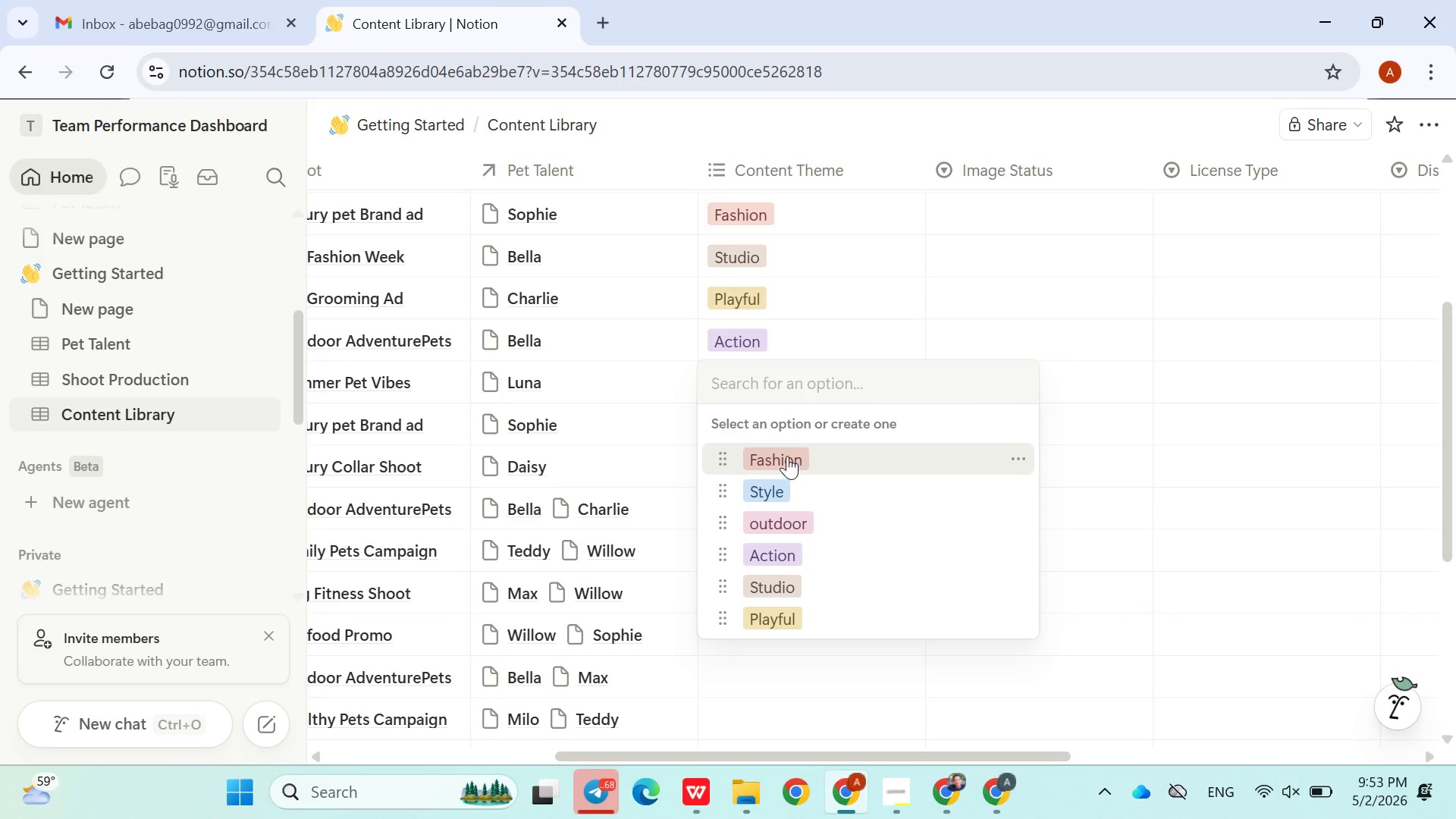 
left_click([787, 453])
 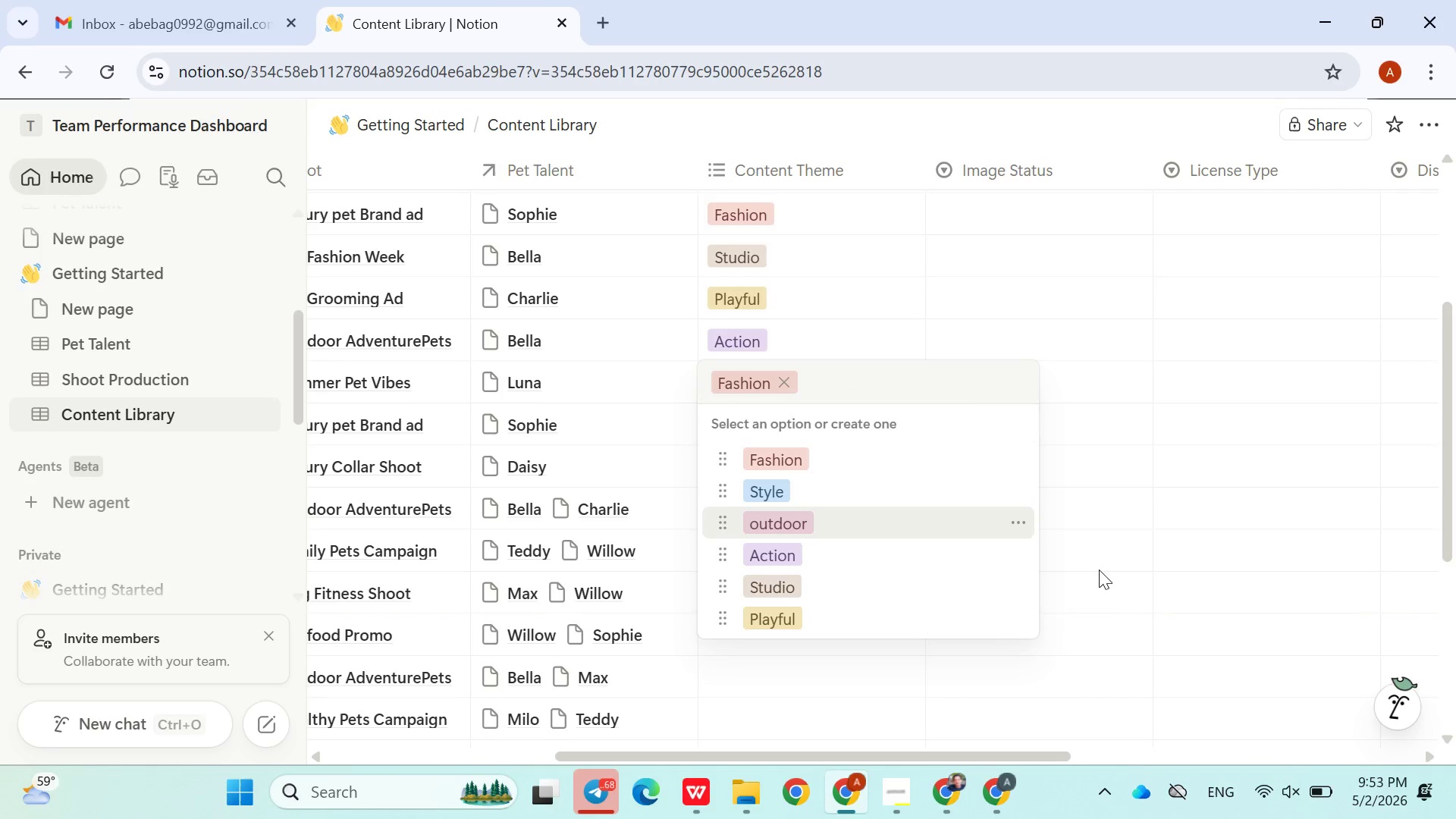 
left_click([1099, 570])
 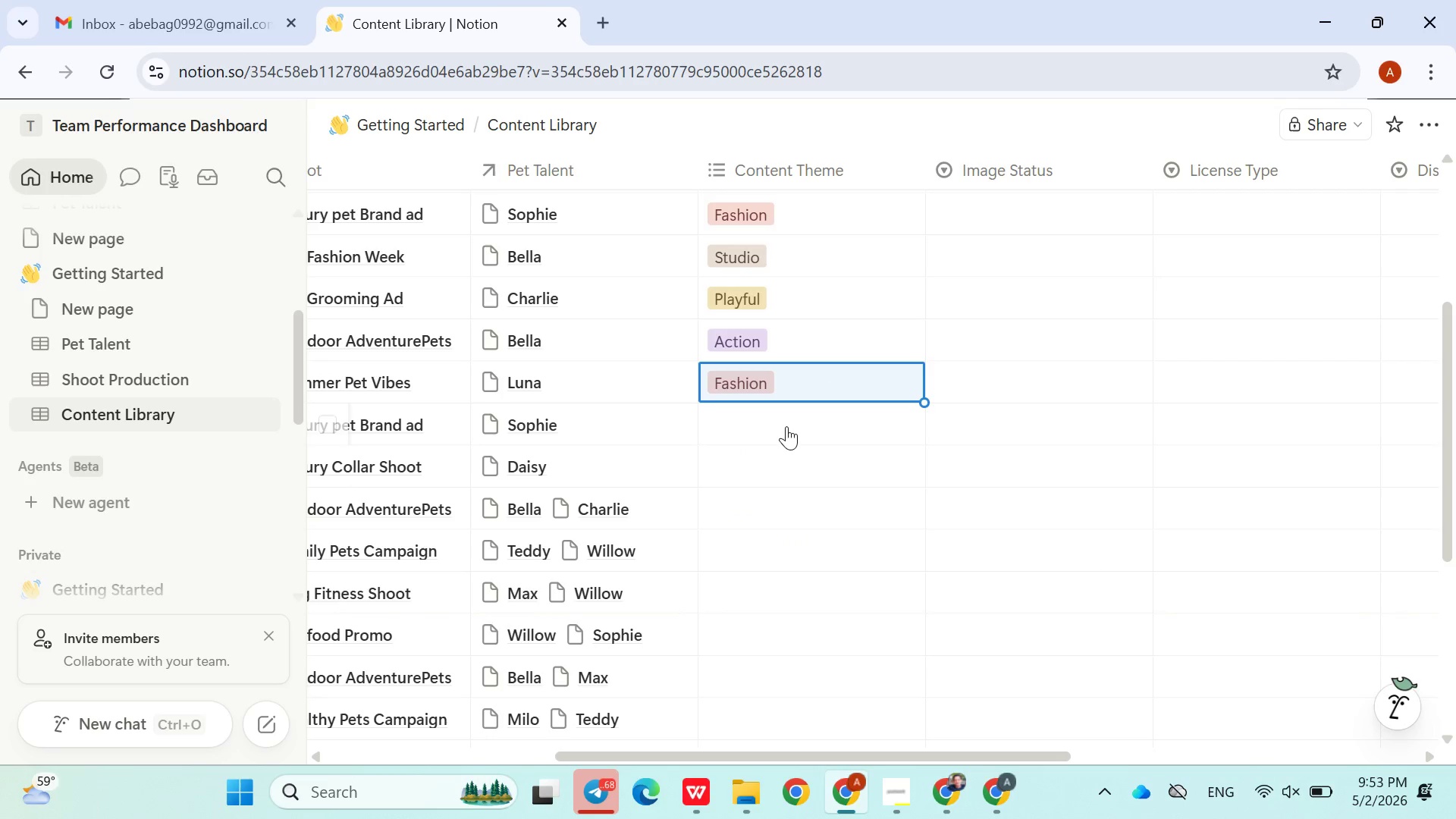 
left_click([784, 430])
 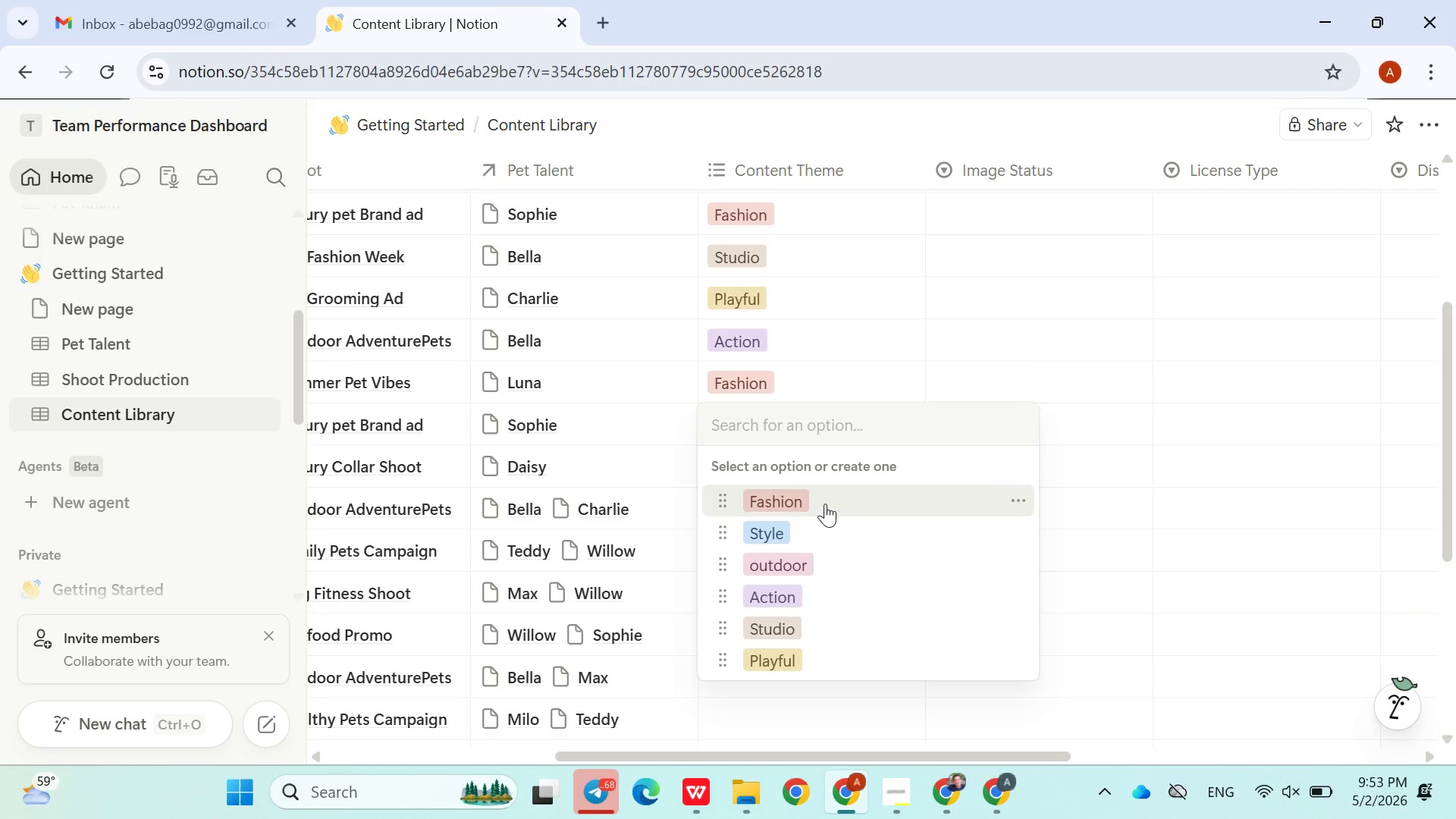 
left_click([824, 504])
 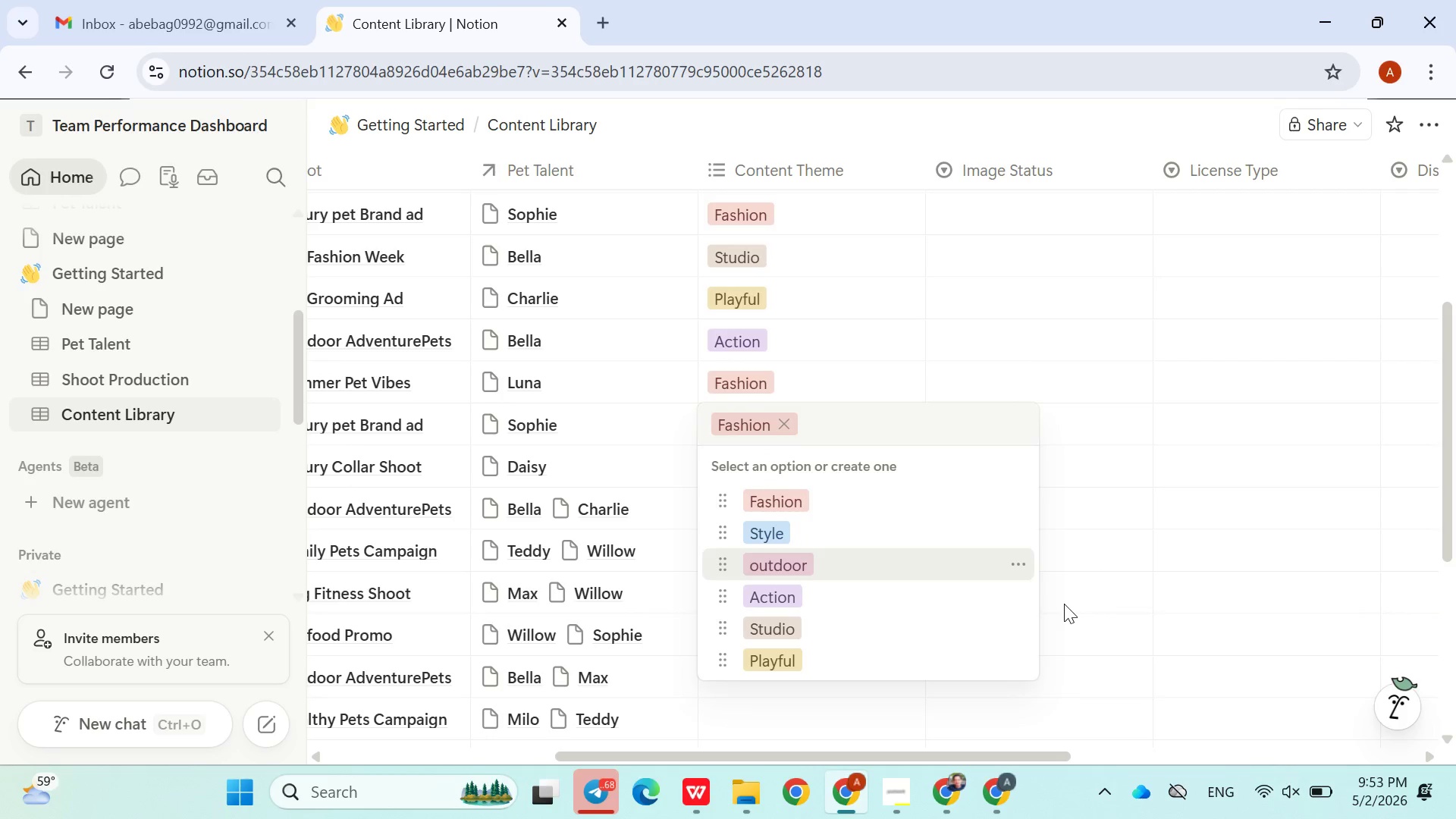 
left_click([1064, 604])
 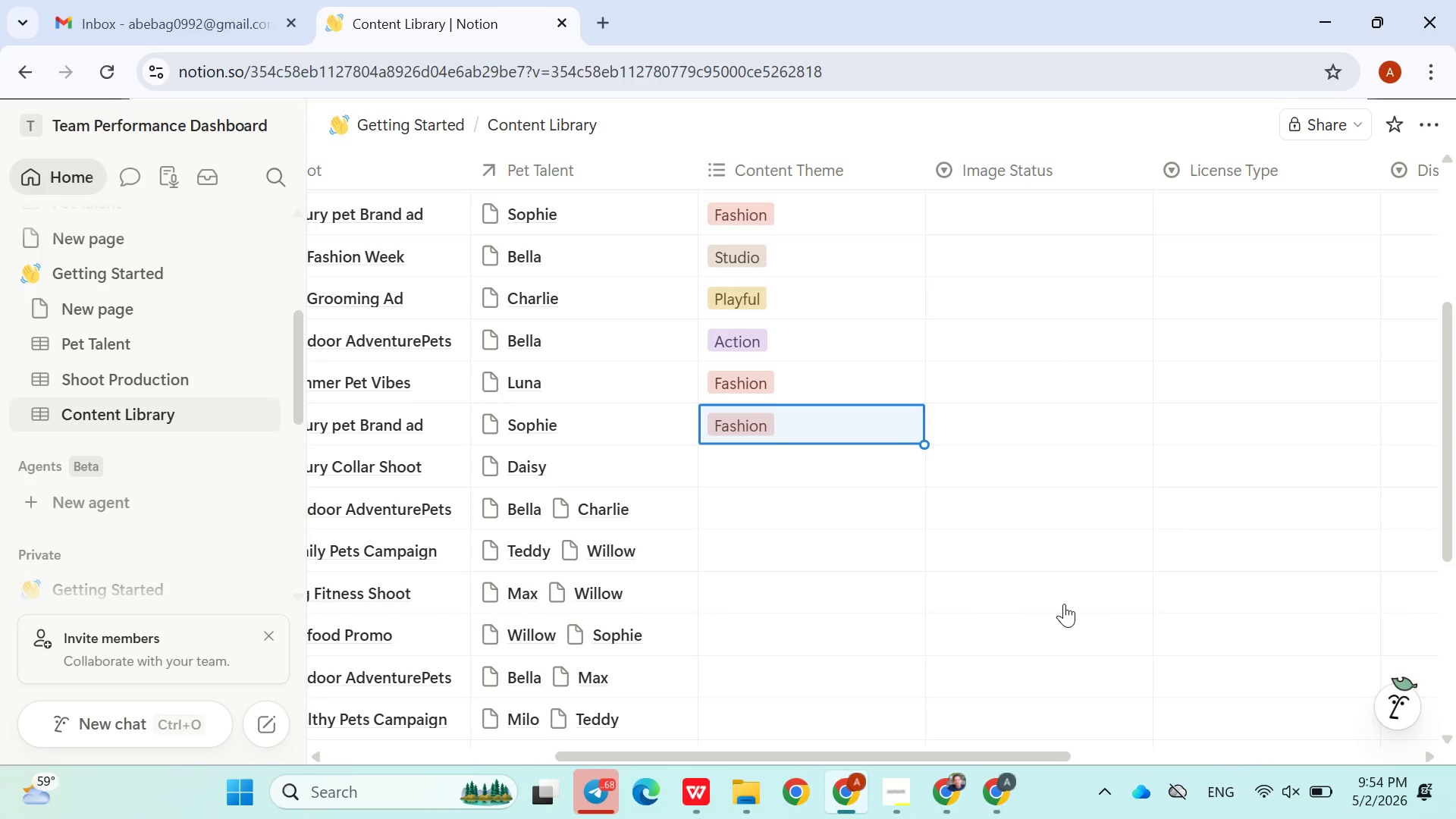 
wait(5.86)
 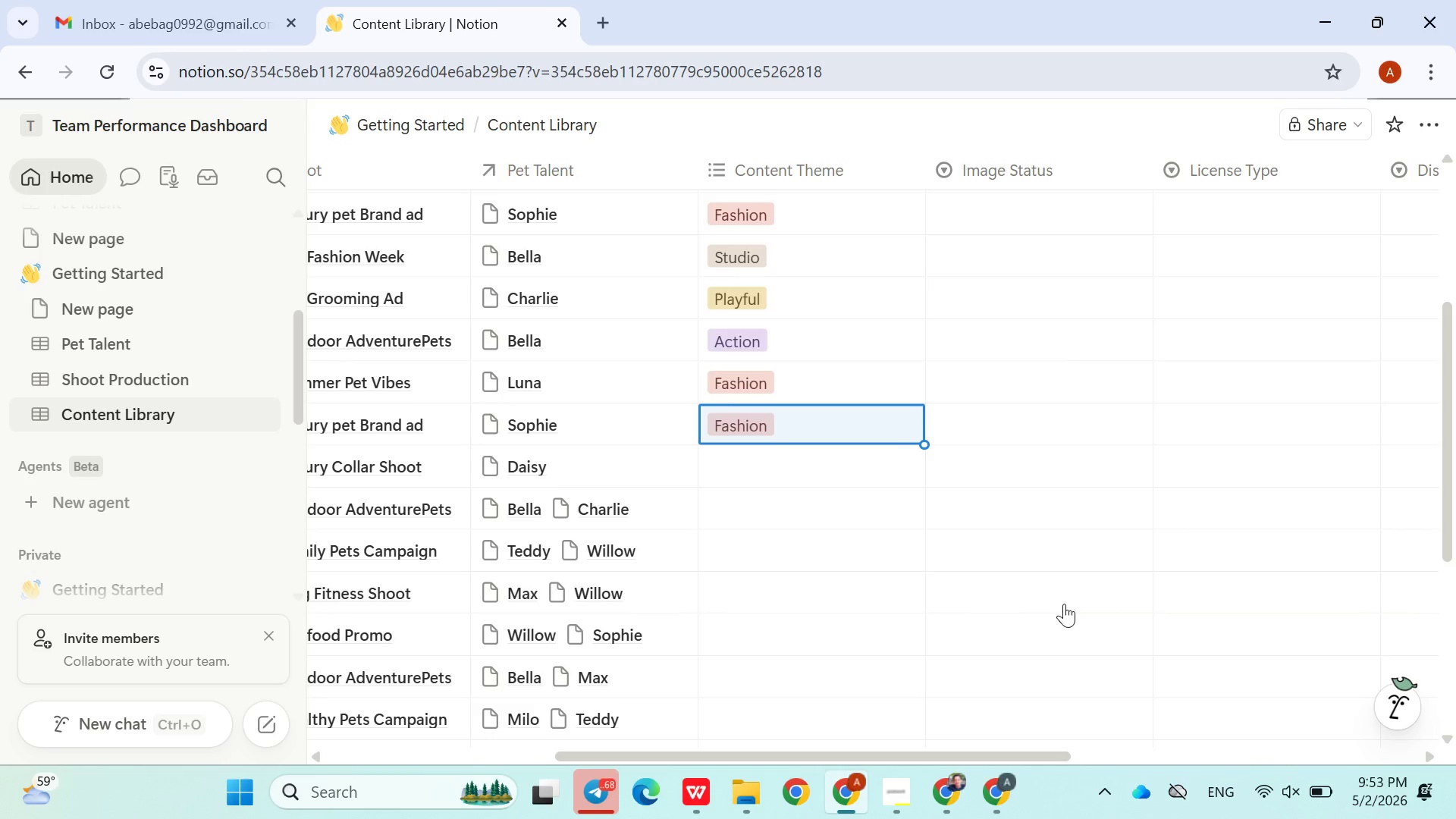 
left_click([779, 454])
 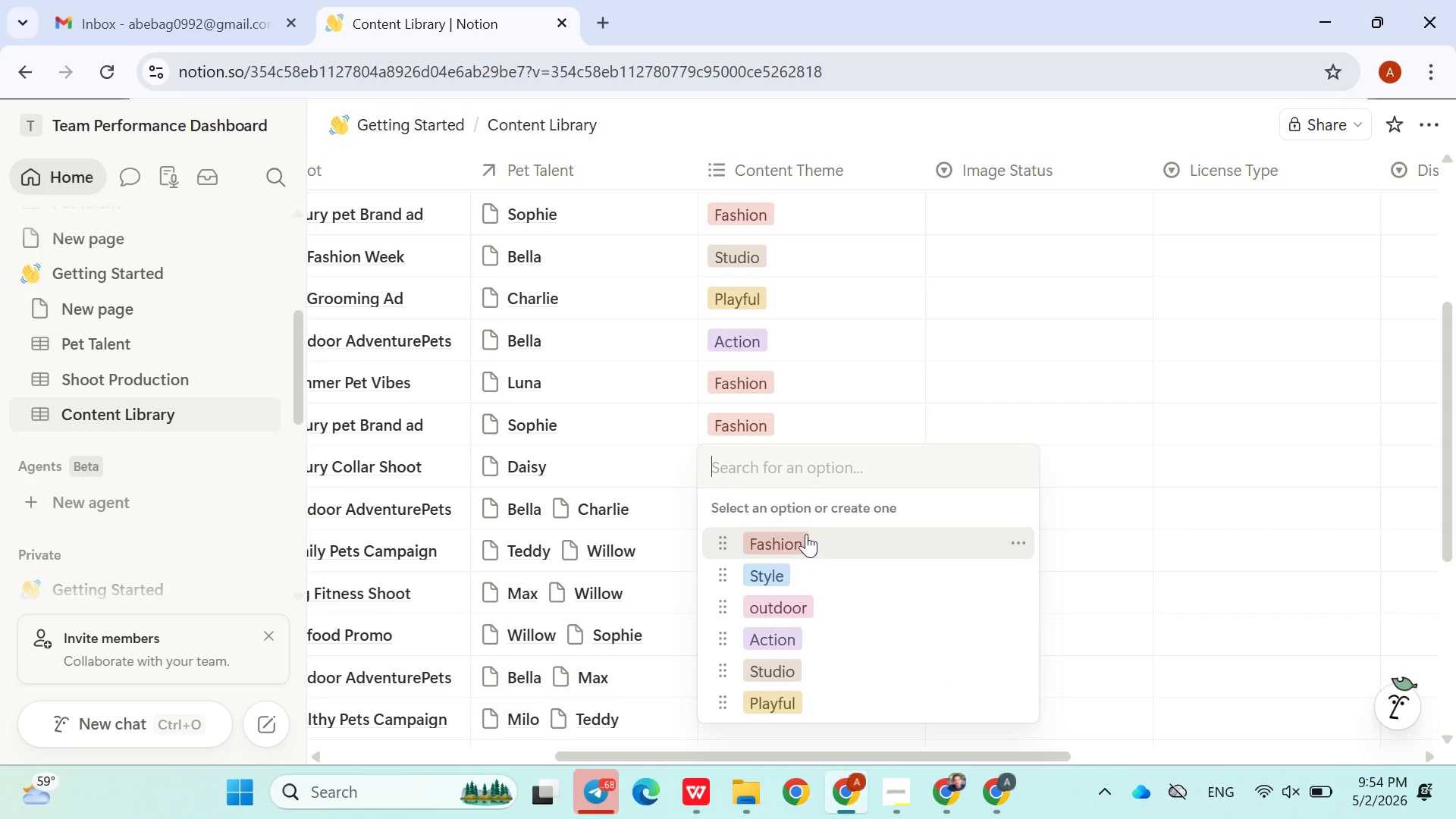 
type(Health)
 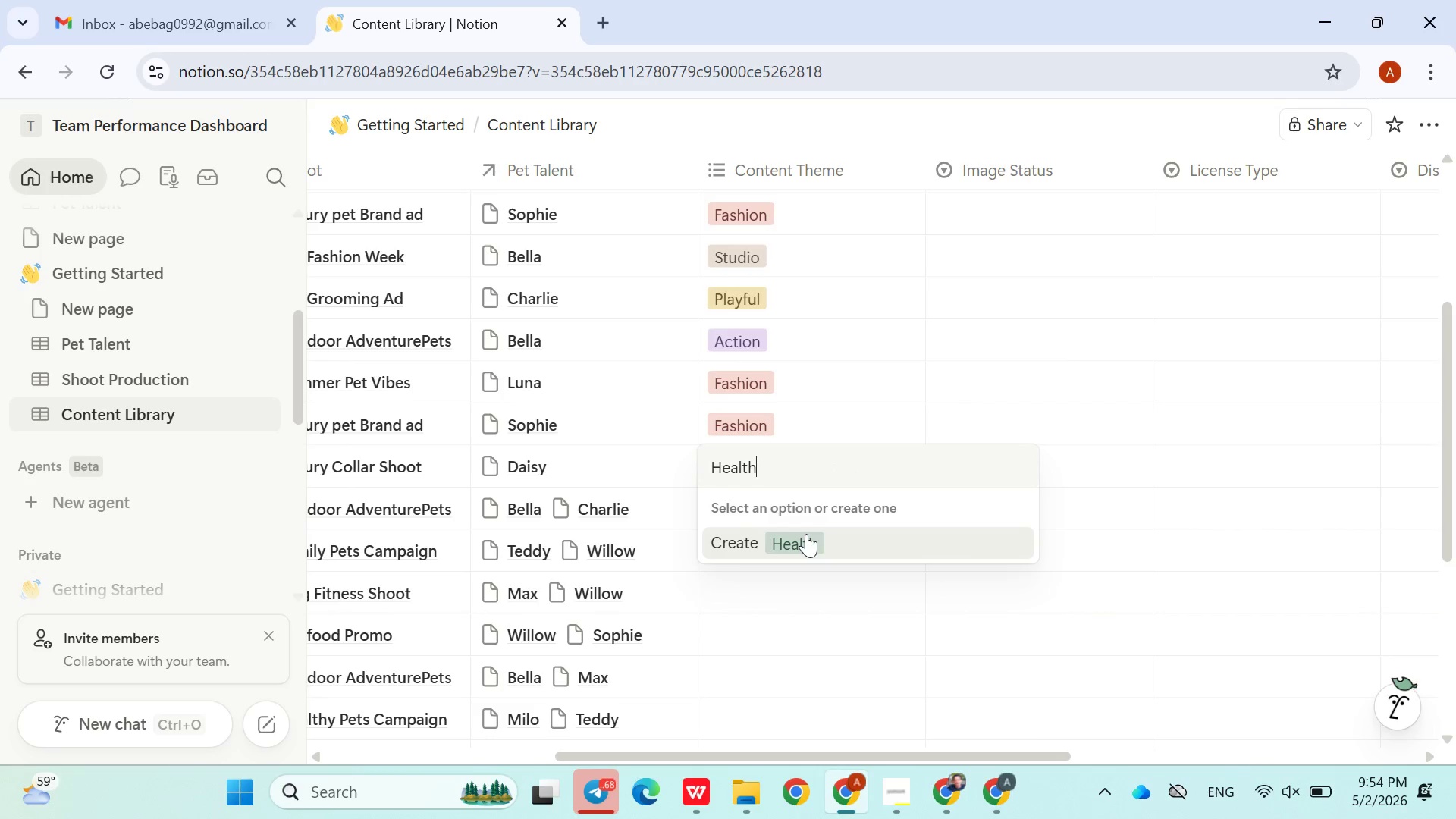 
key(Enter)
 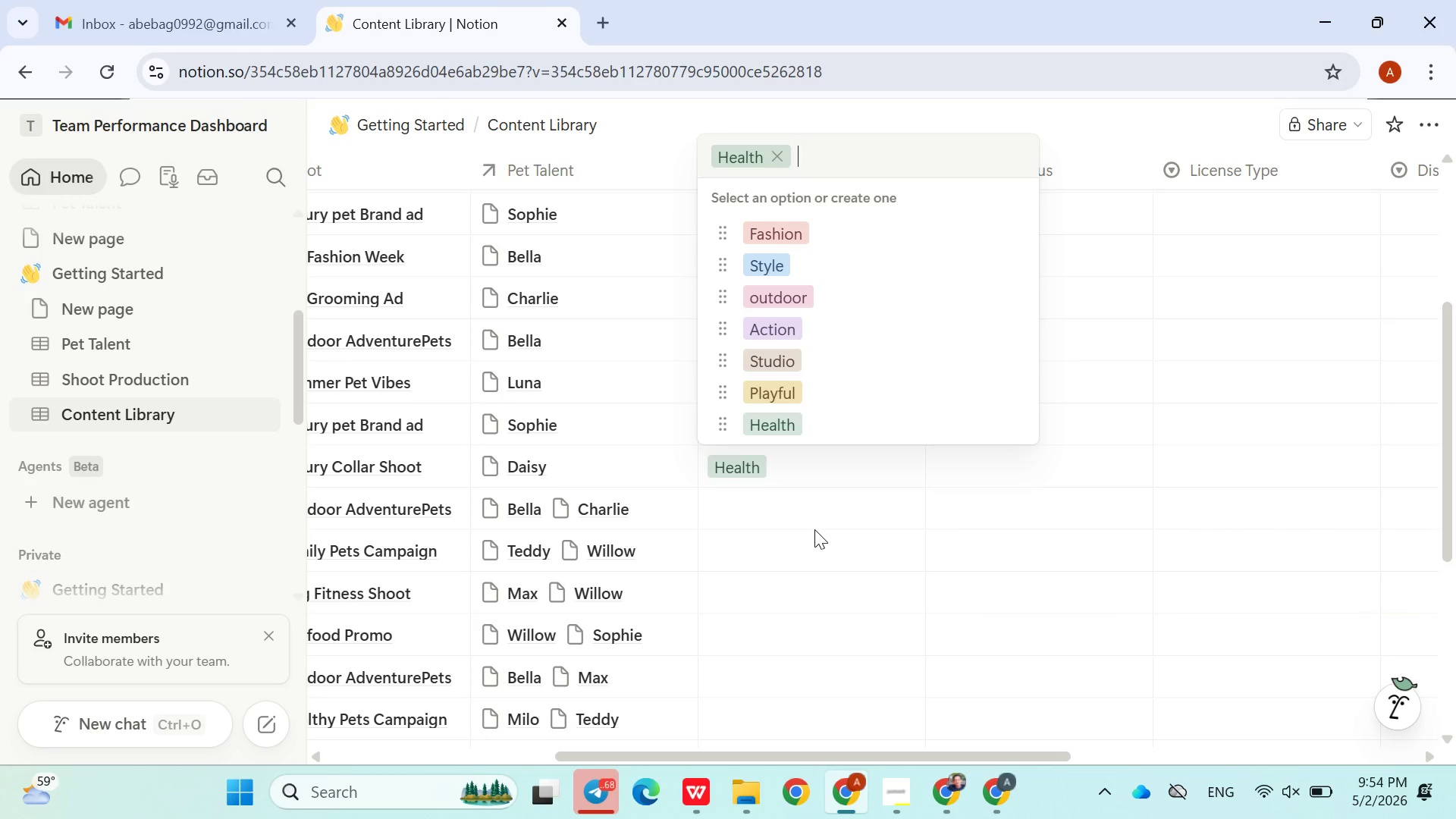 
wait(50.5)
 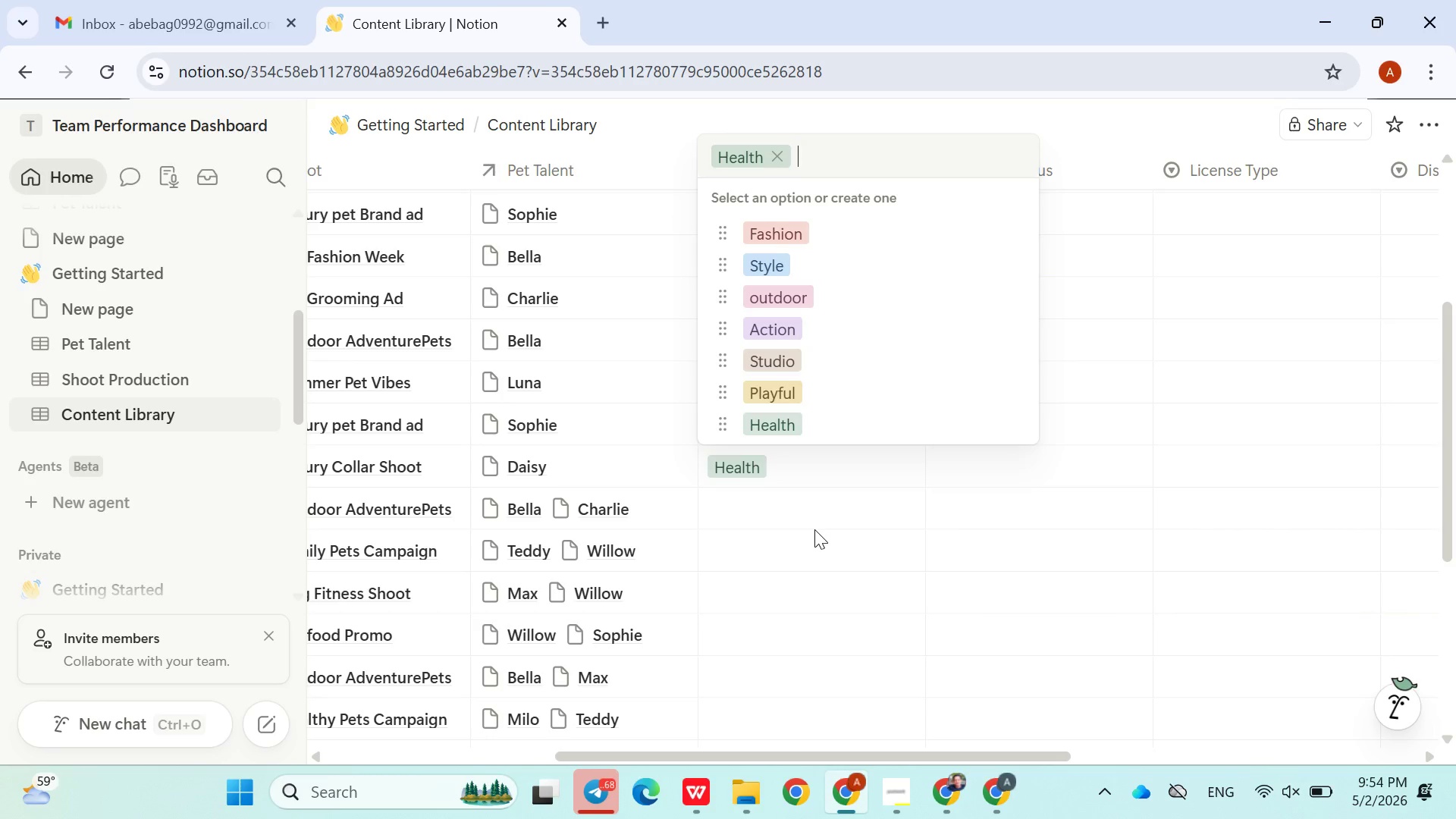 
left_click([753, 488])
 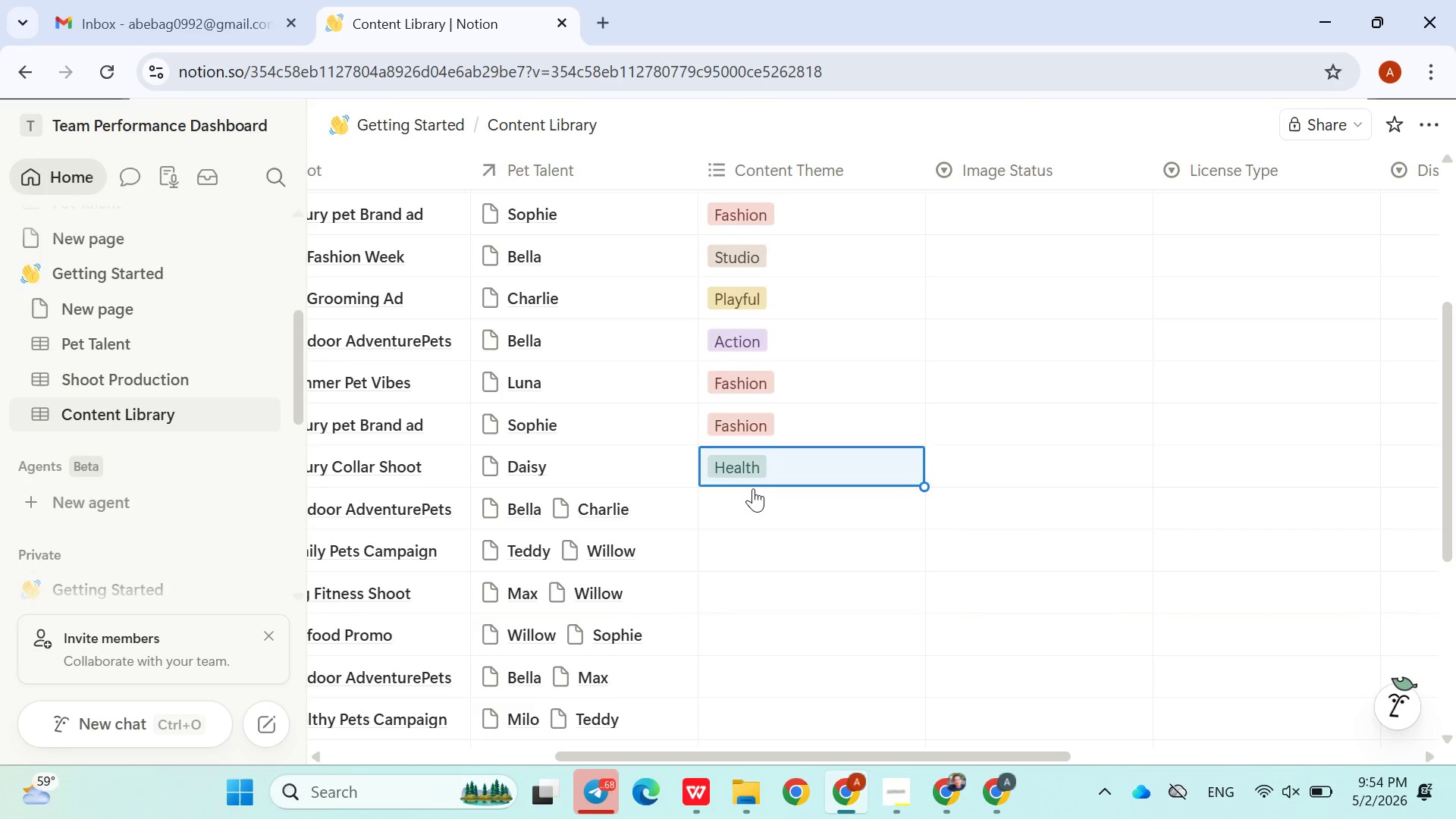 
left_click([753, 488])
 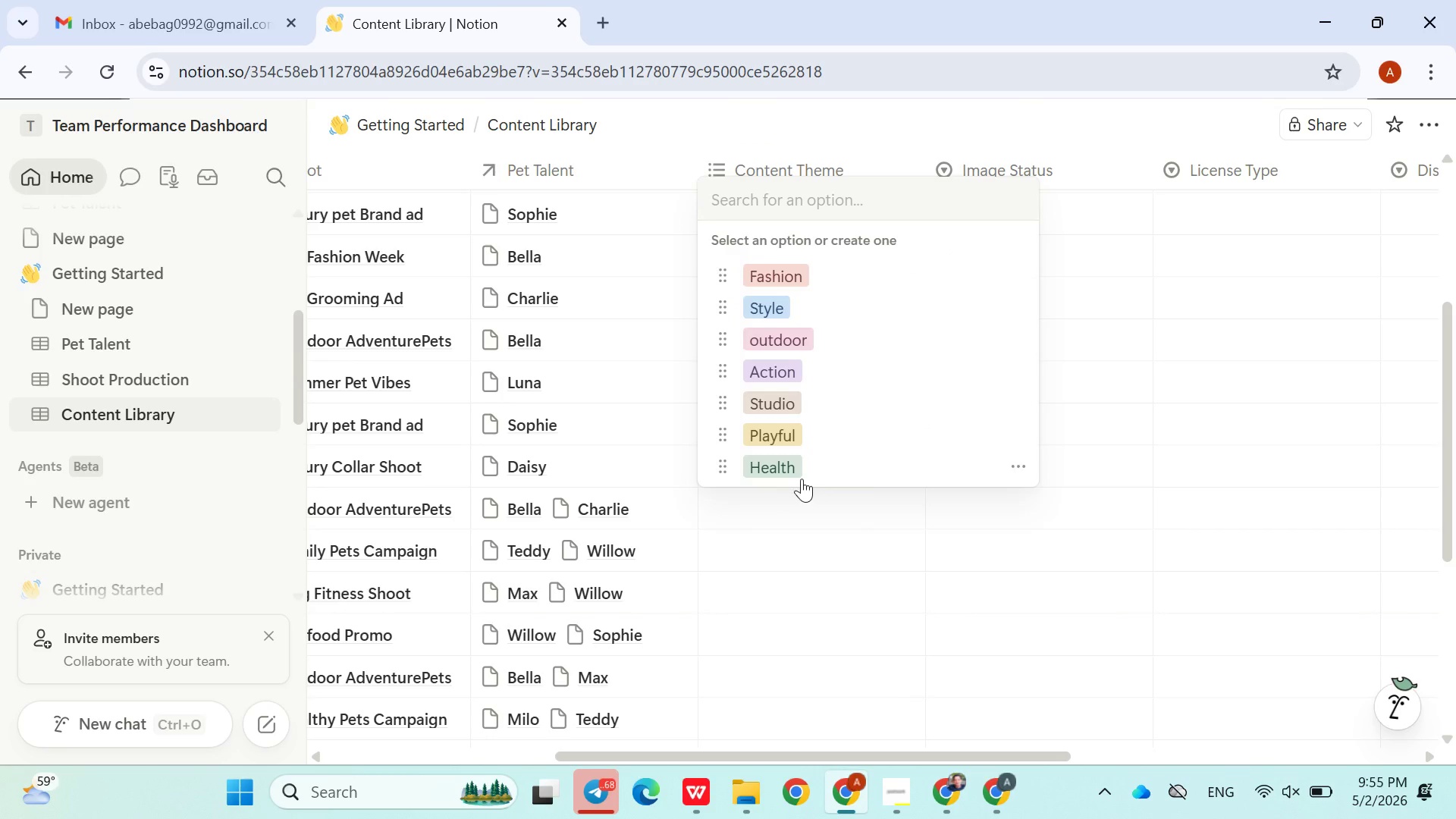 
left_click([802, 479])
 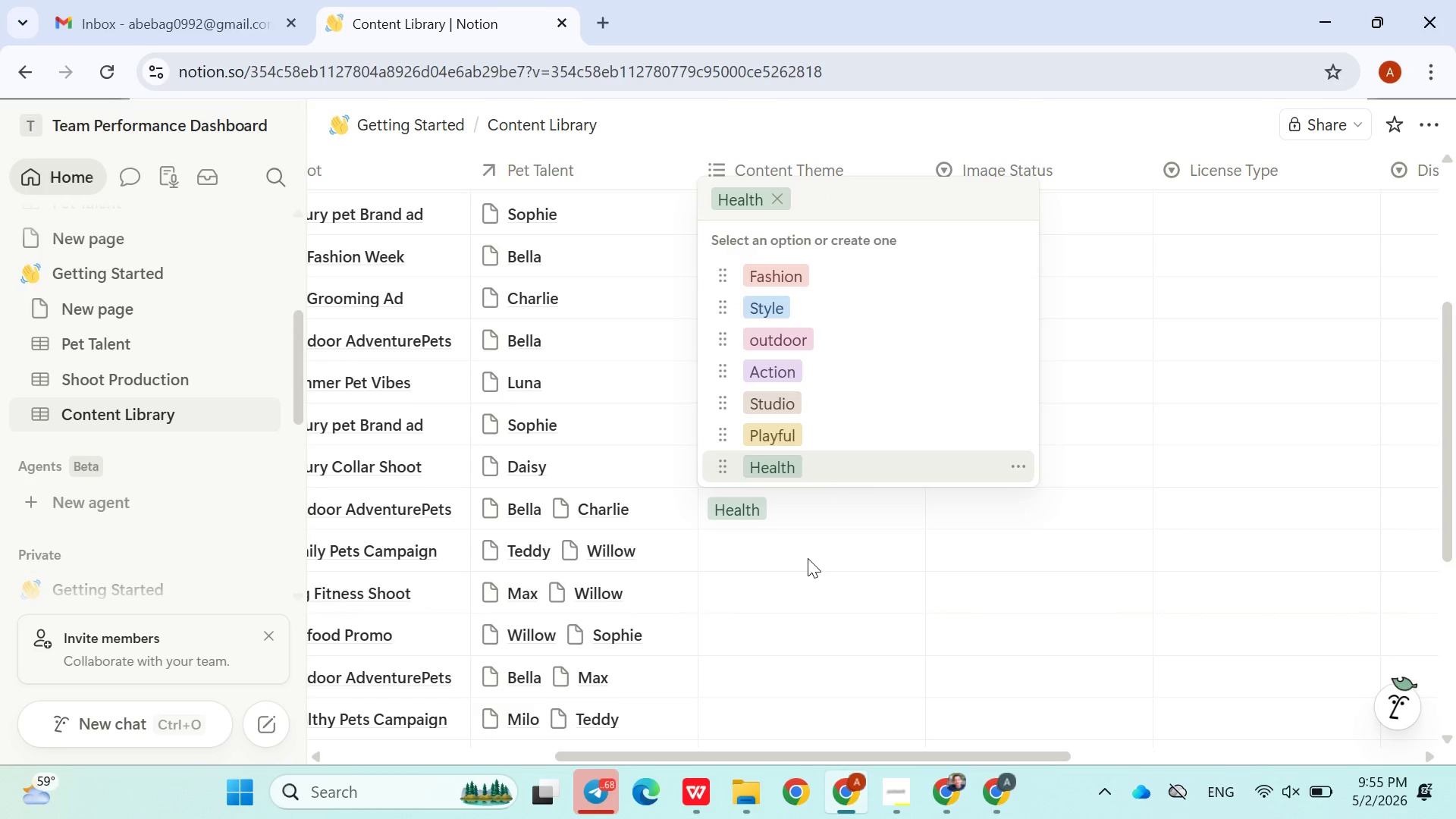 
left_click([808, 558])
 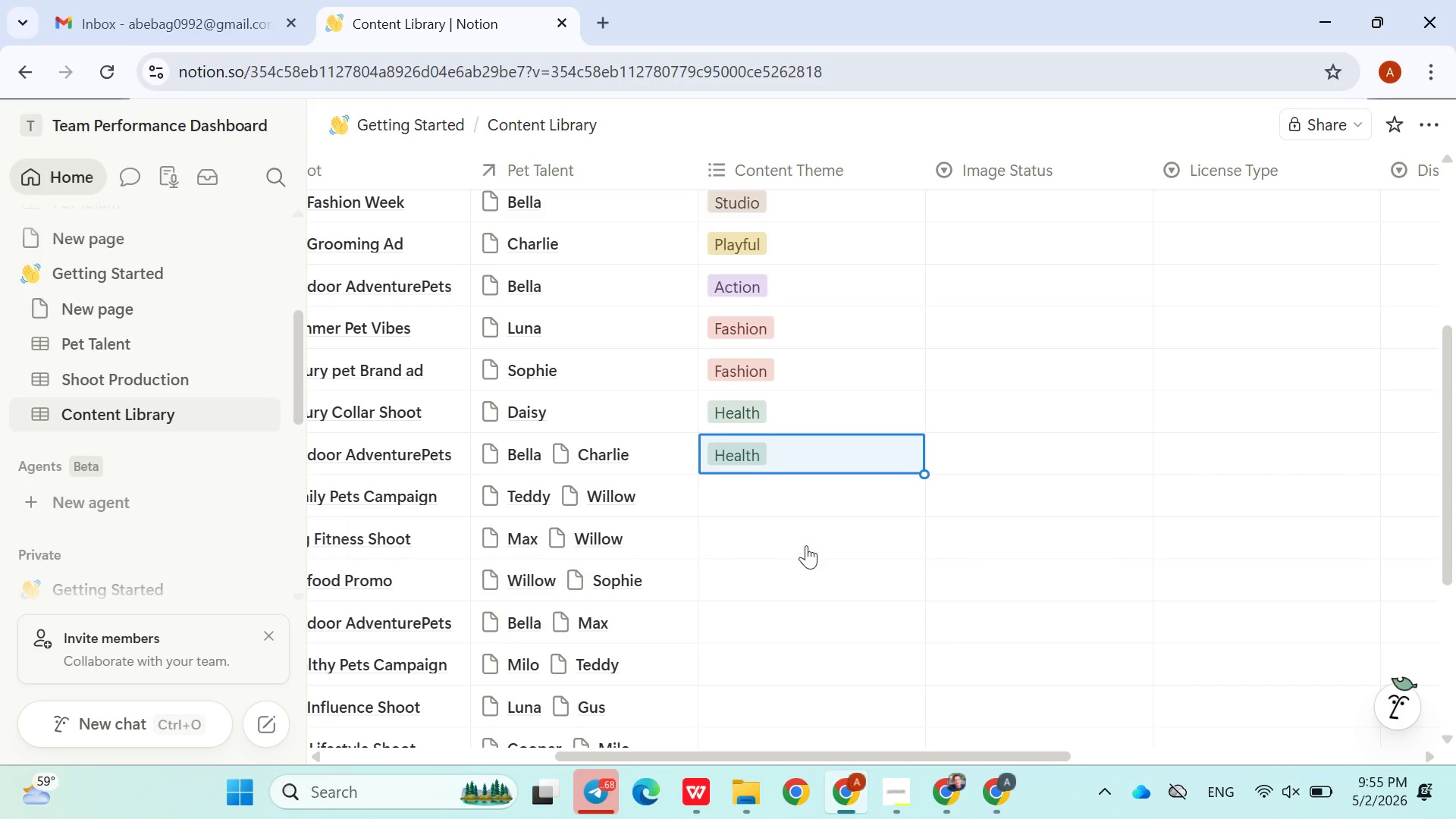 
left_click([743, 498])
 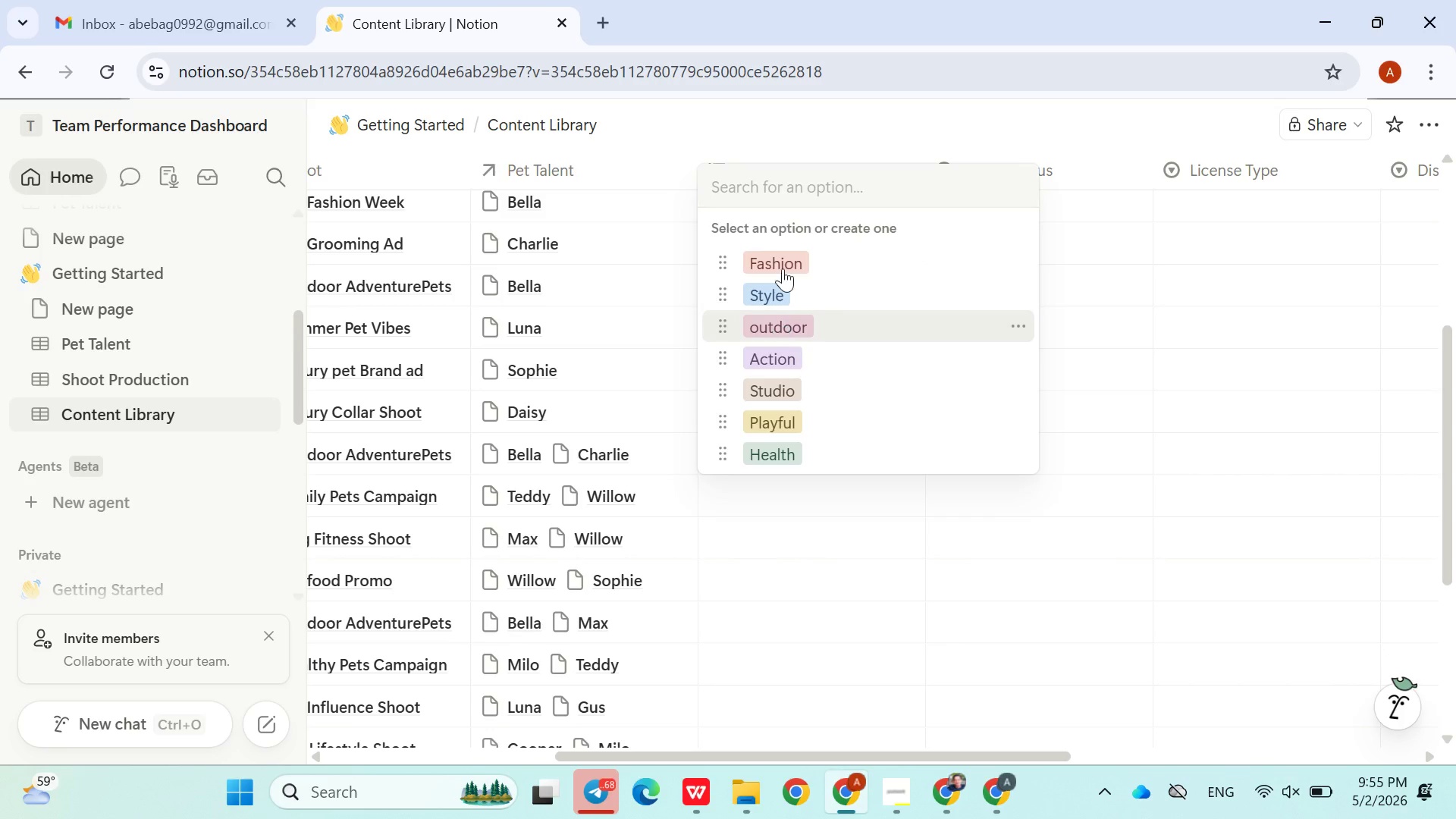 
left_click([783, 260])
 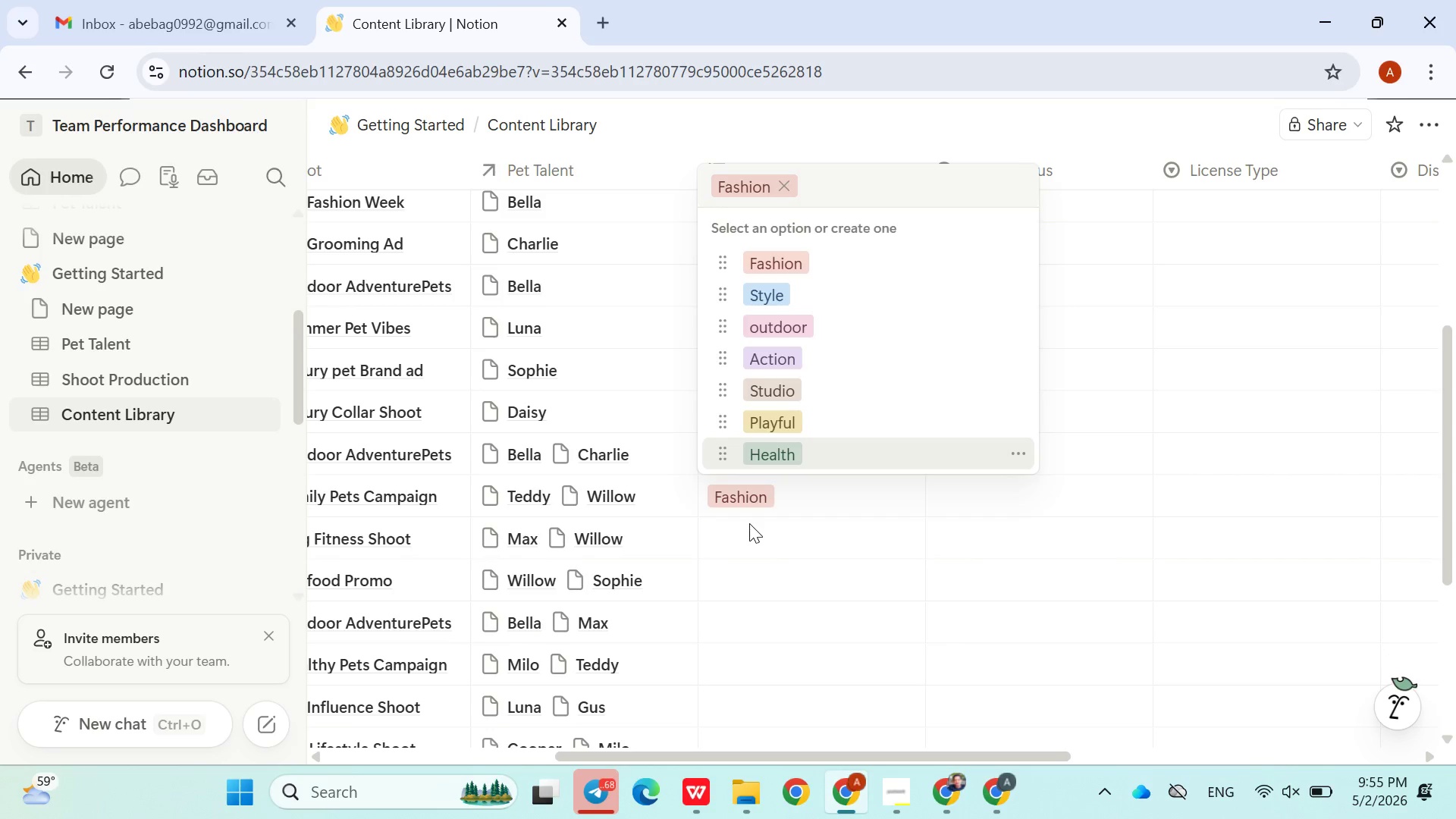 
wait(9.77)
 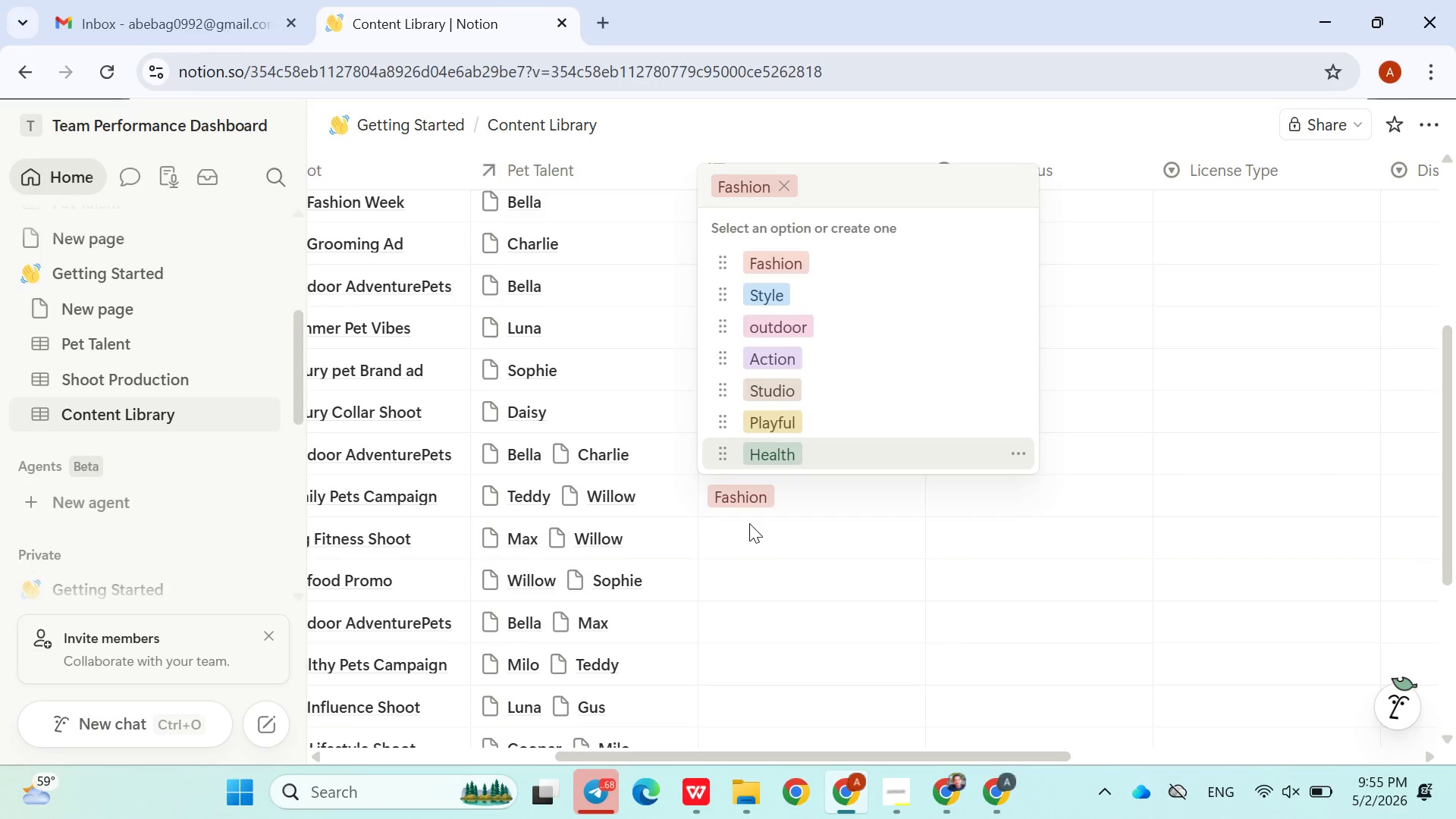 
double_click([755, 526])
 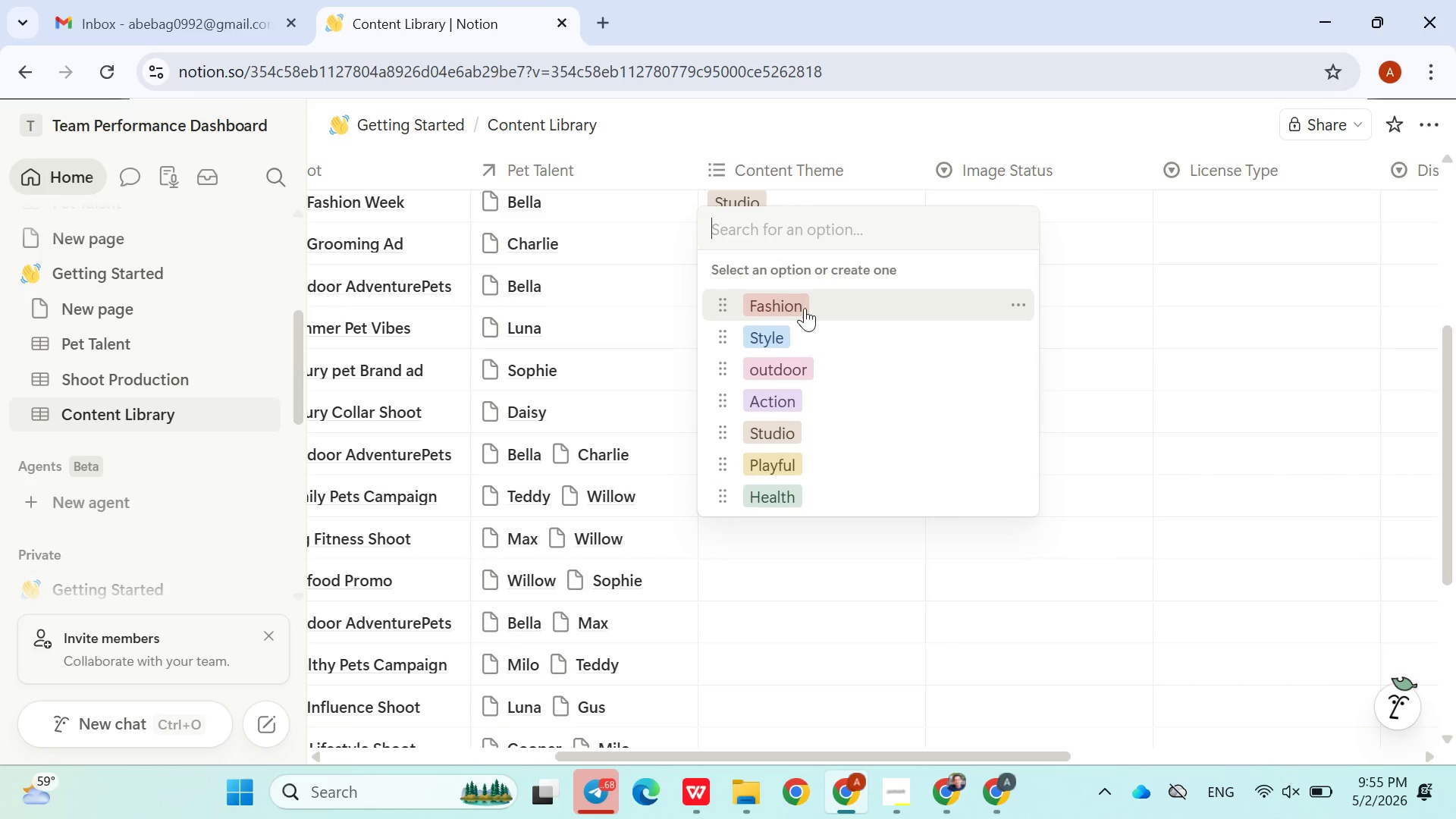 
left_click([805, 310])
 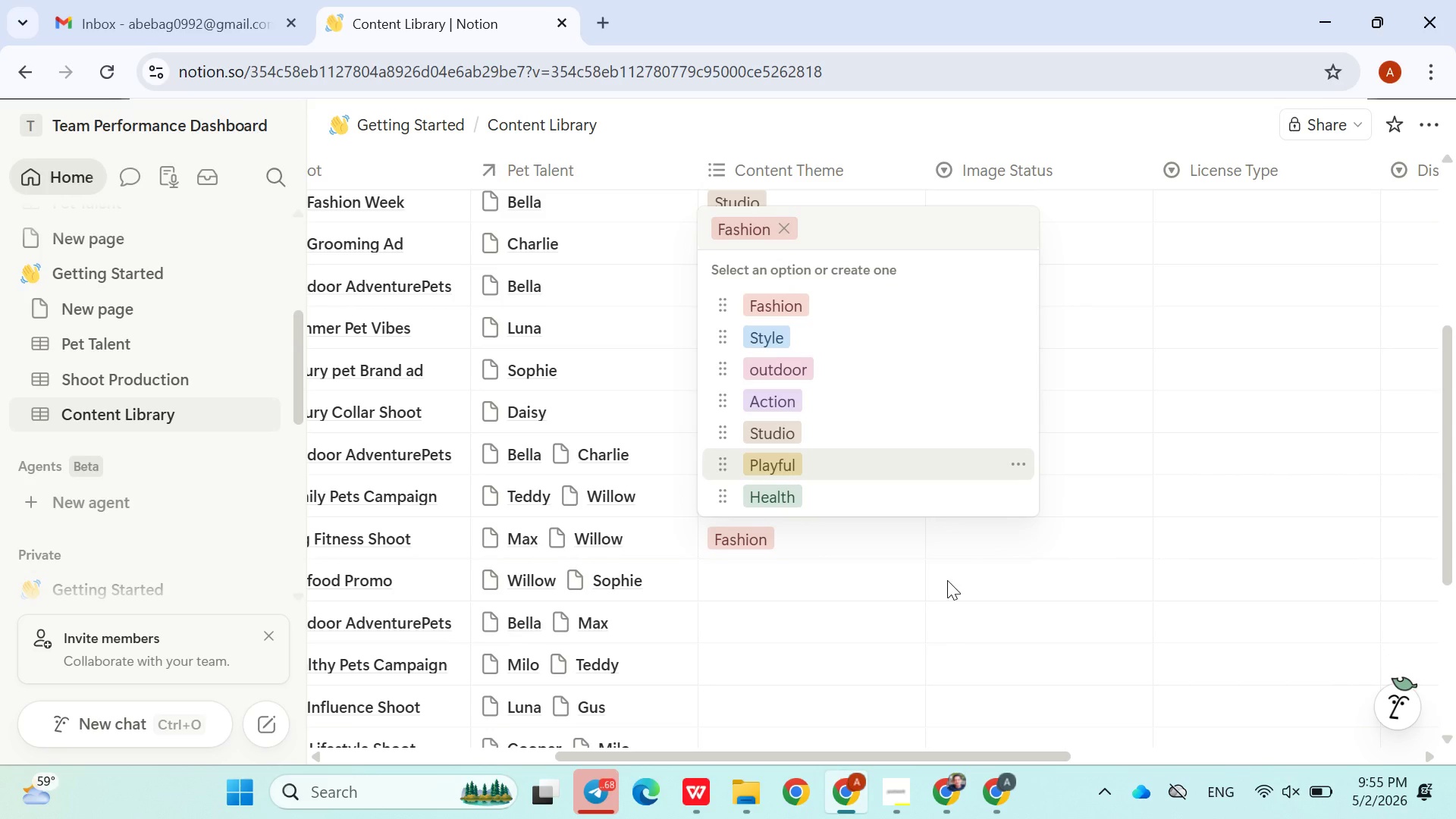 
left_click([947, 582])
 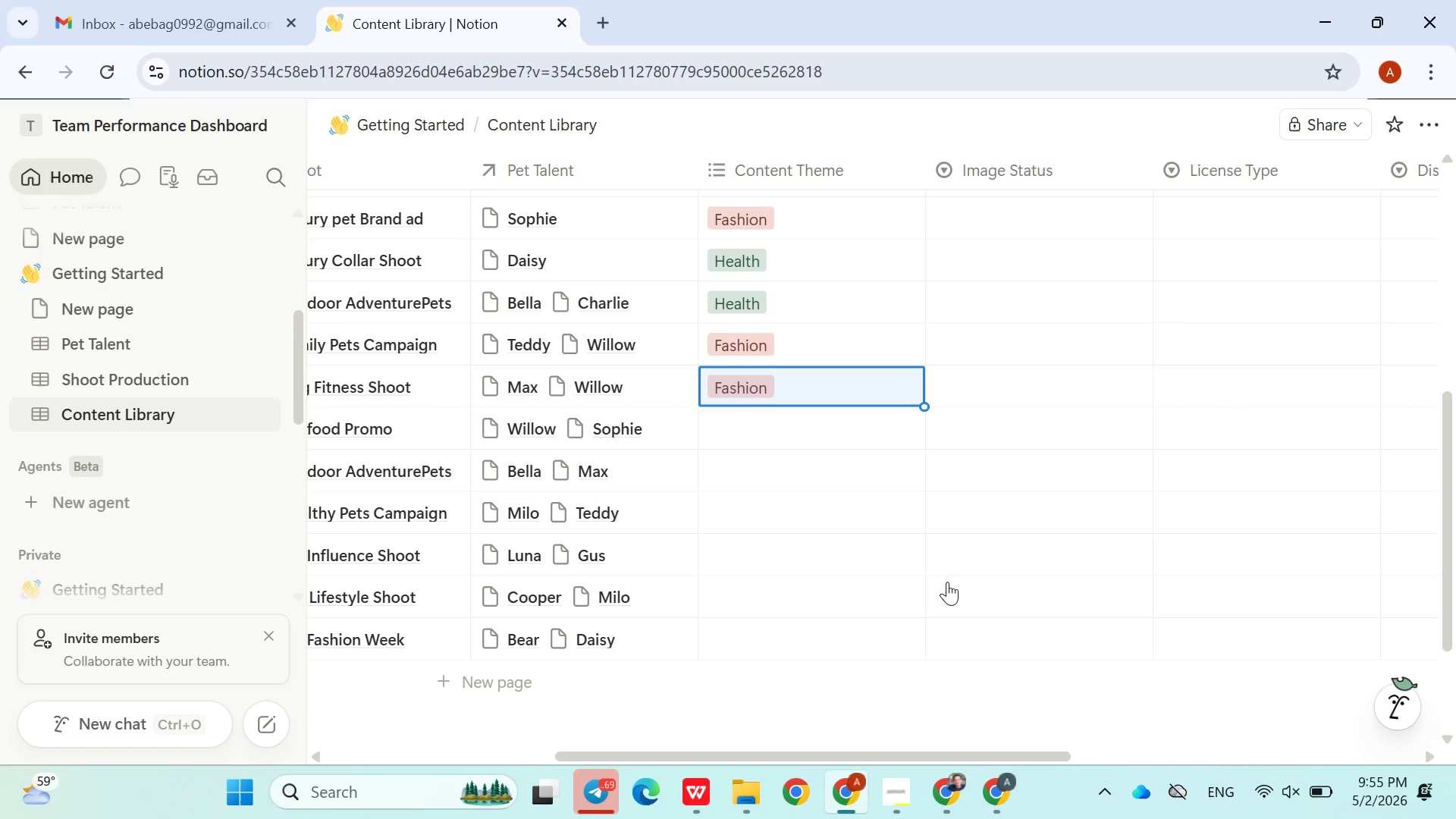 
wait(10.7)
 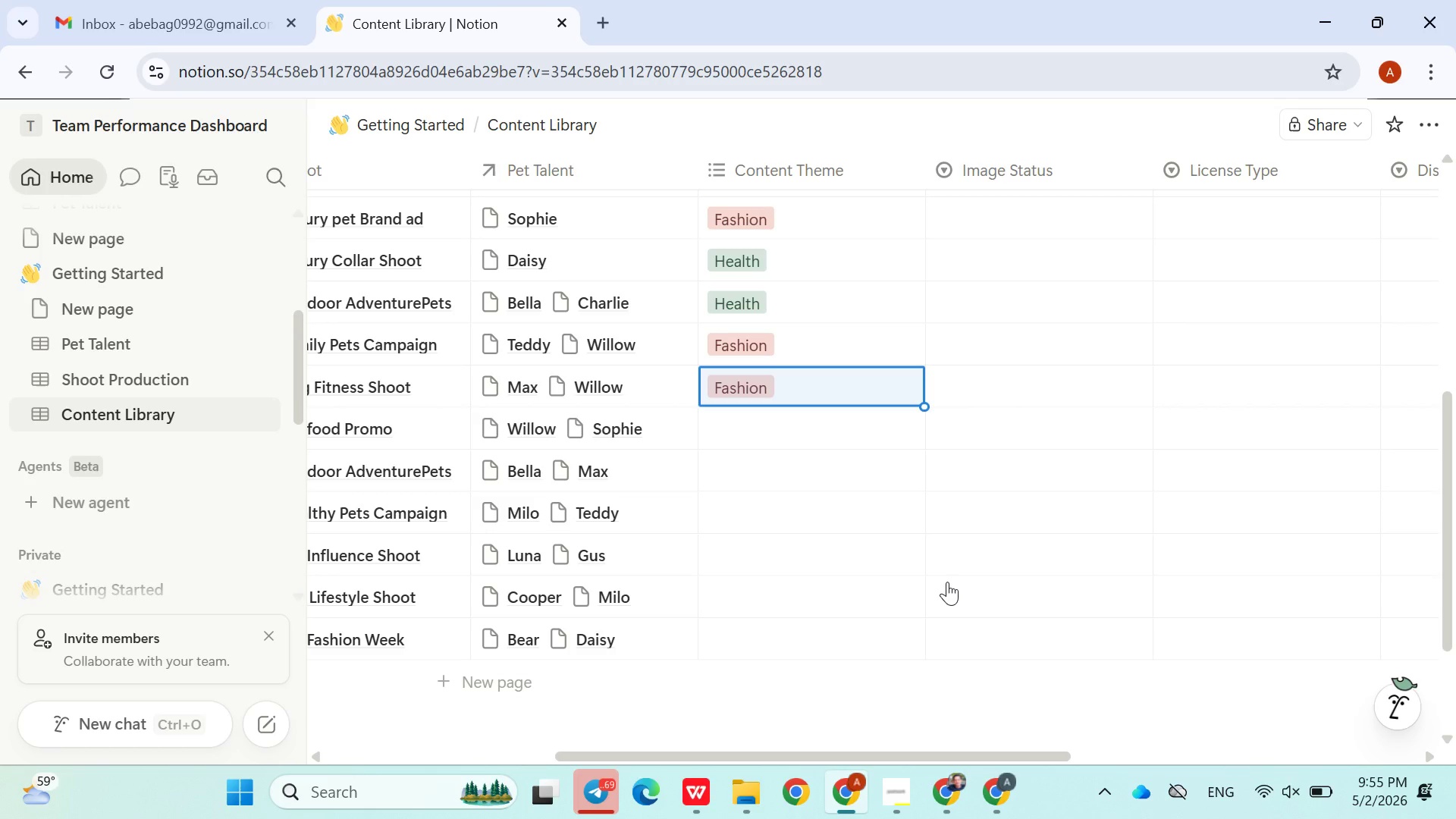 
left_click([776, 424])
 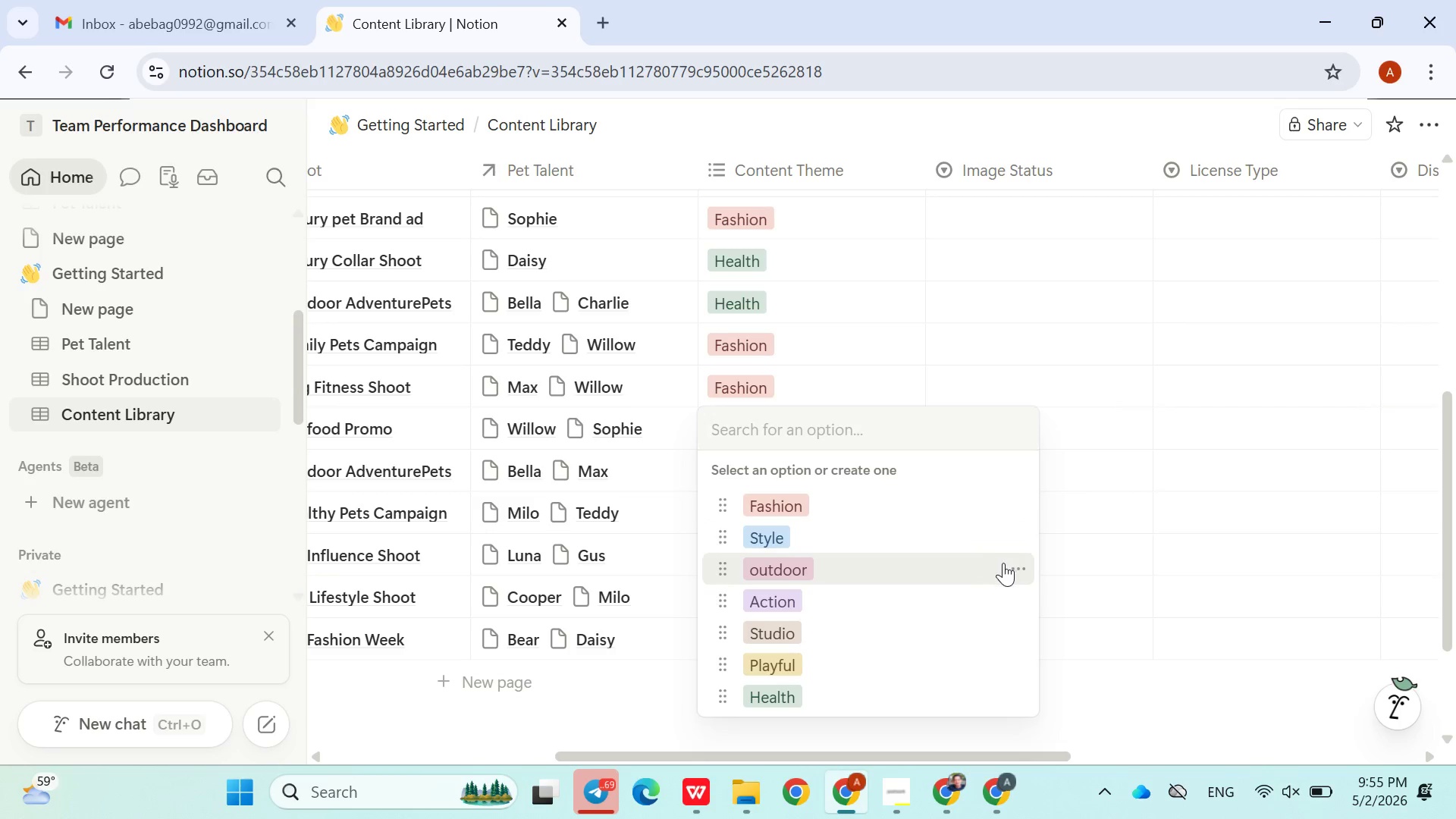 
left_click([1013, 570])
 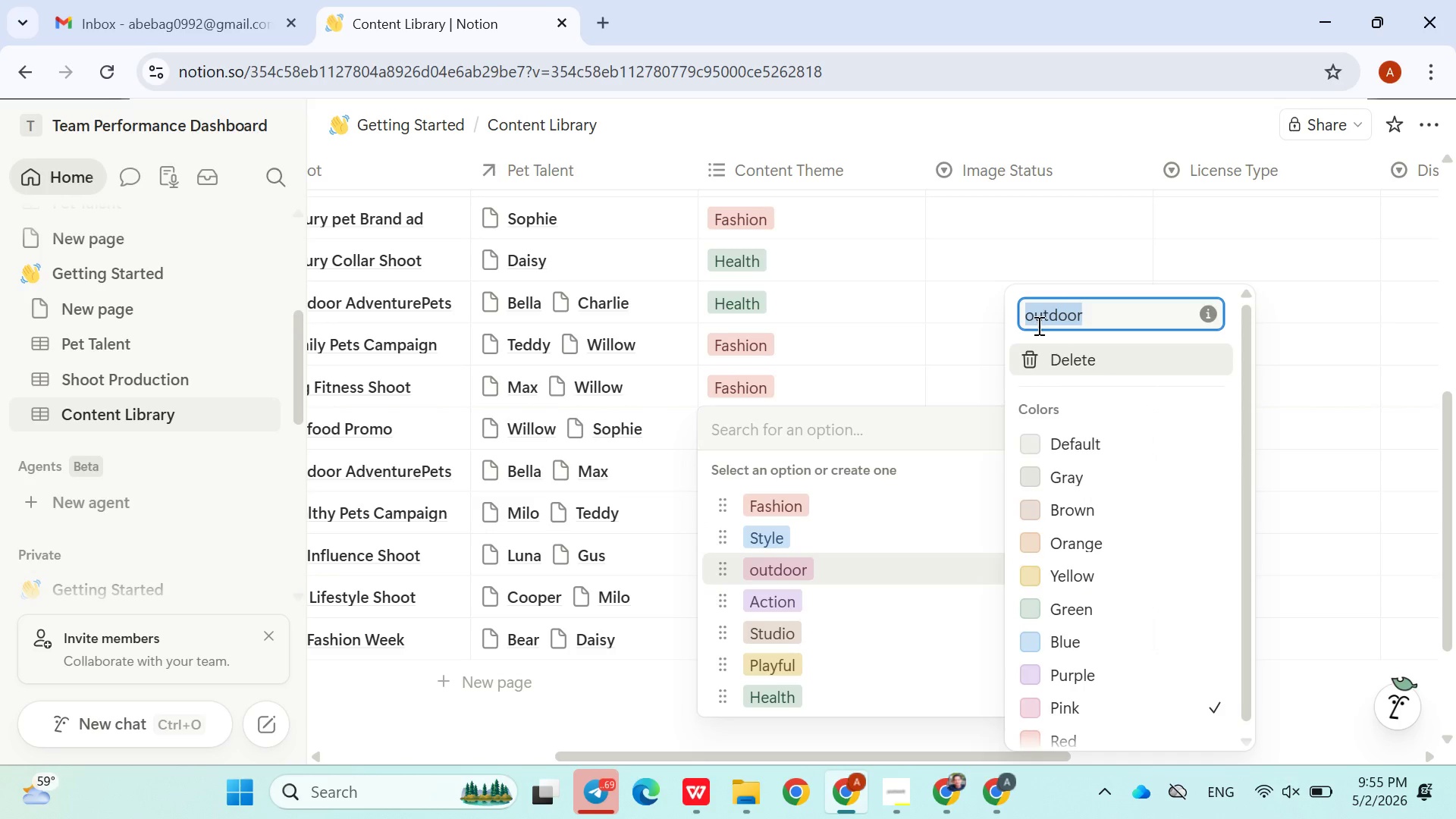 
left_click([1037, 327])
 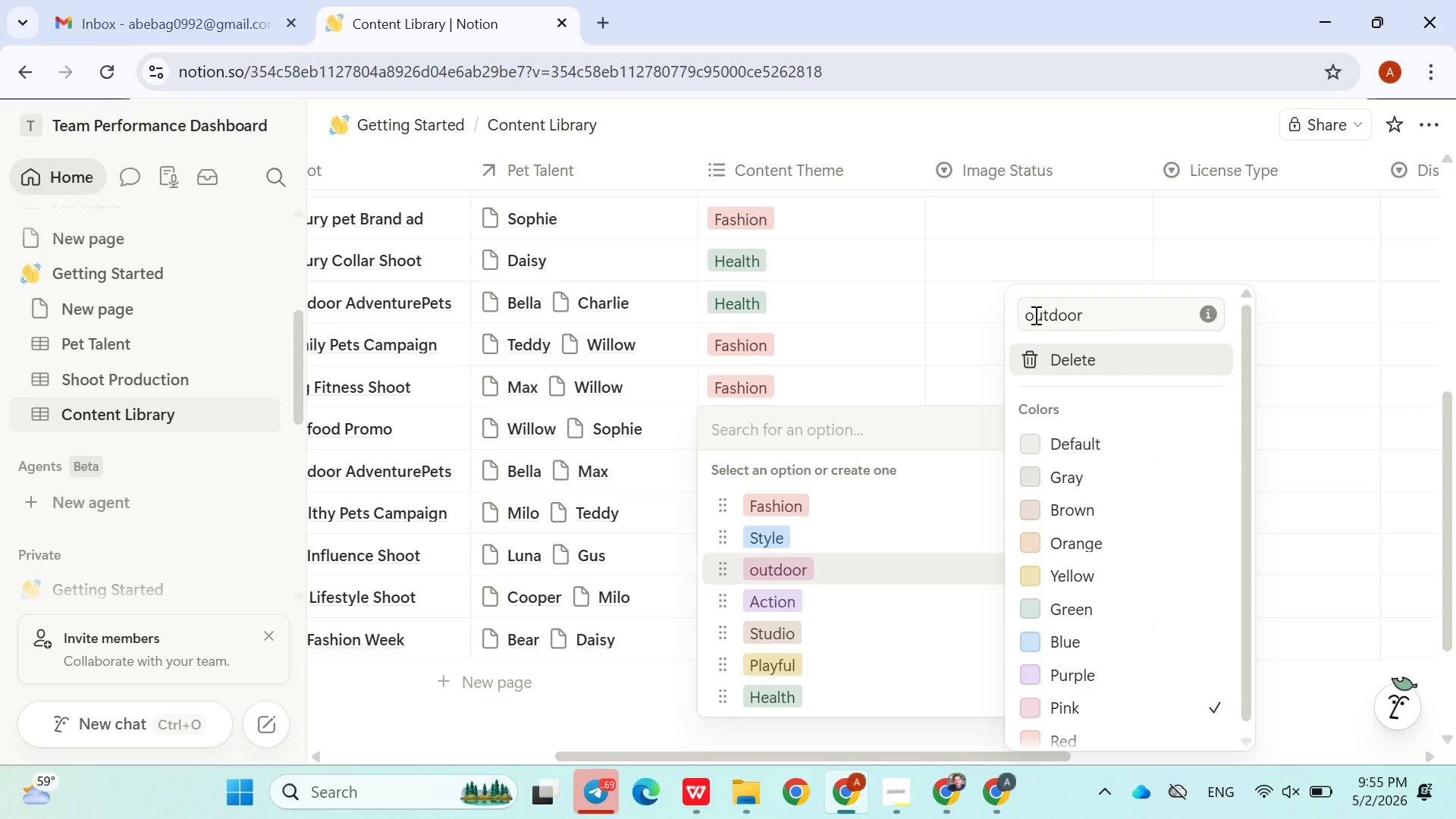 
left_click([1034, 315])
 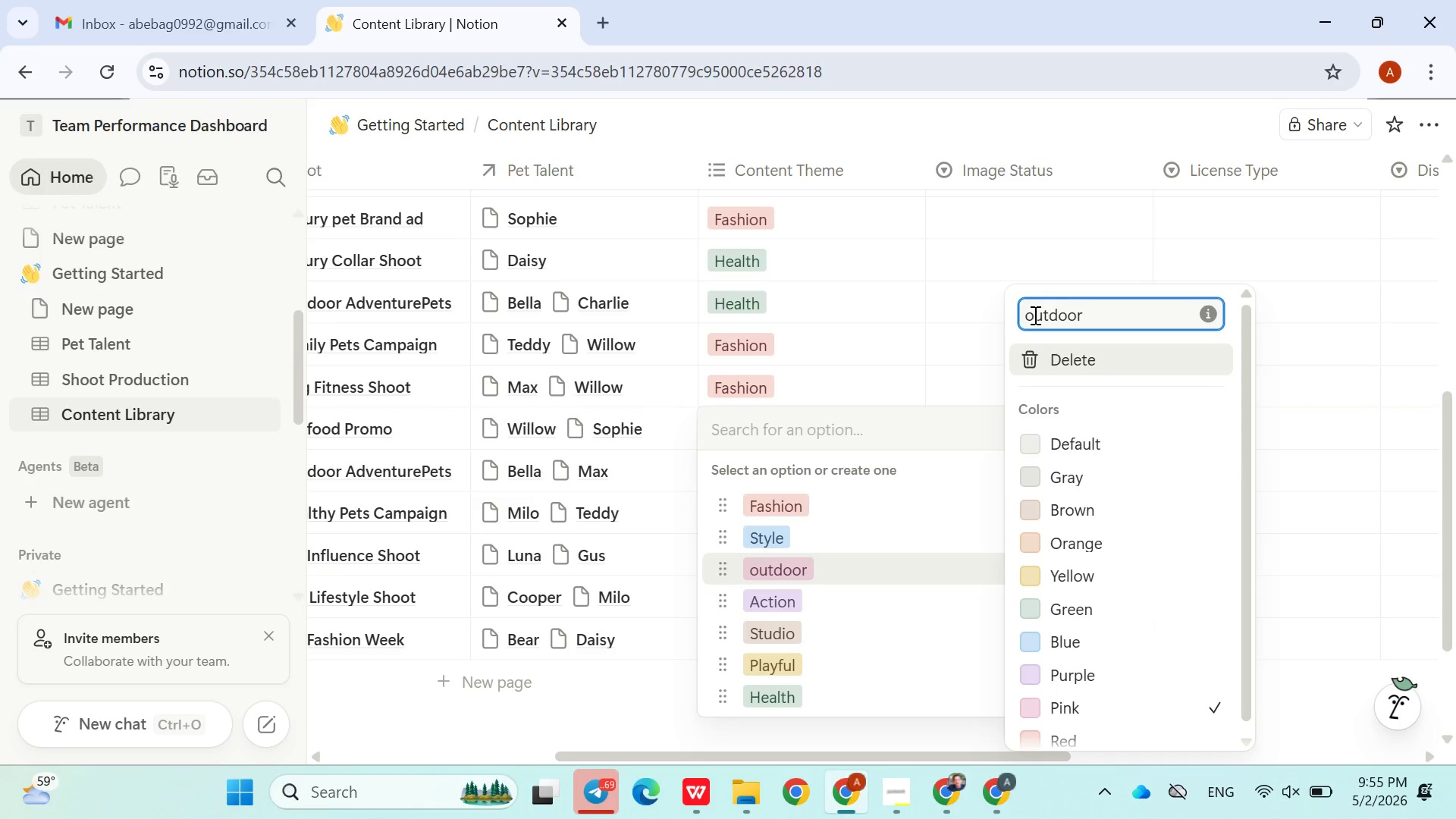 
key(Backspace)
 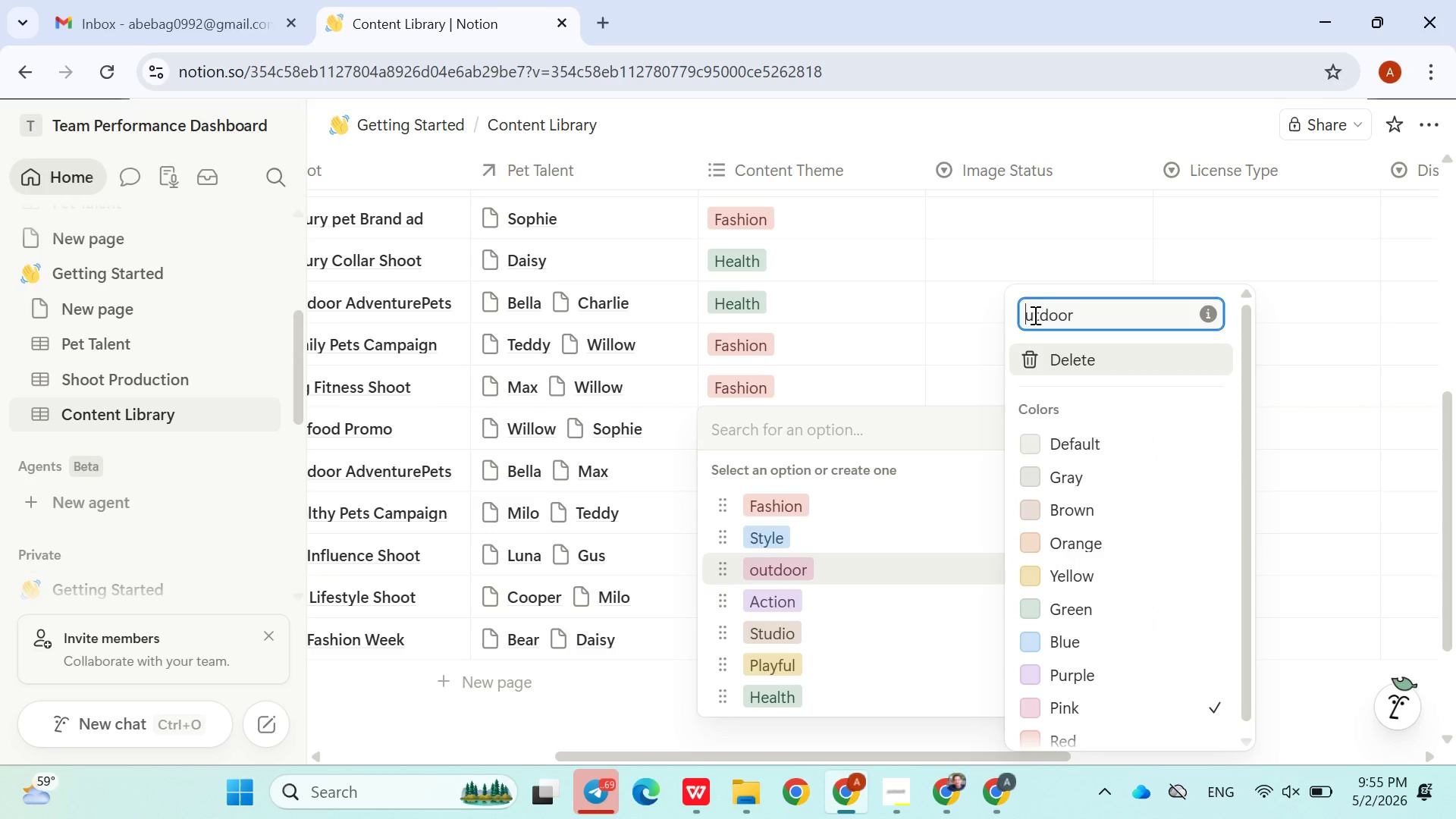 
key(Shift+ShiftLeft)
 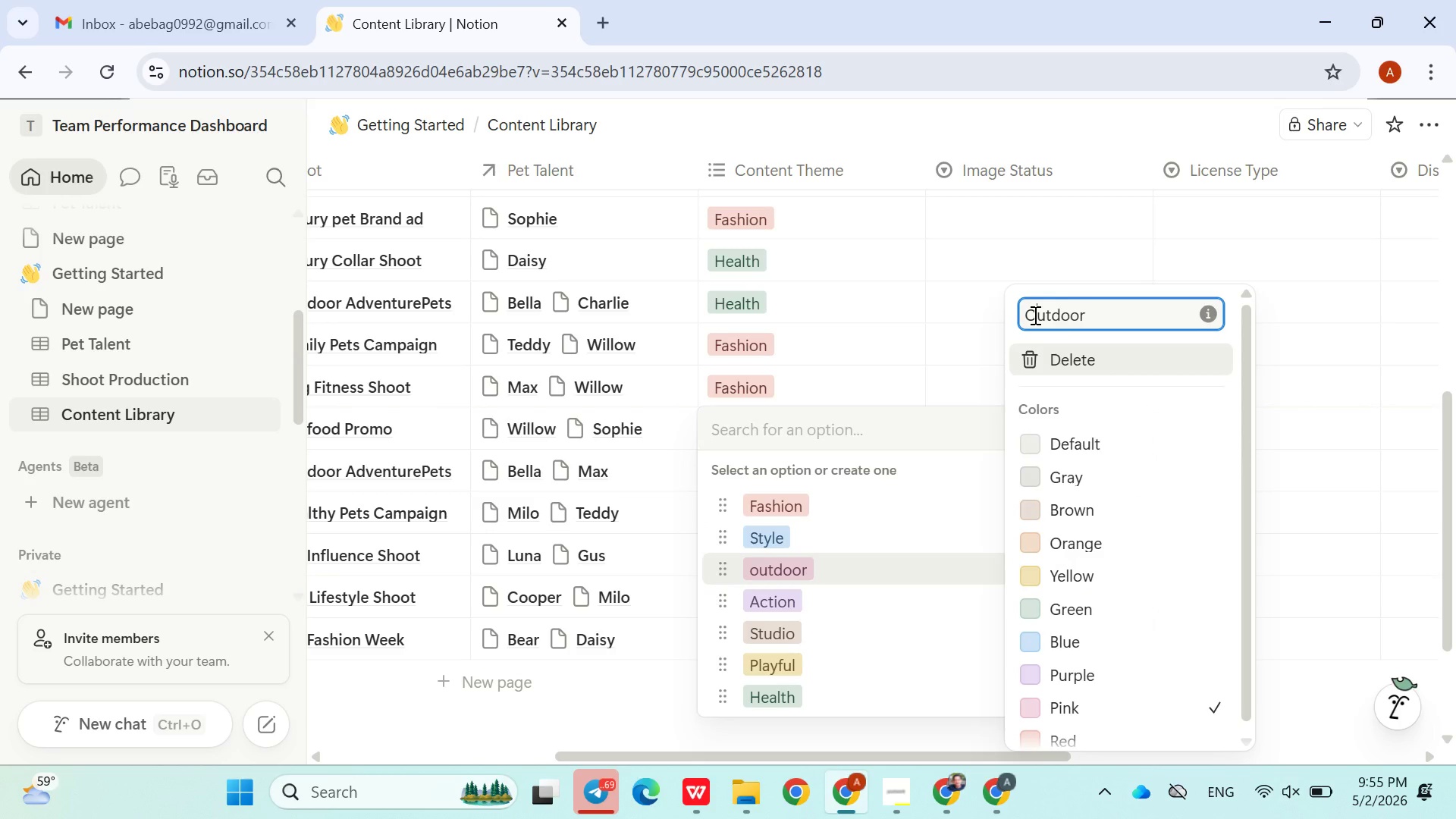 
key(Shift+O)
 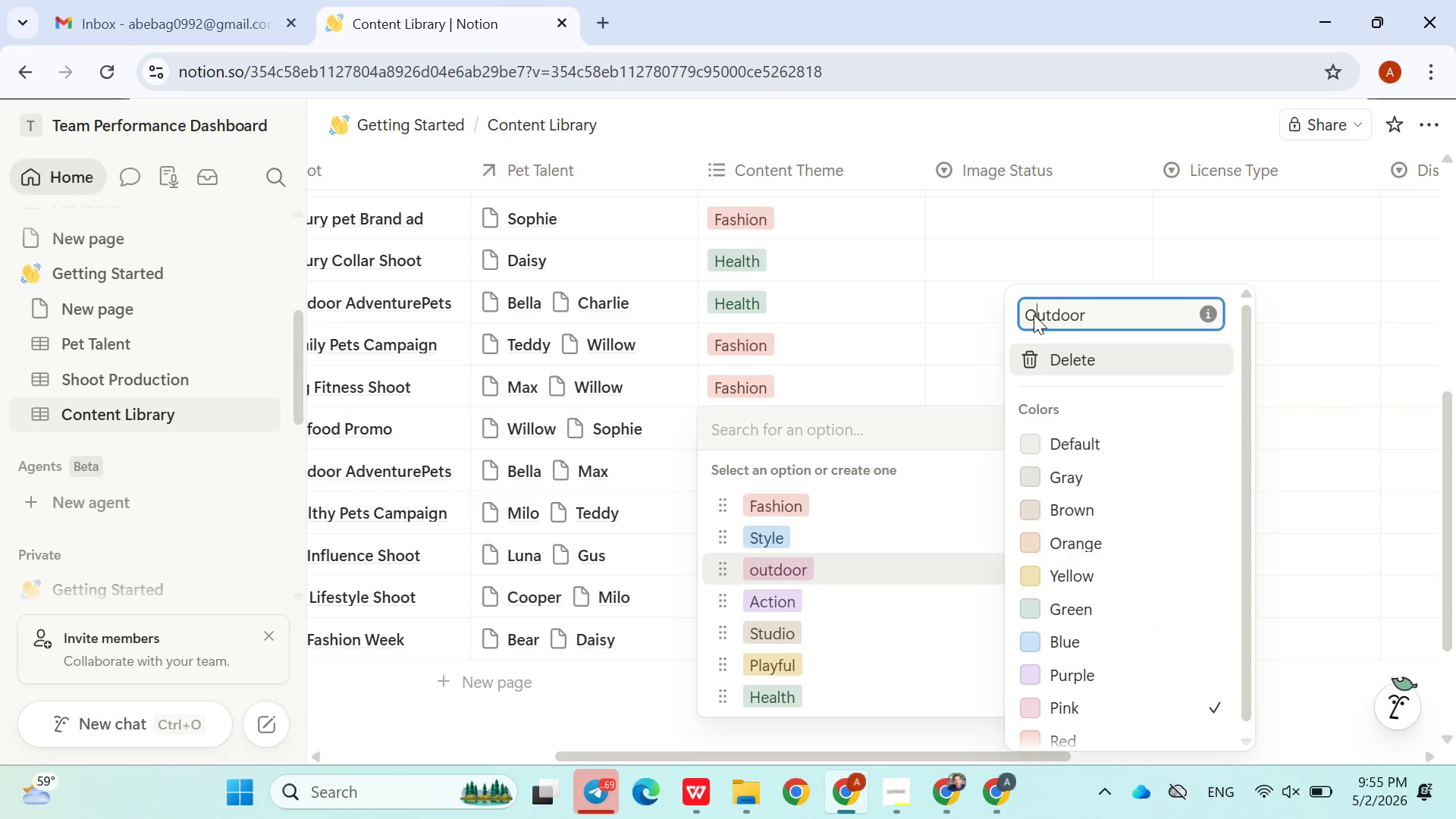 
key(Enter)
 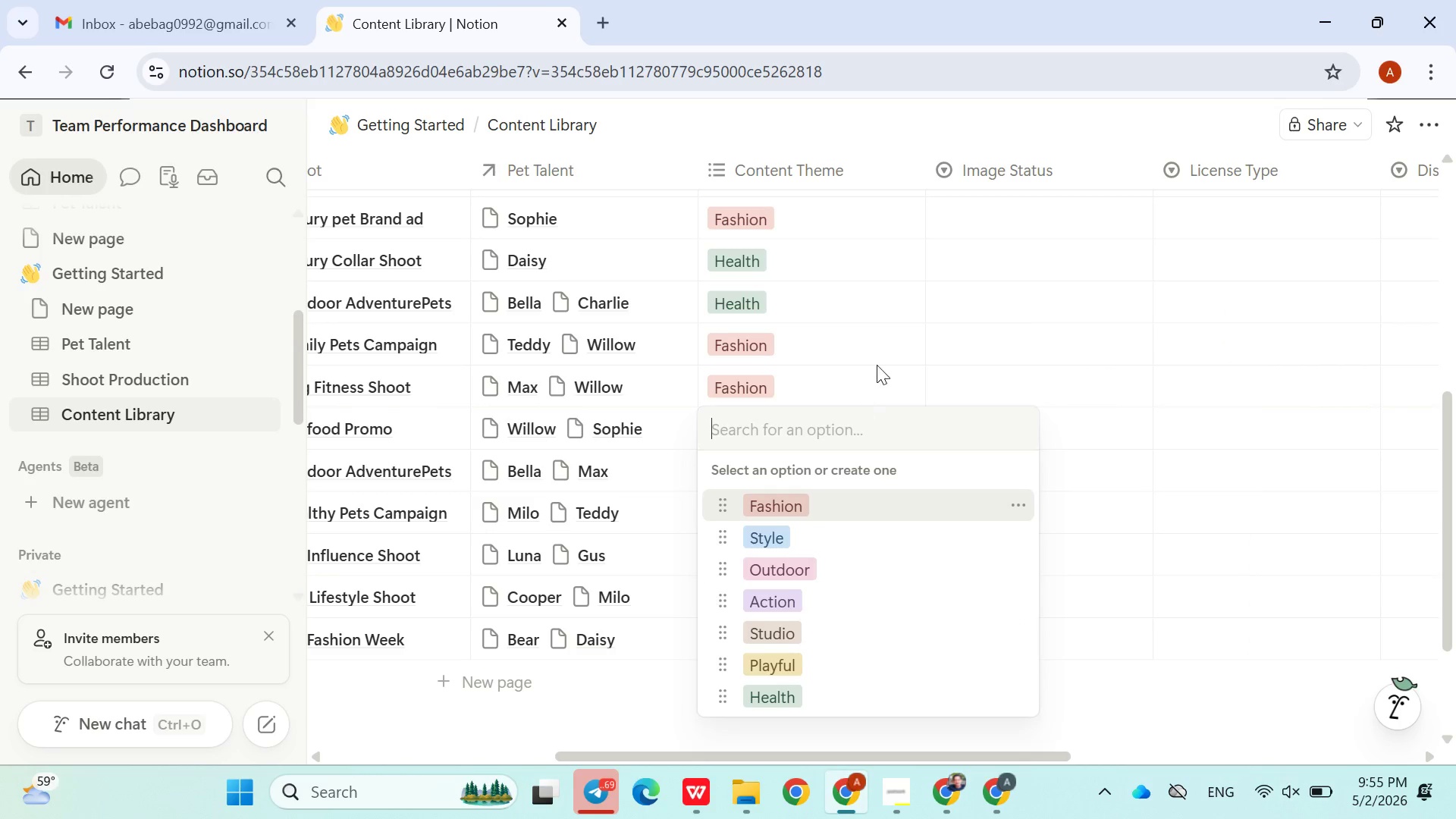 
left_click([877, 372])
 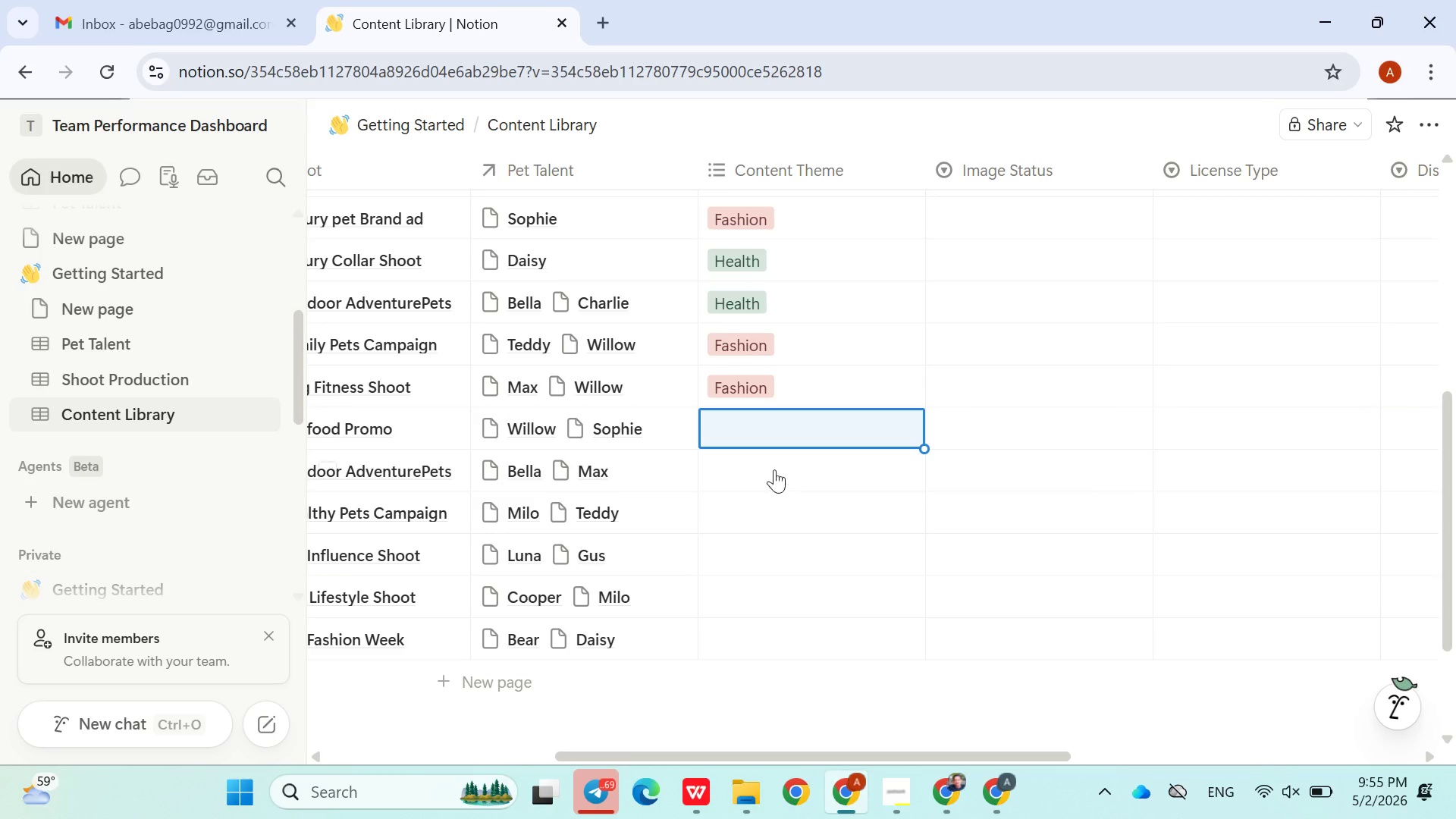 
left_click([752, 436])
 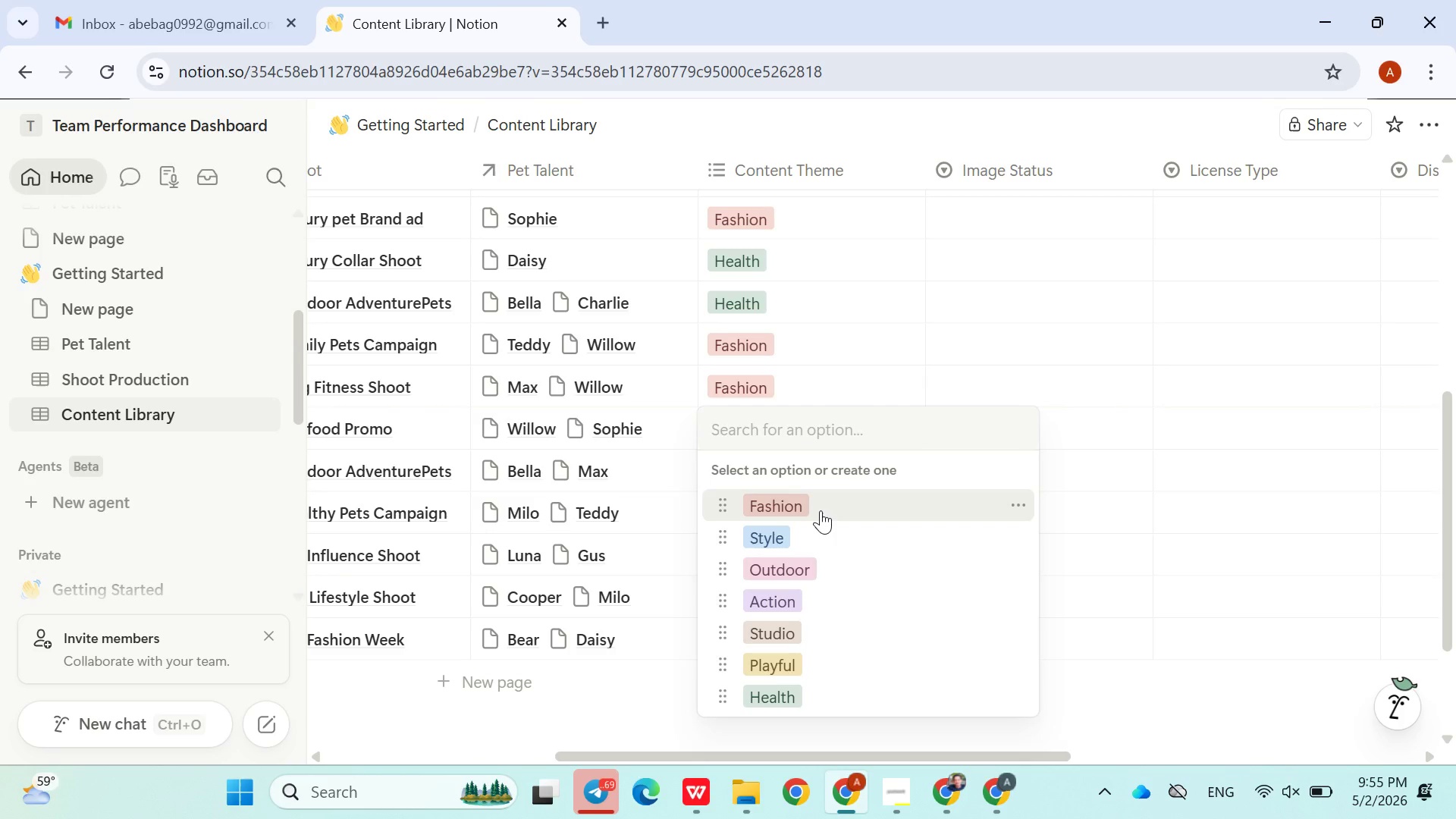 
type(Adventure)
 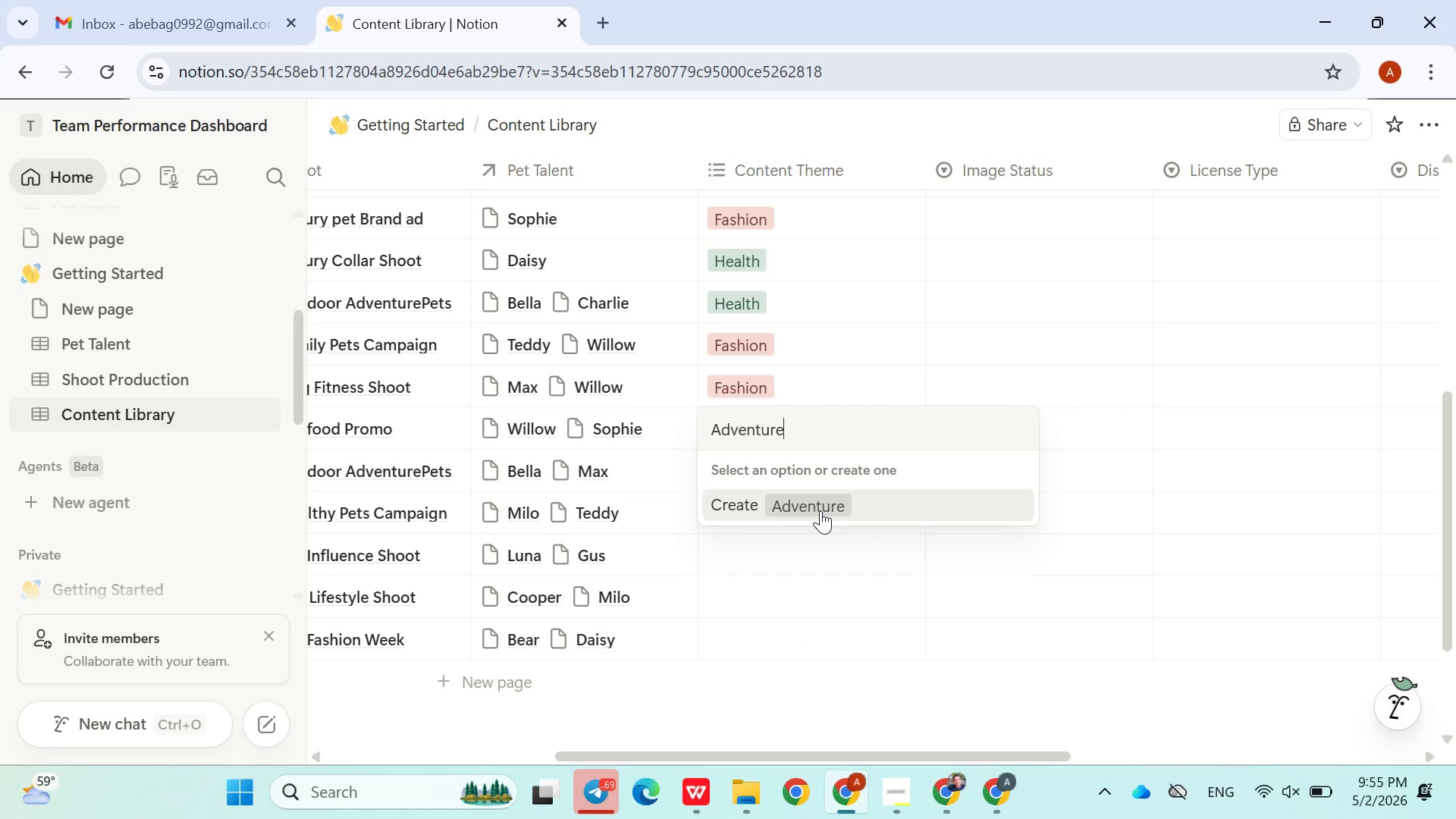 
key(Enter)
 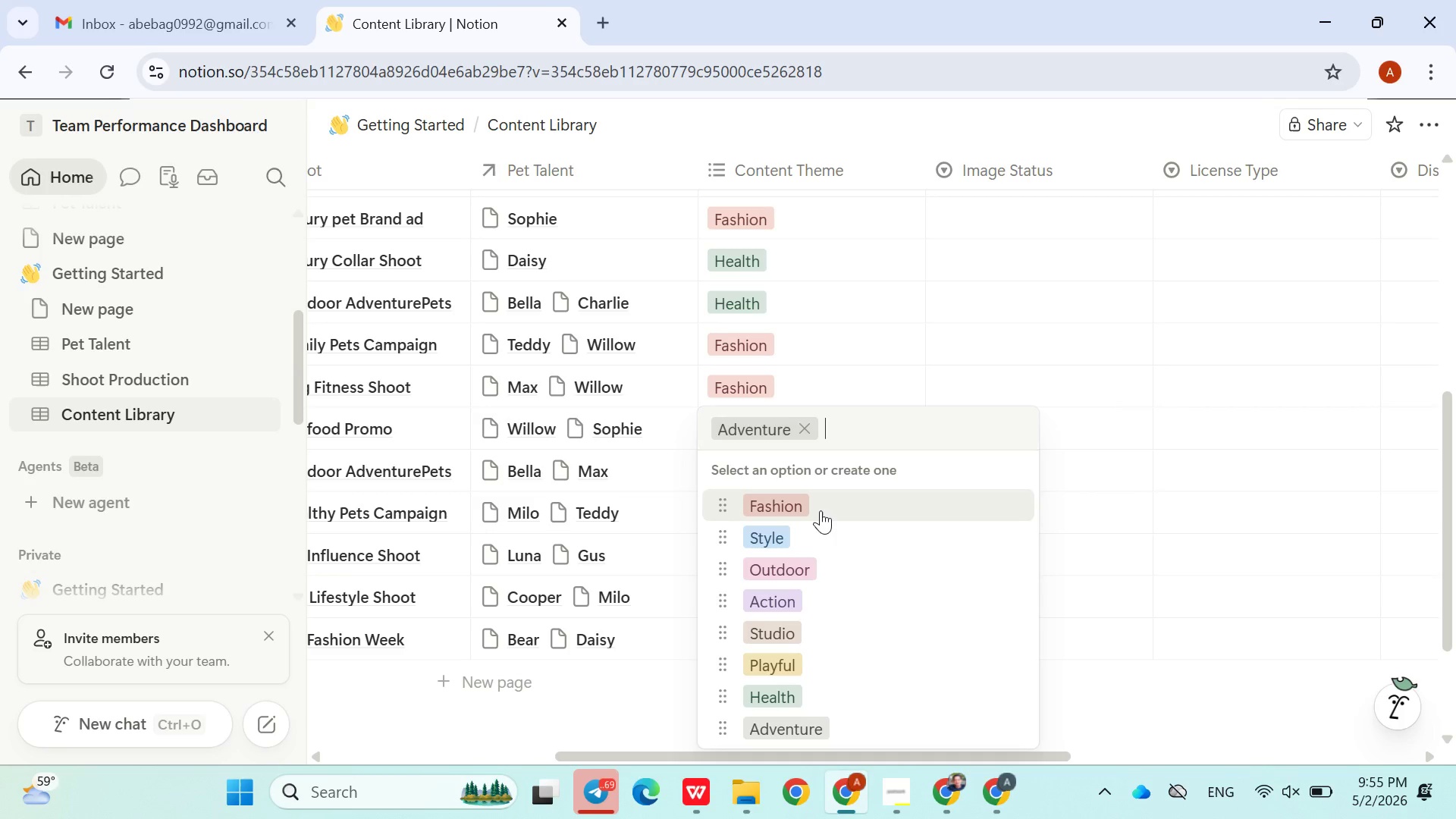 
wait(6.72)
 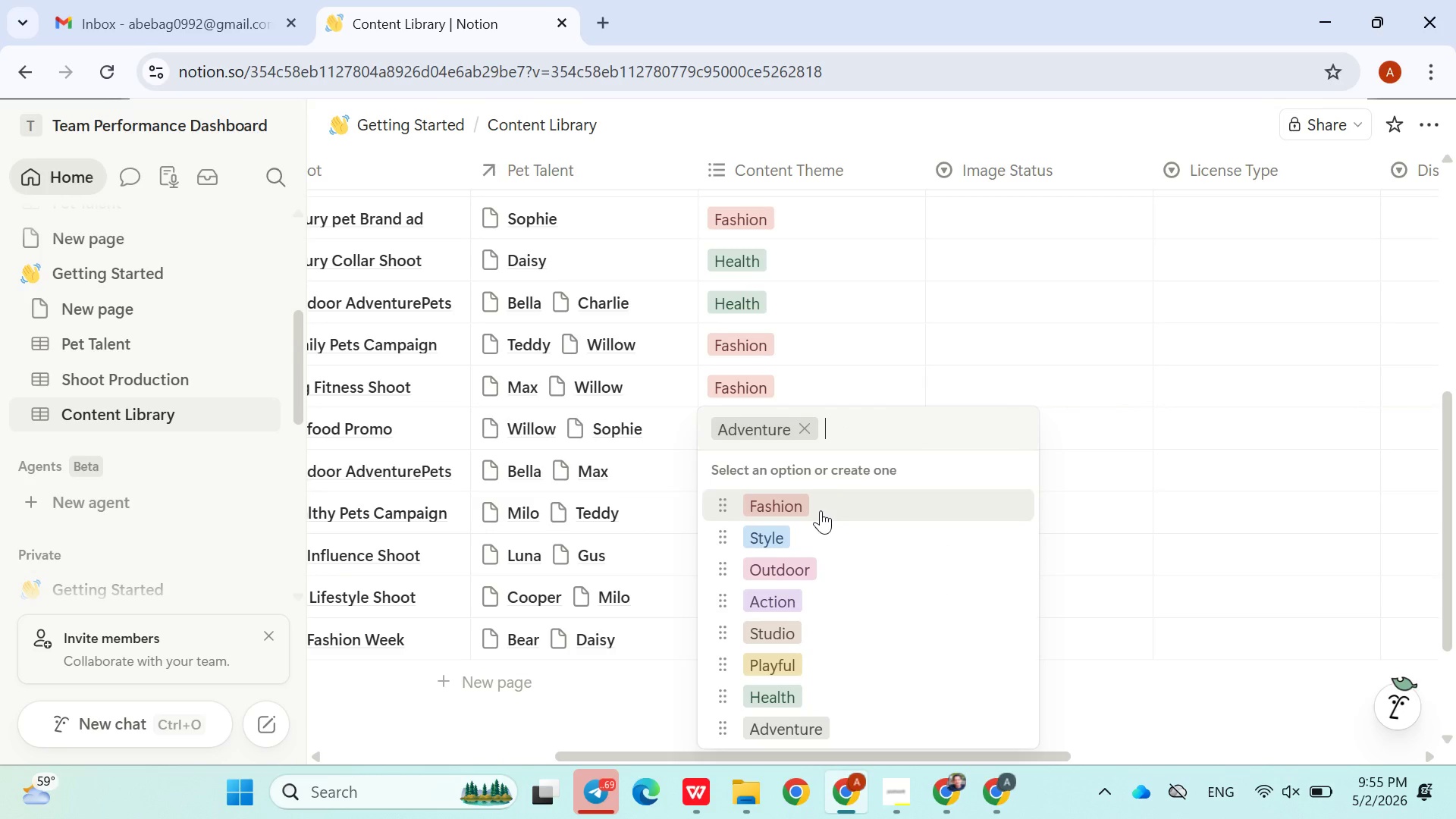 
left_click([937, 396])
 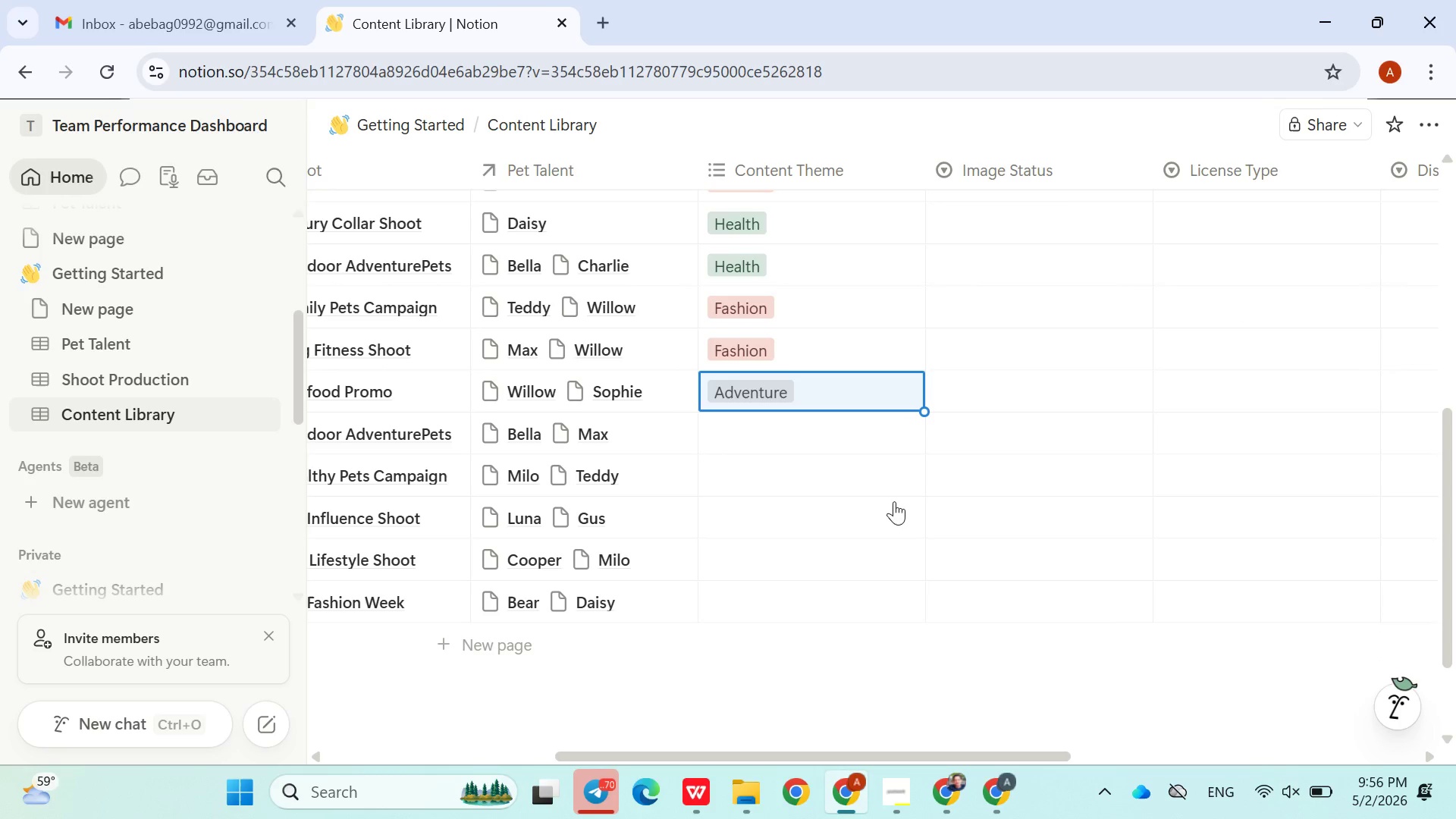 
left_click([799, 427])
 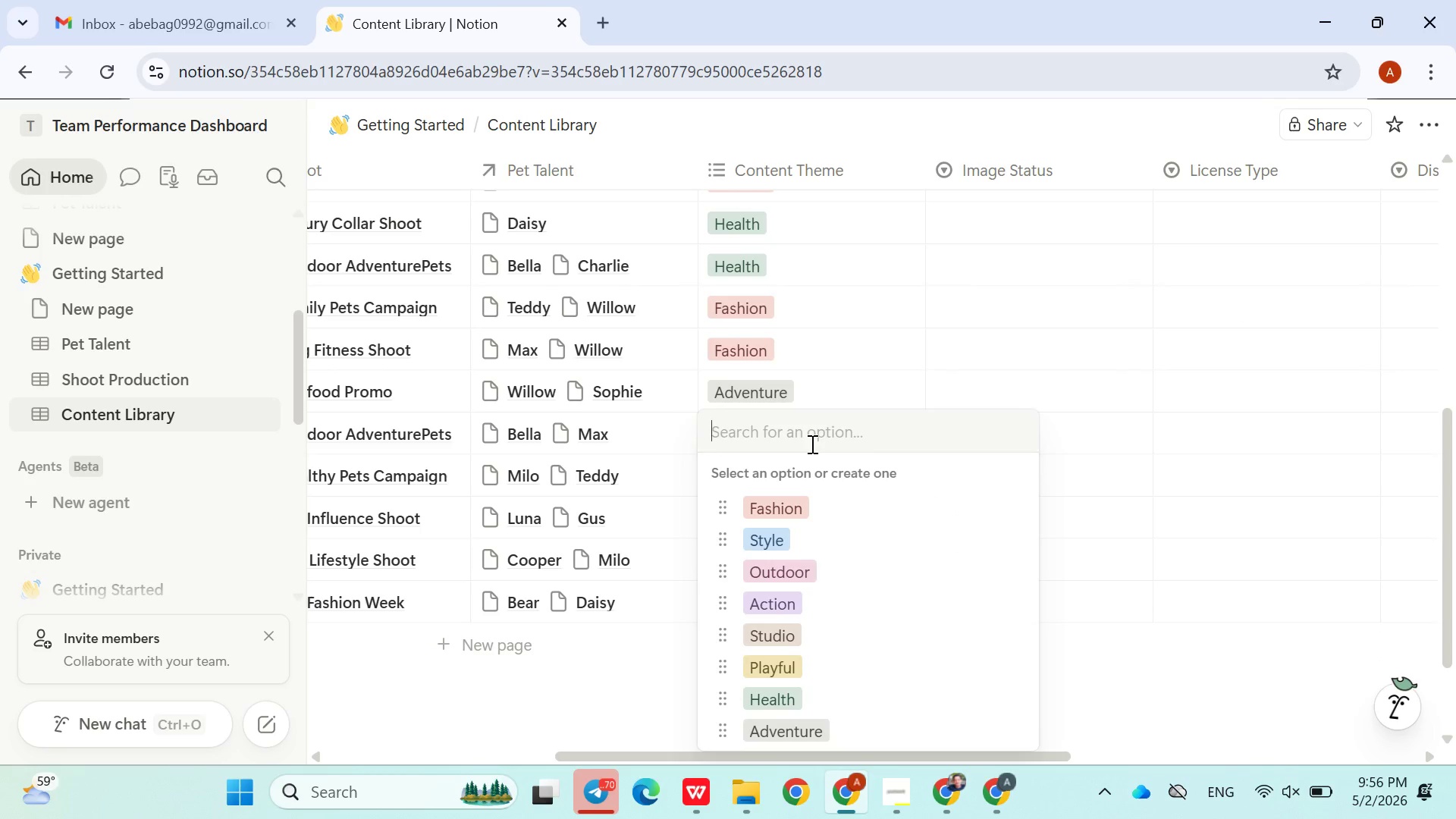 
type(Commercial)
 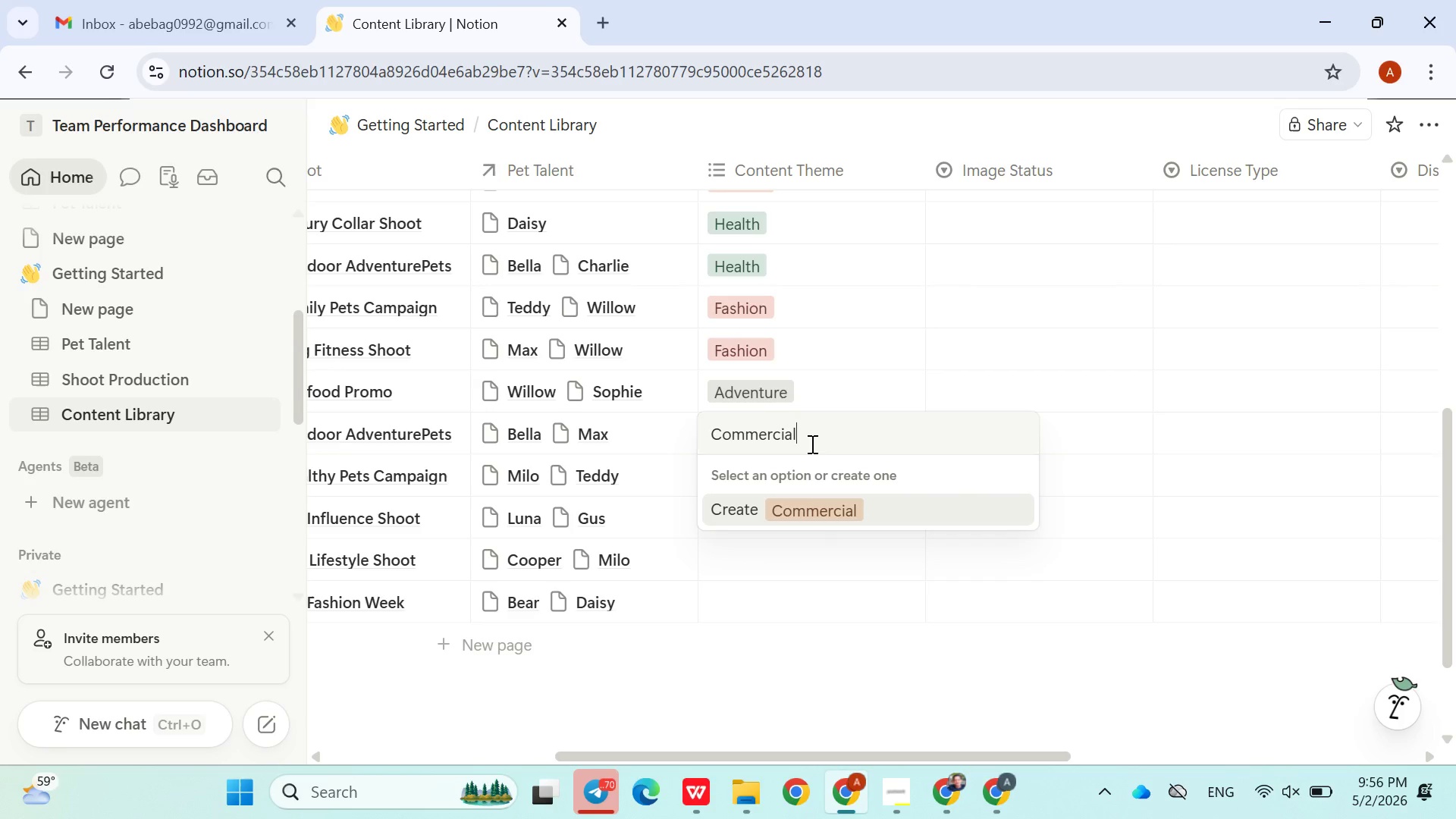 
key(Enter)
 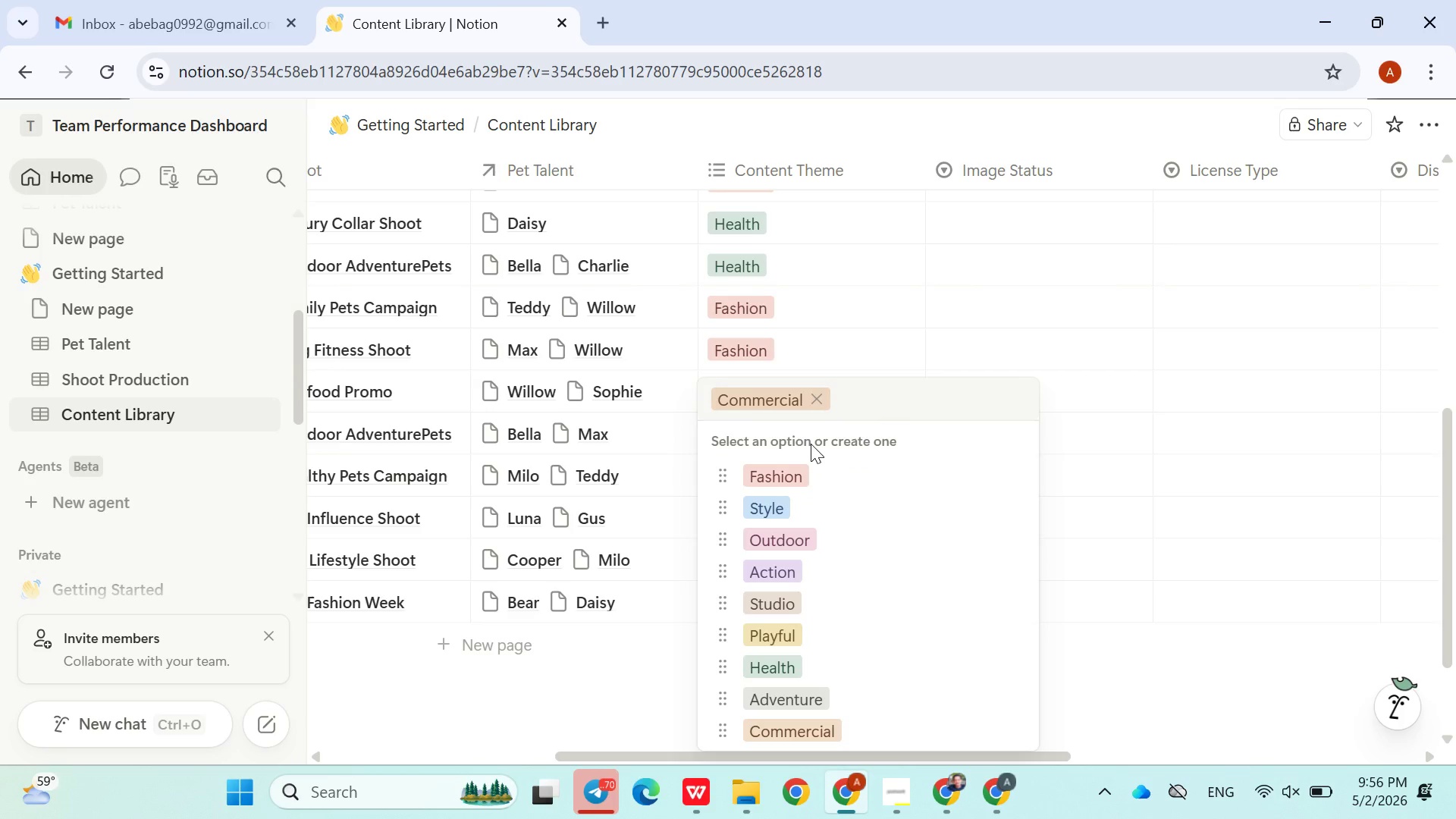 
left_click([1075, 504])
 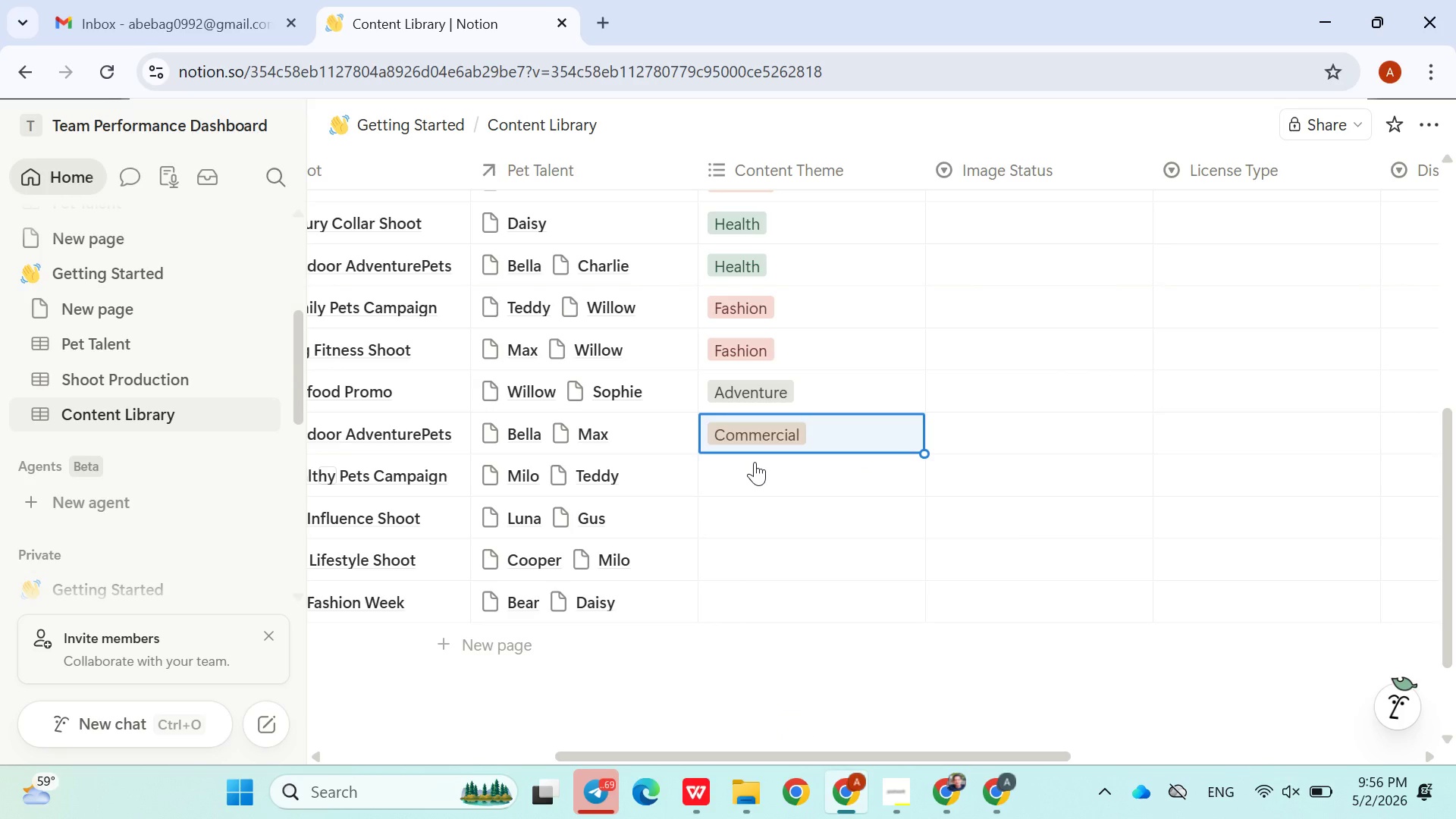 
left_click([755, 462])
 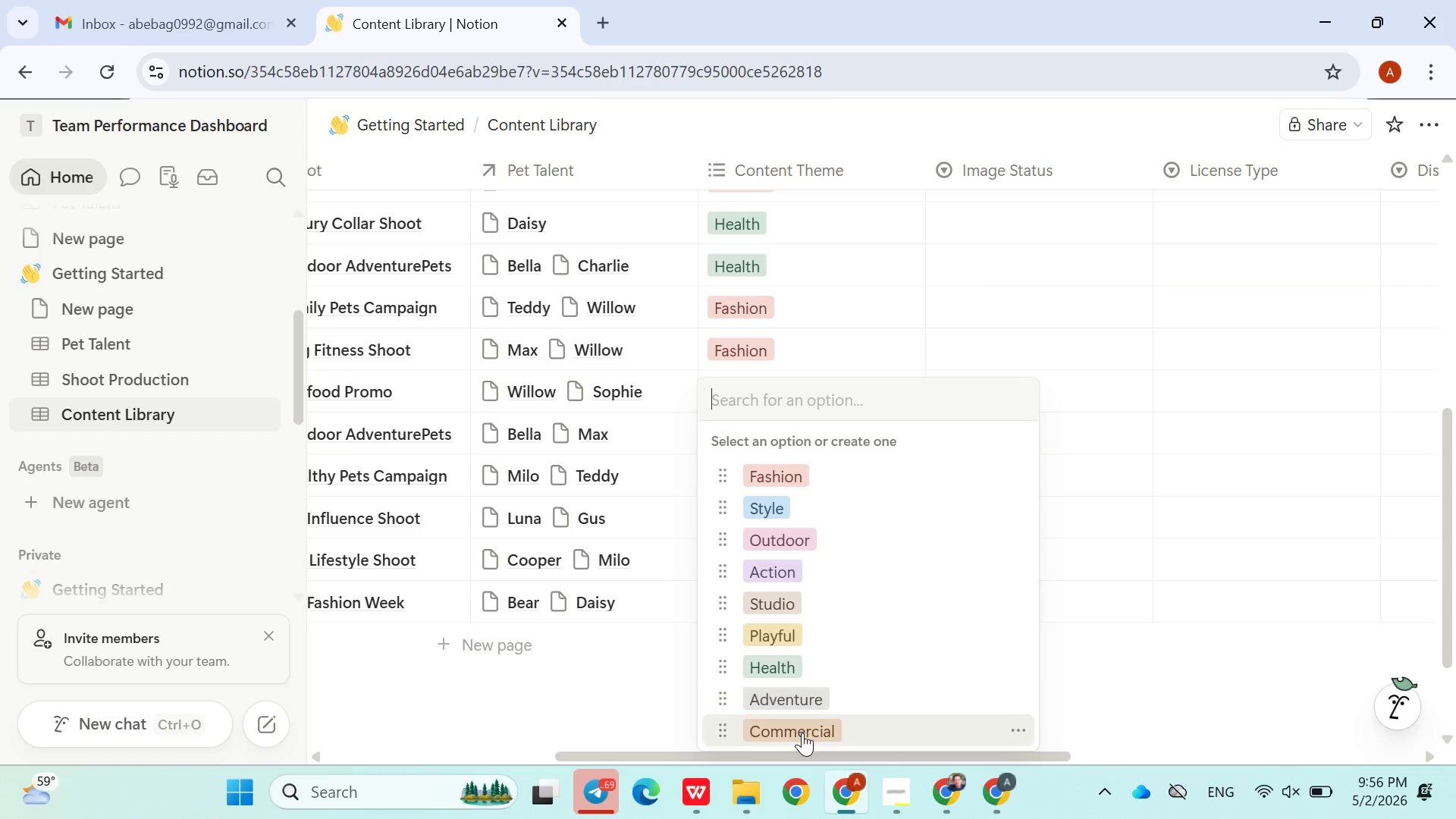 
left_click([802, 733])
 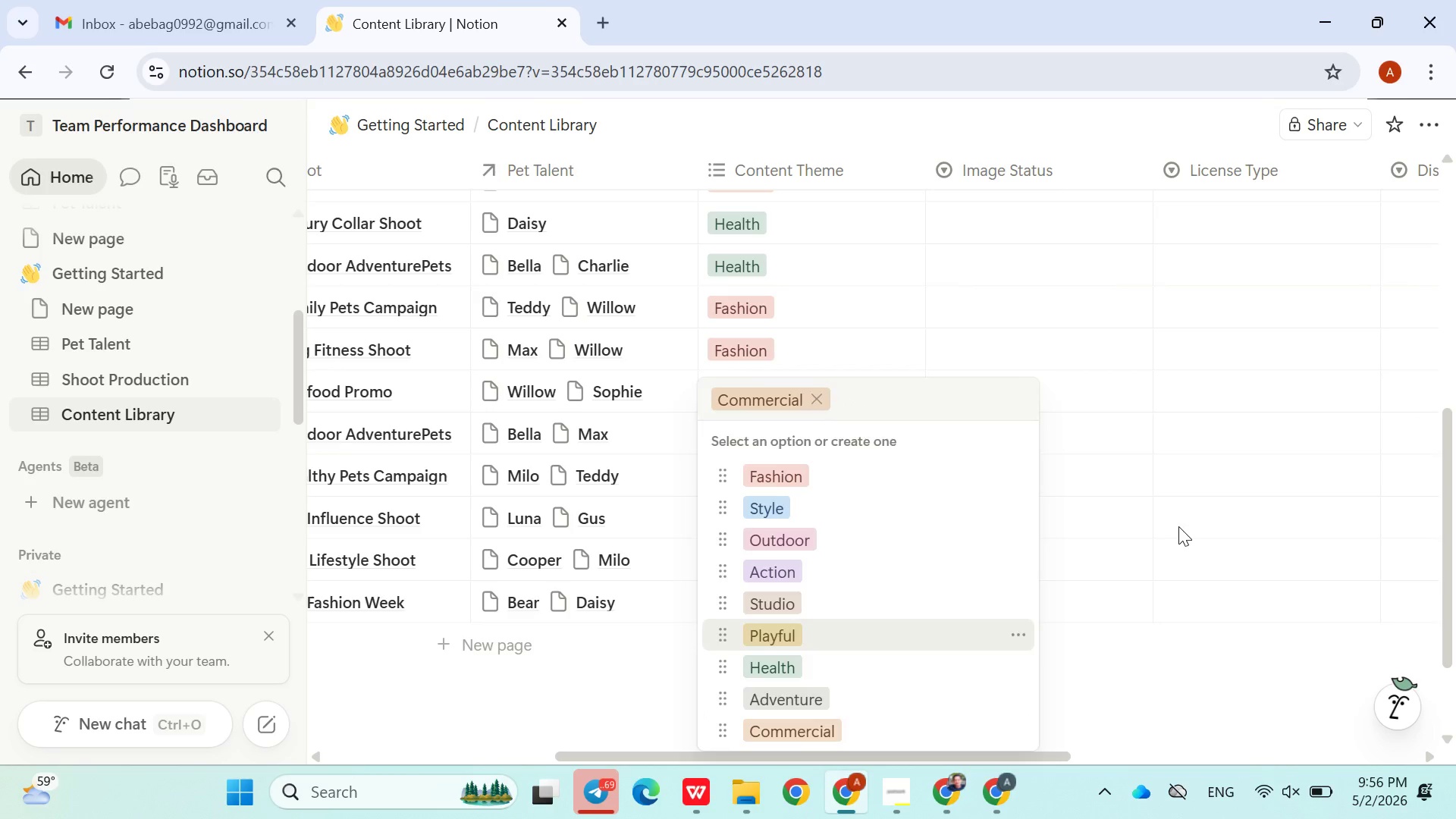 
left_click([1178, 526])
 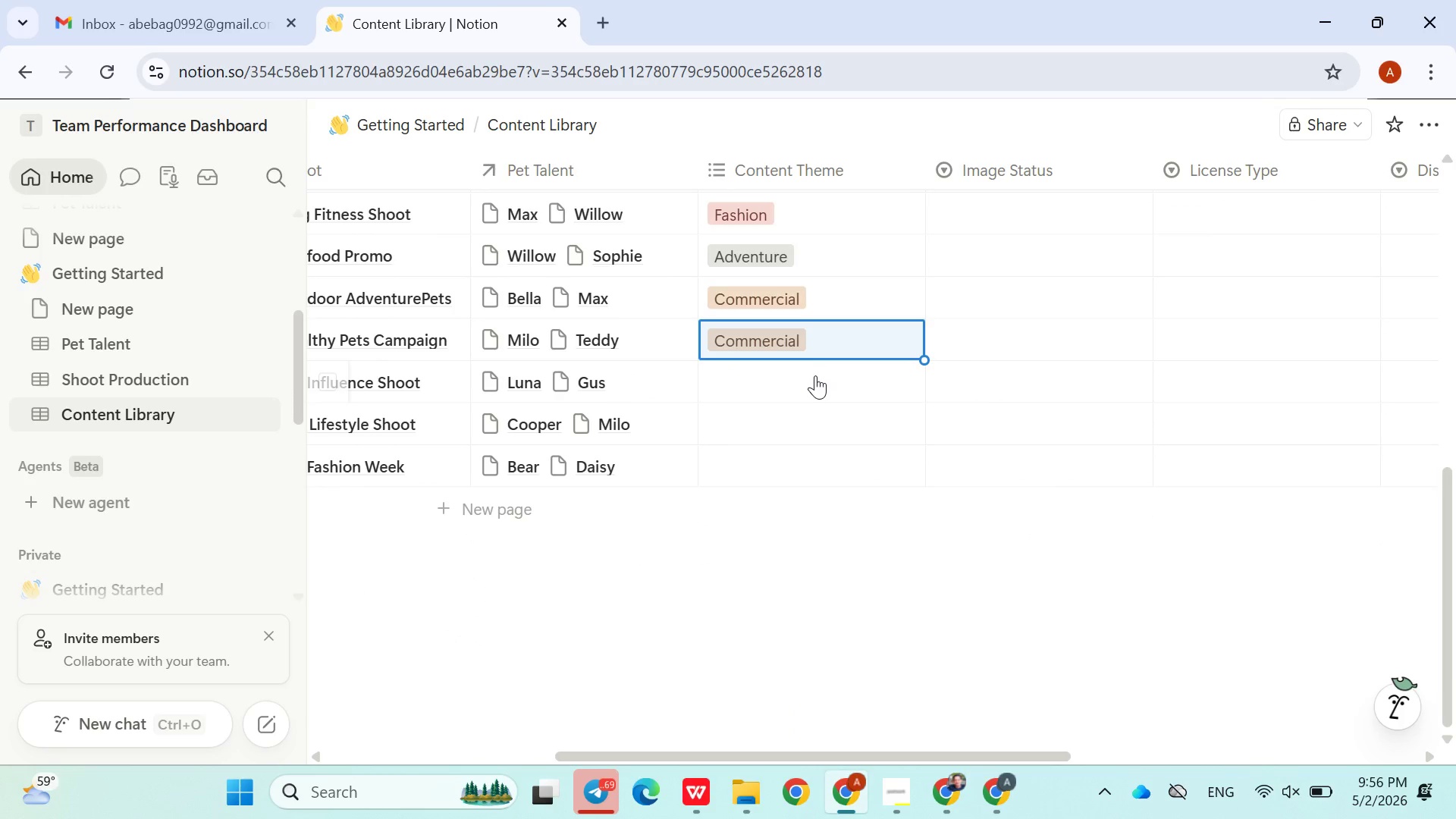 
left_click([814, 384])
 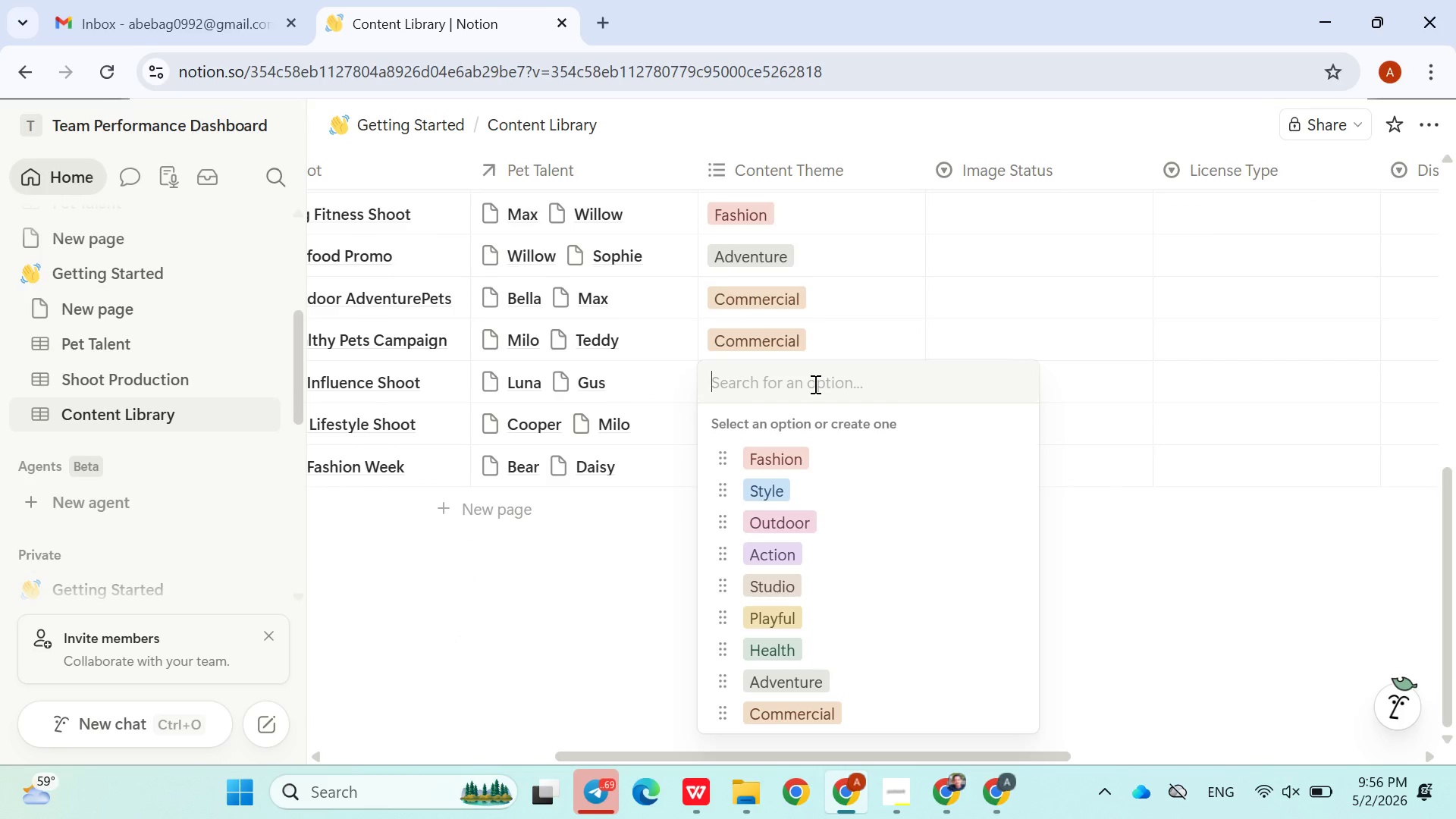 
type(Product)
 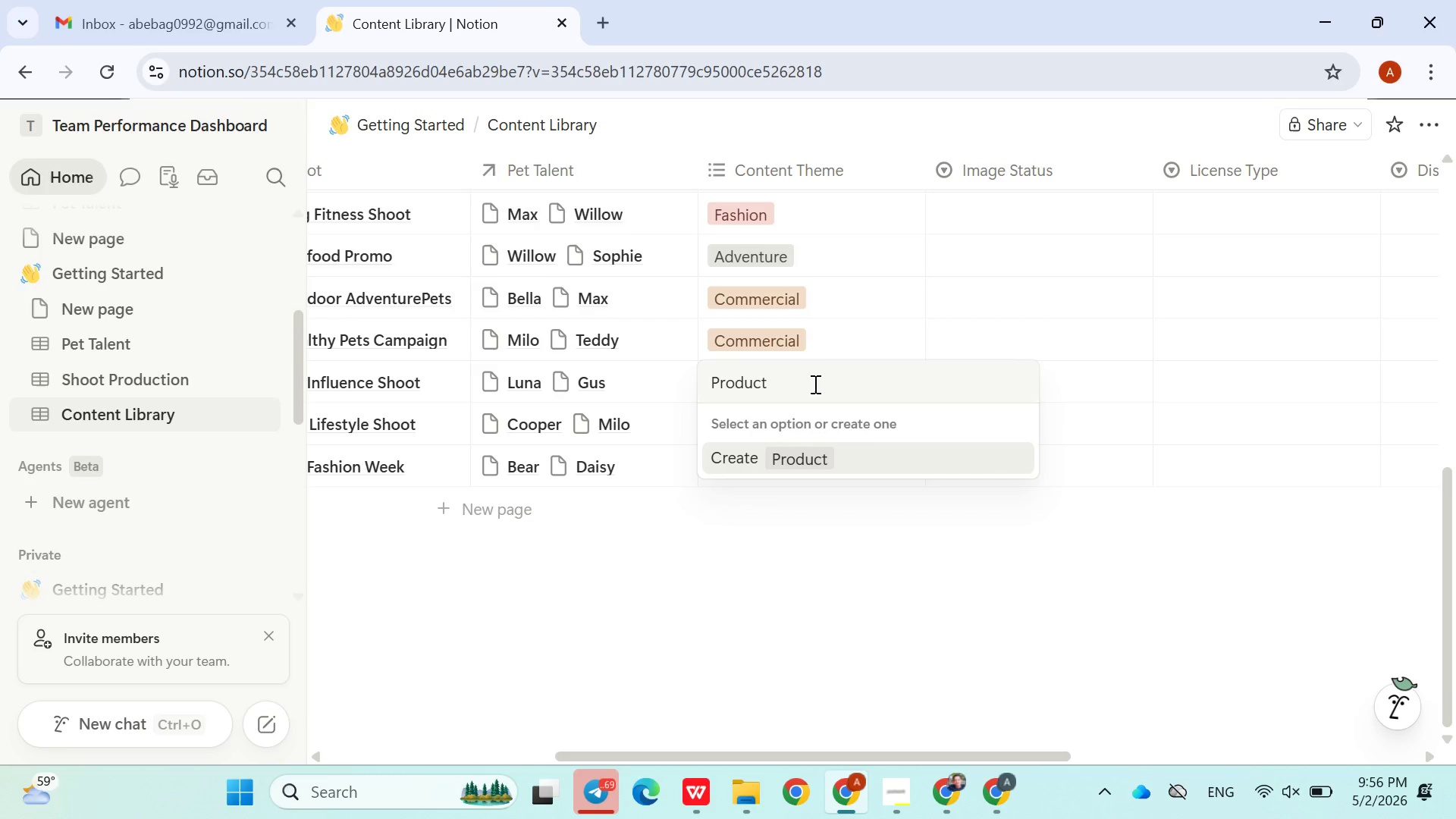 
key(Enter)
 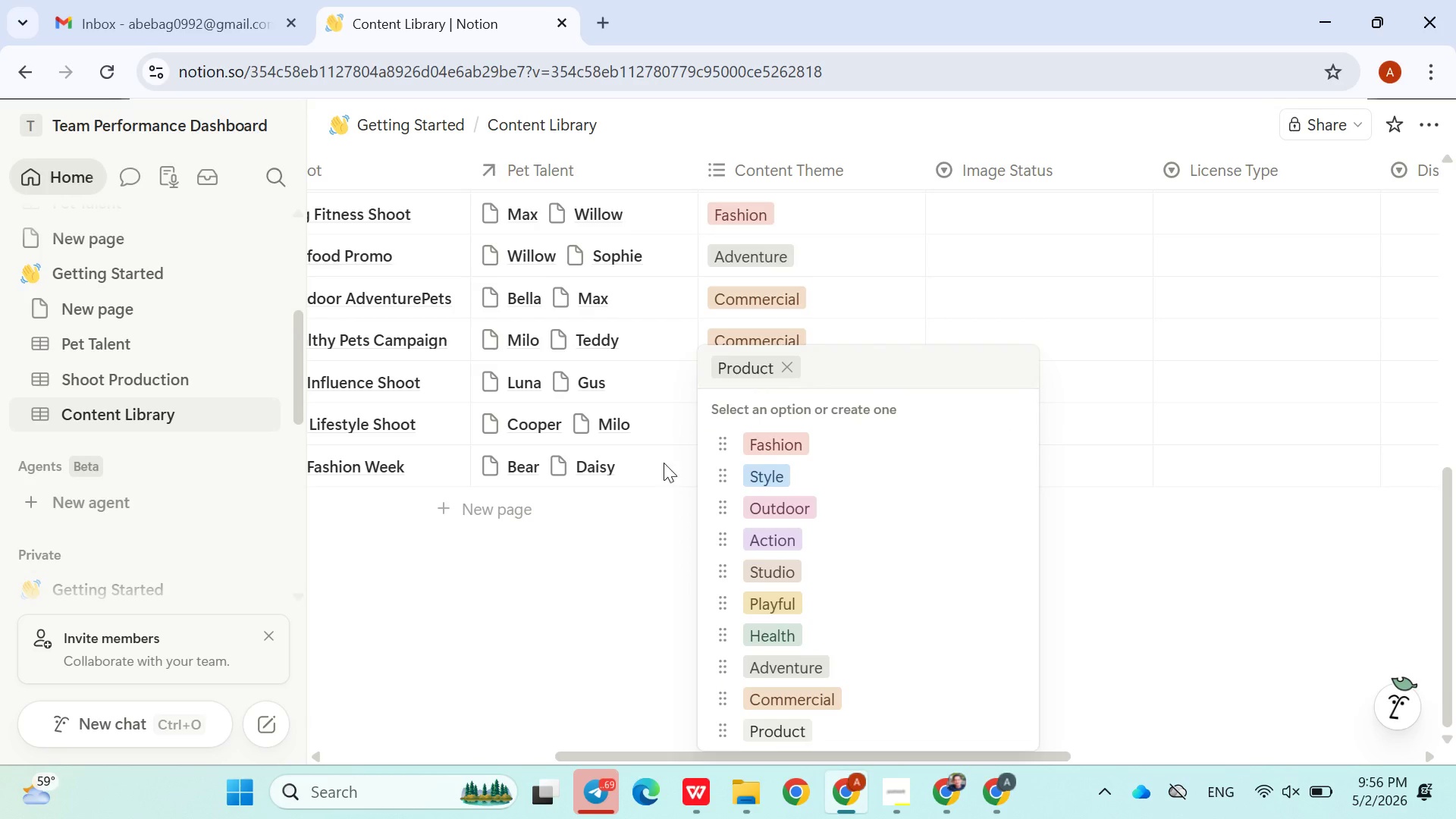 
left_click([618, 556])
 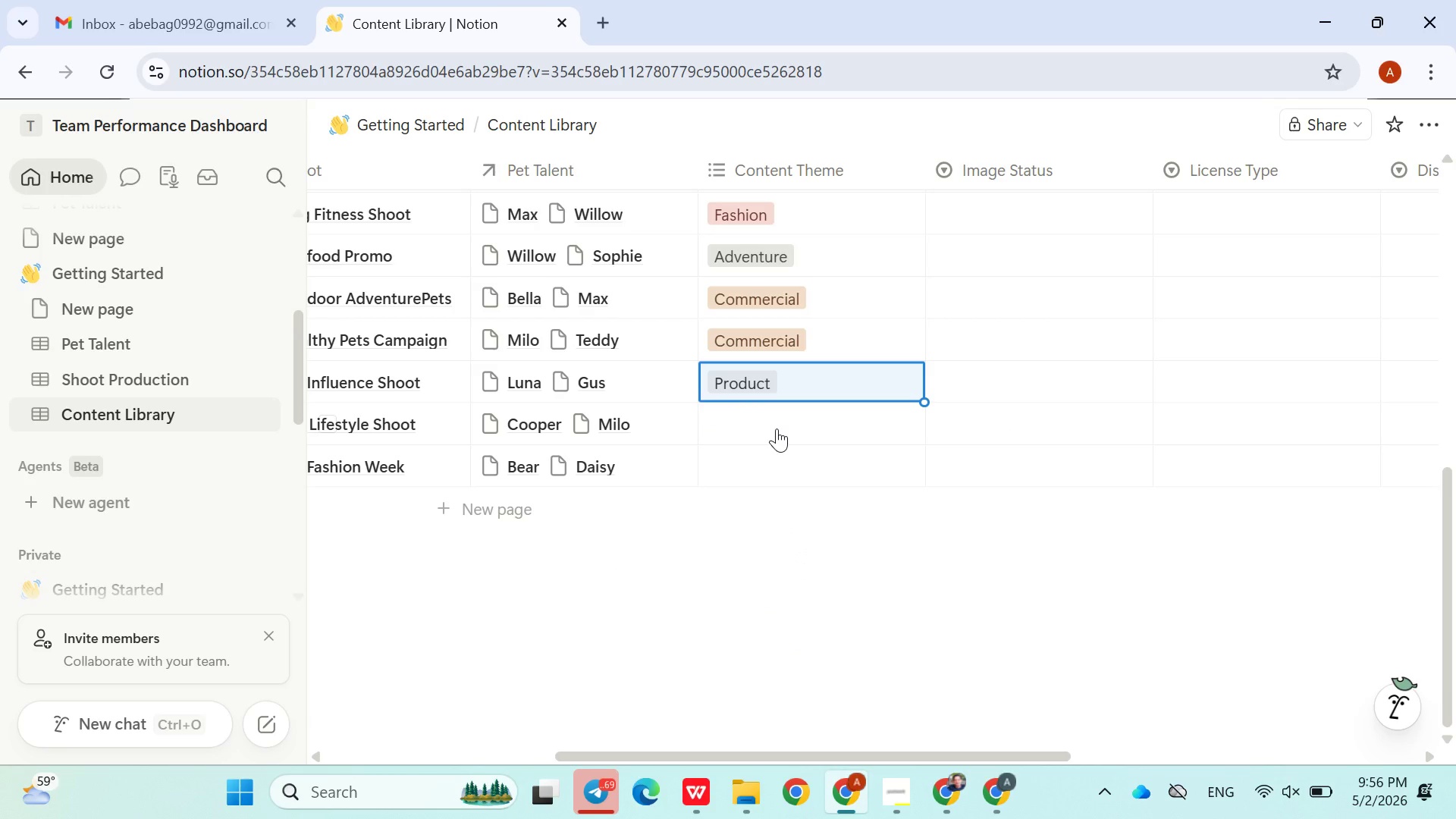 
wait(5.67)
 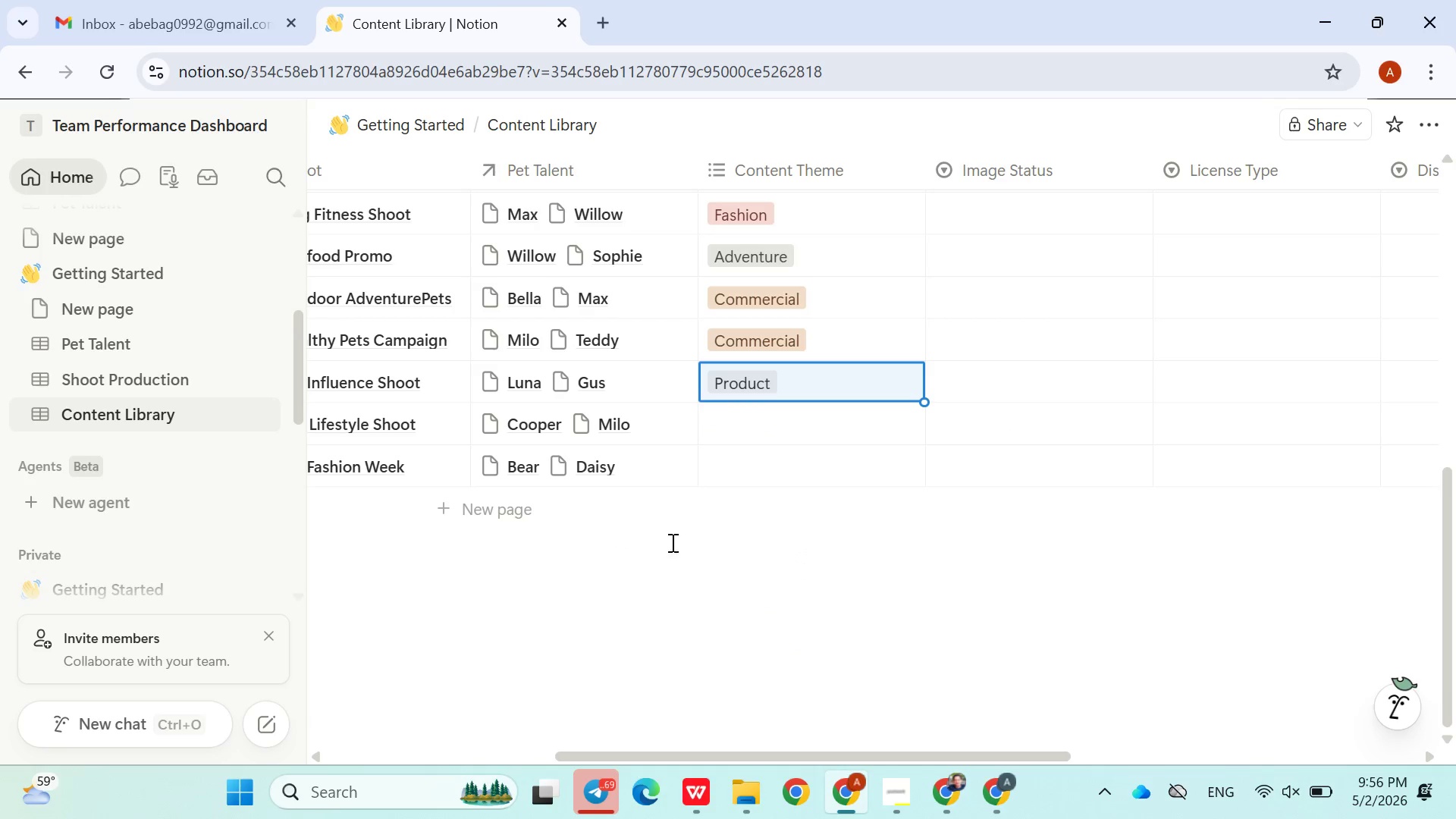 
left_click([761, 417])
 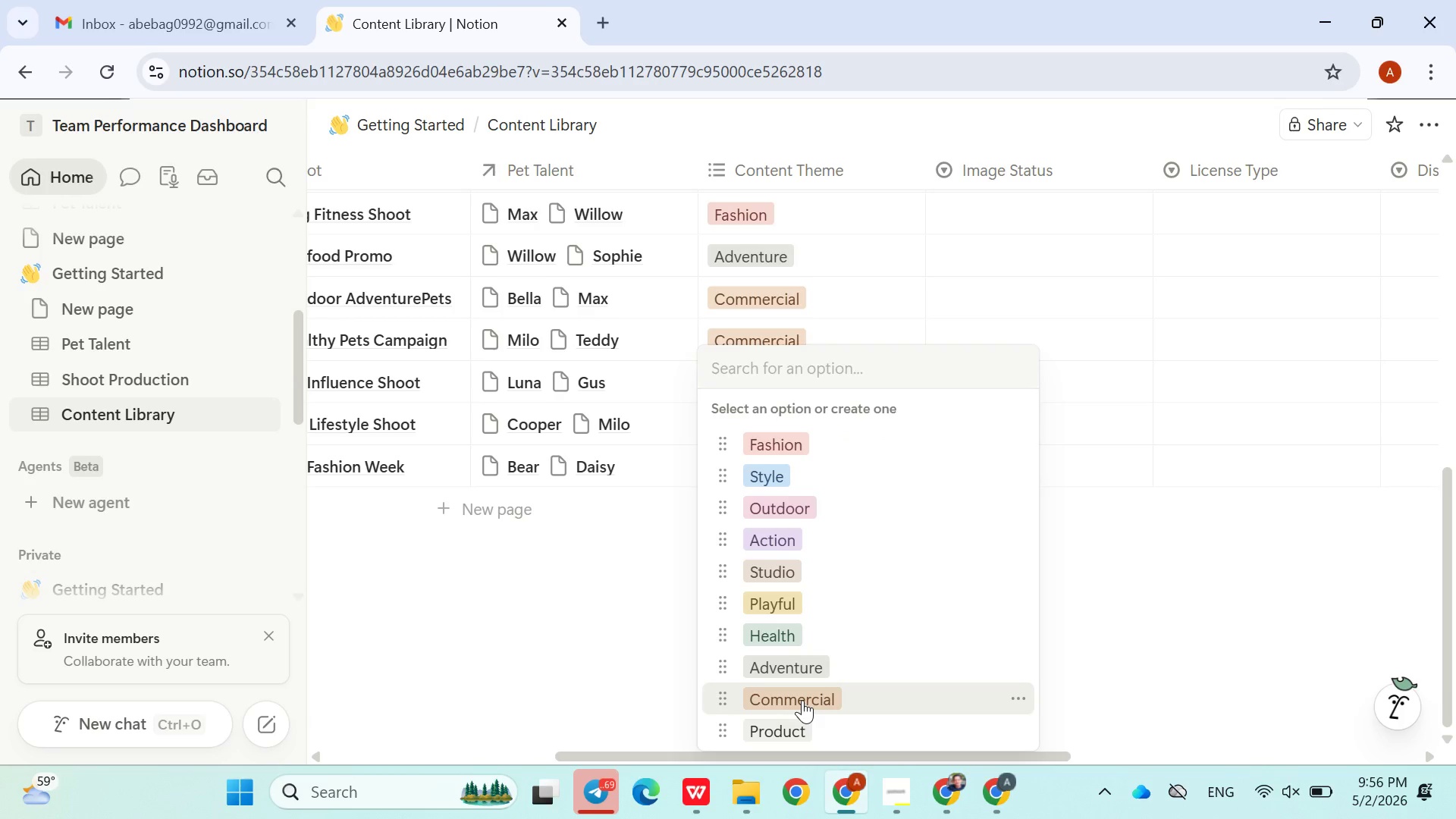 
left_click([803, 722])
 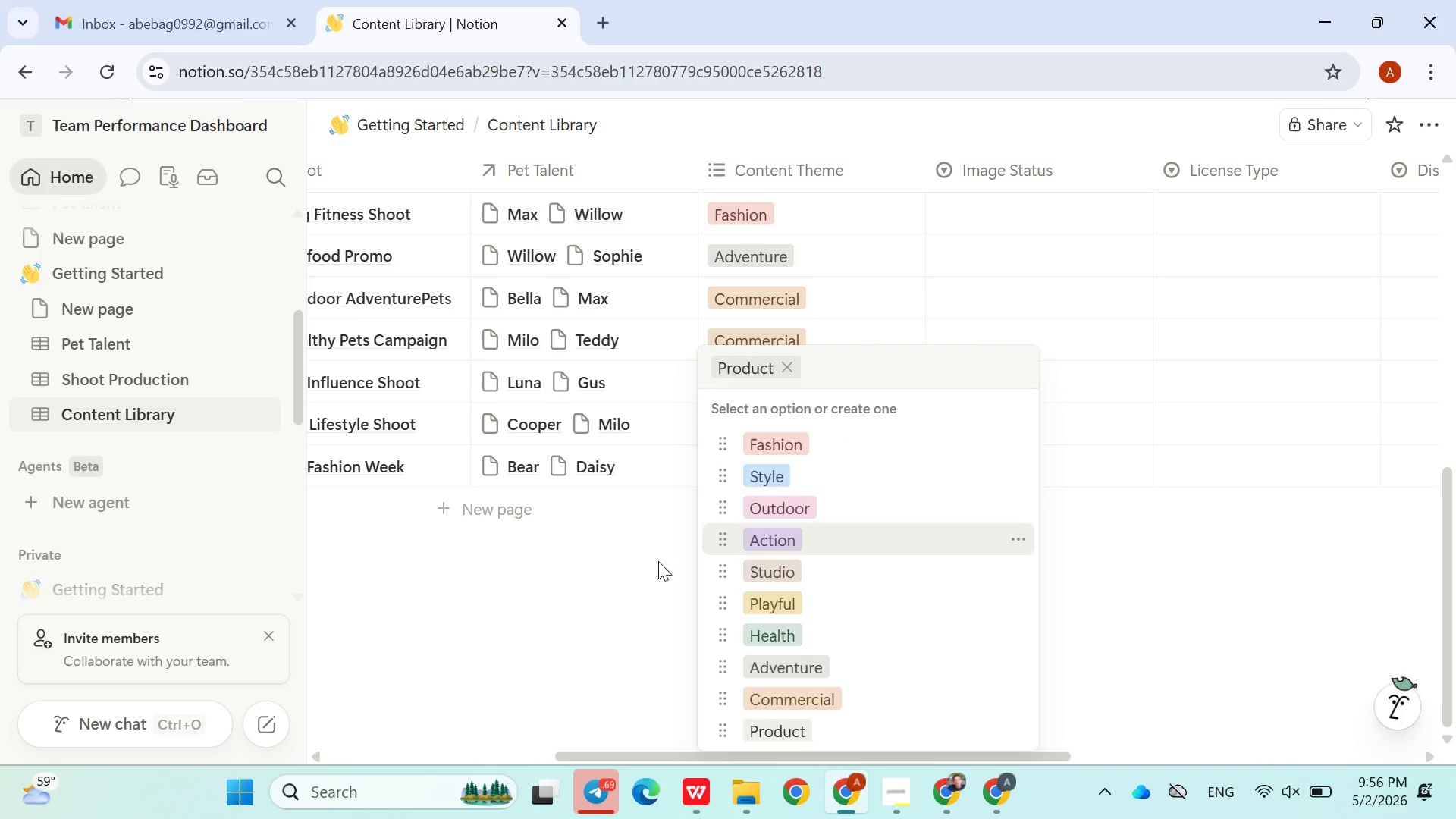 
left_click([658, 561])
 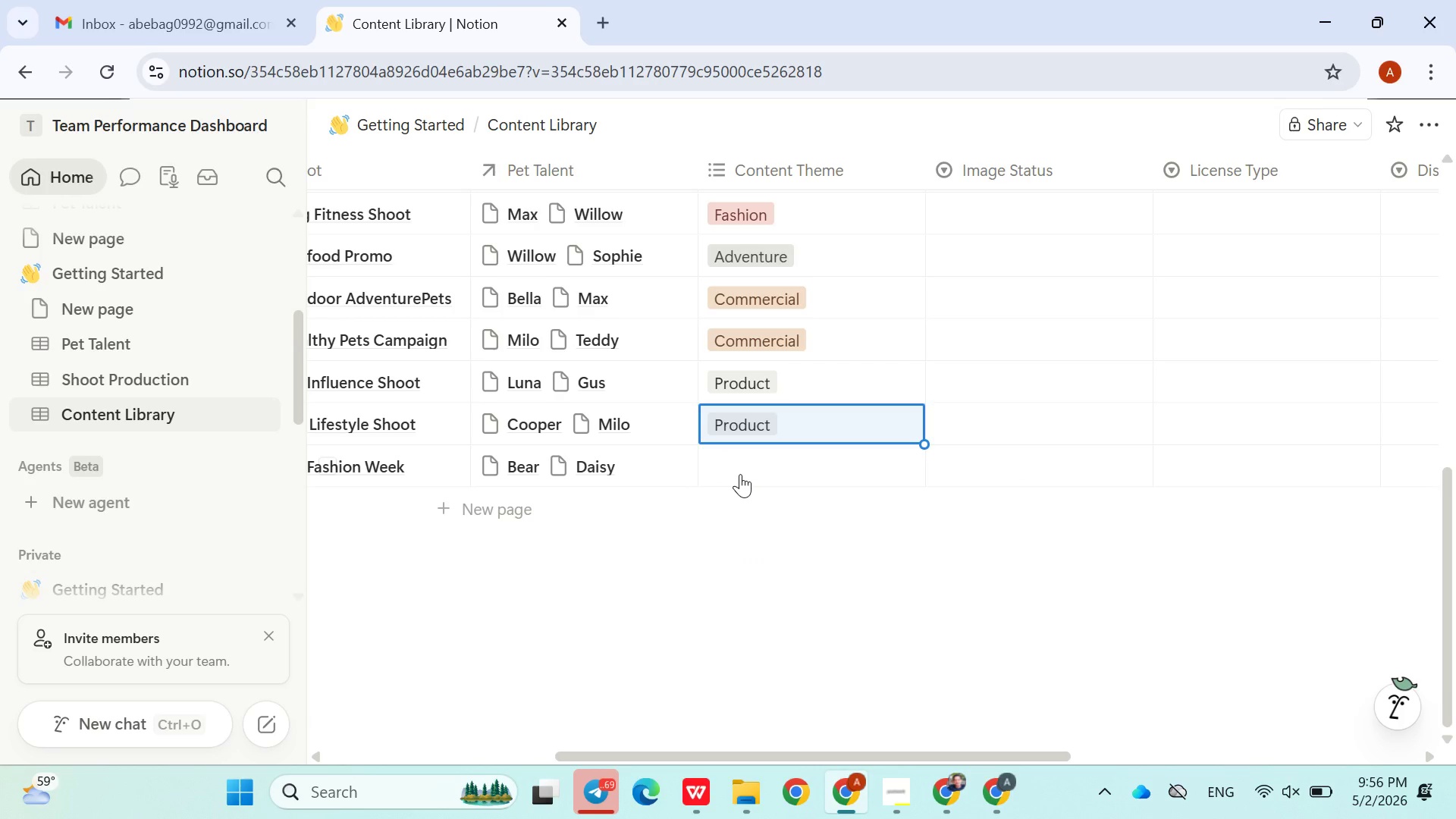 
left_click([740, 474])
 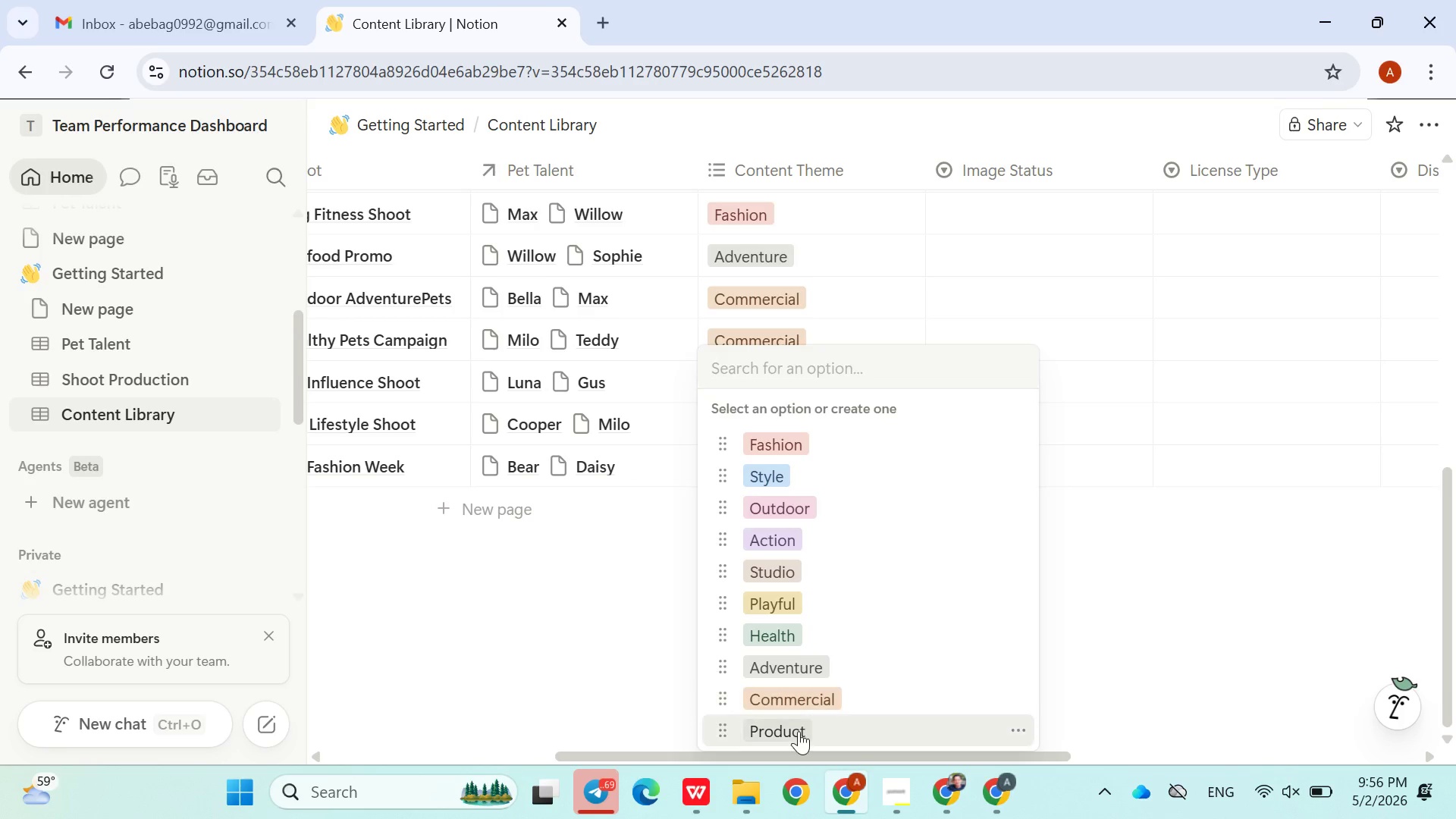 
left_click([799, 731])
 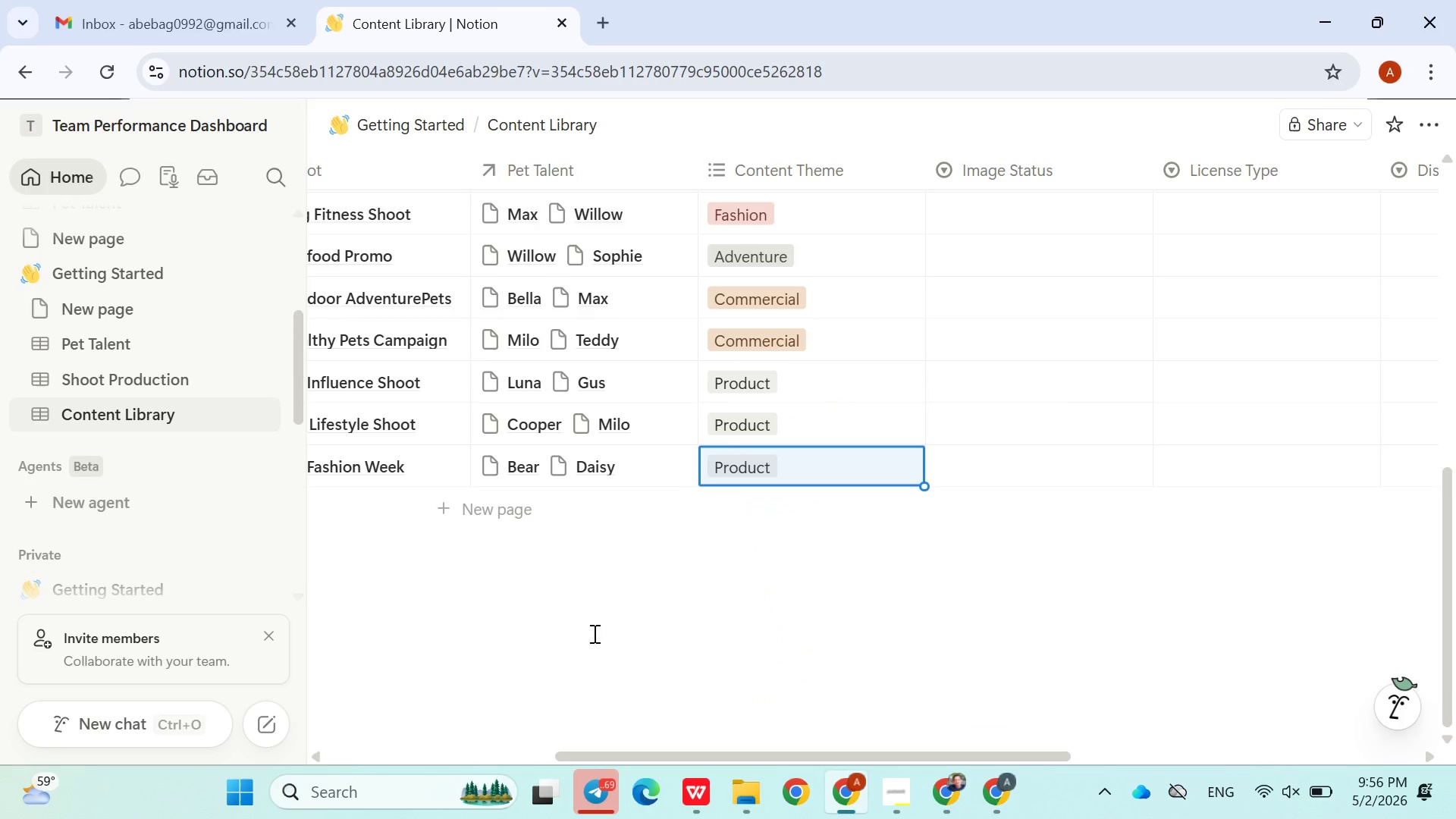 
left_click([593, 633])
 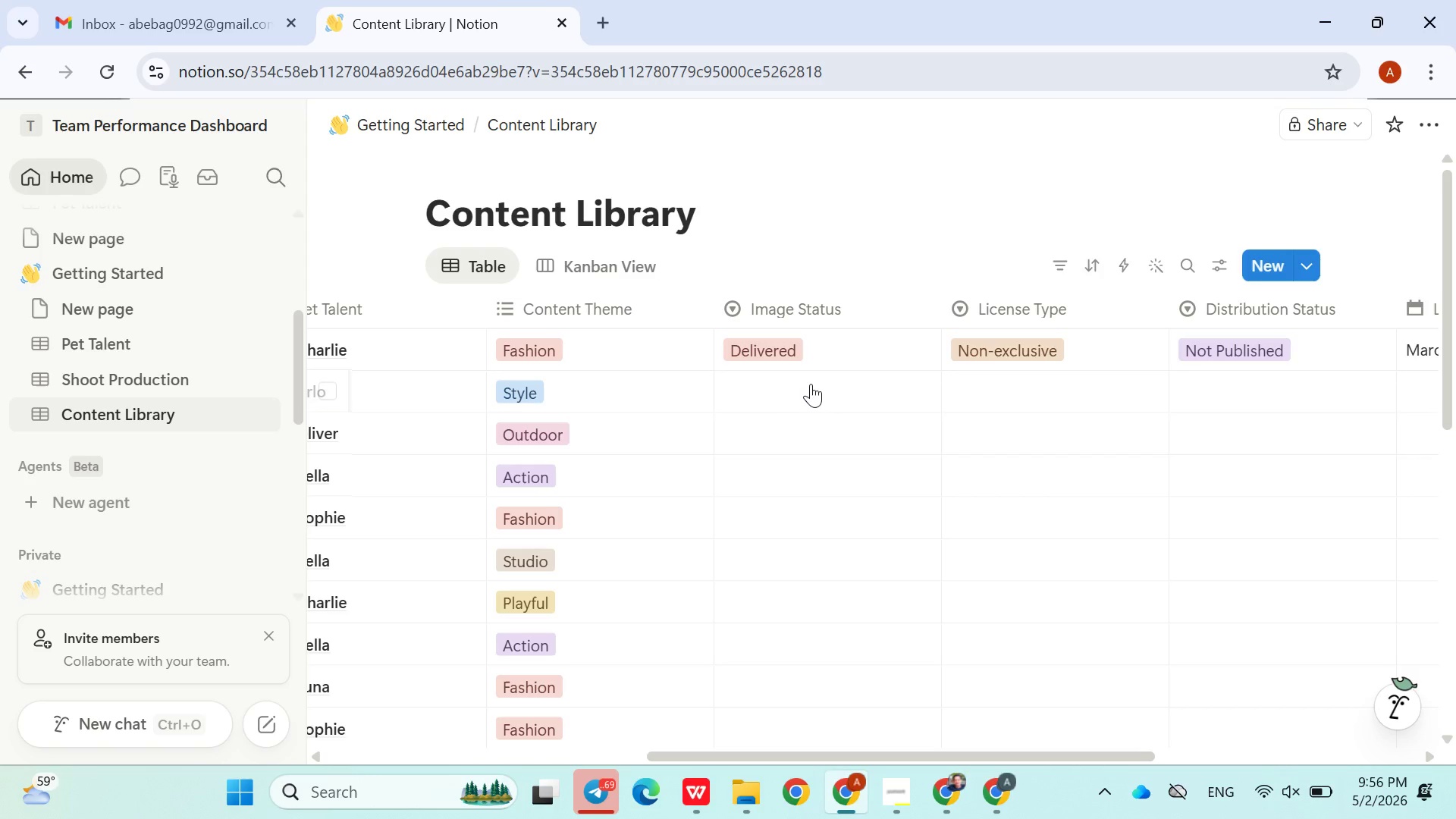 
wait(9.52)
 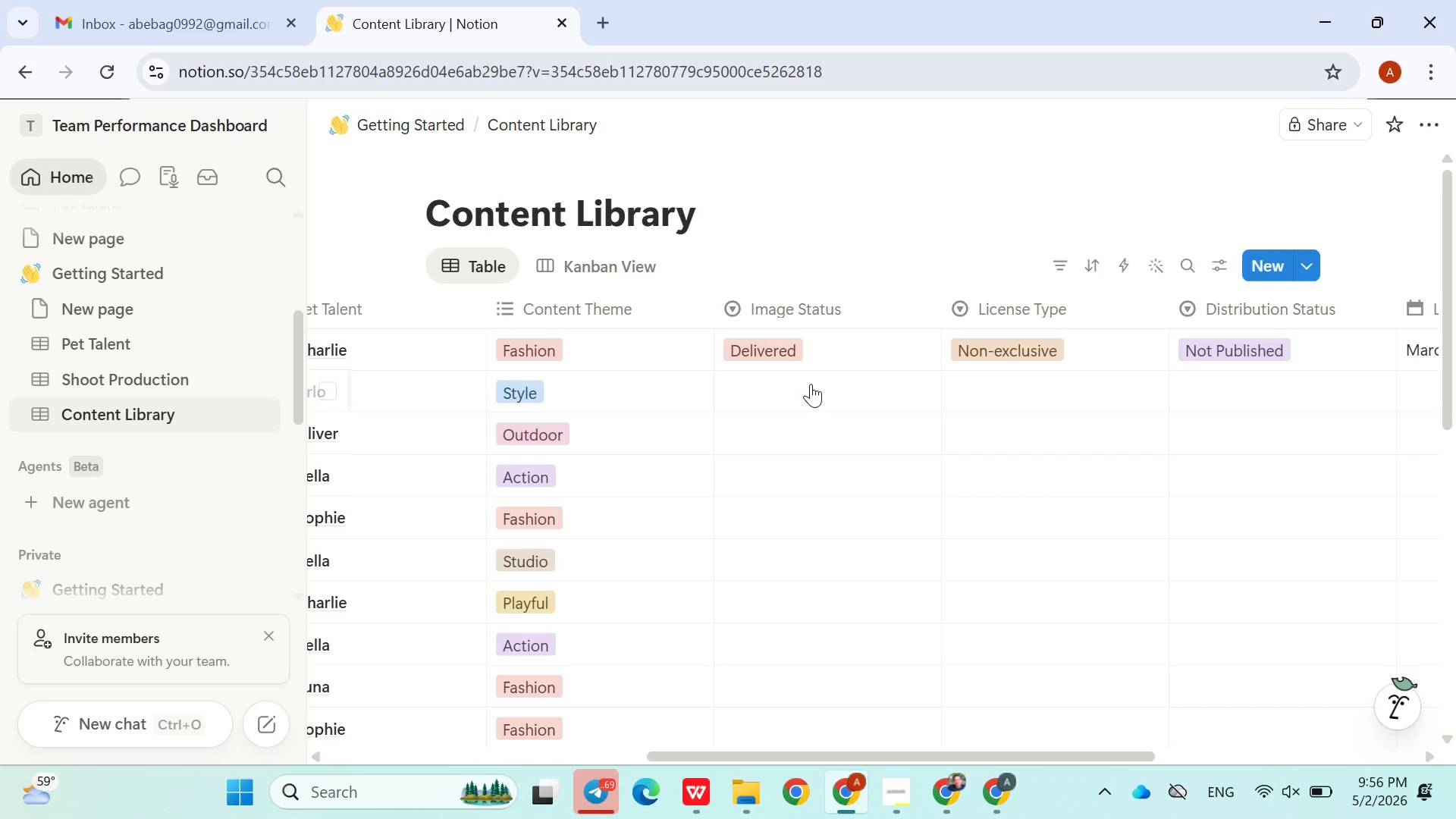 
left_click([823, 355])
 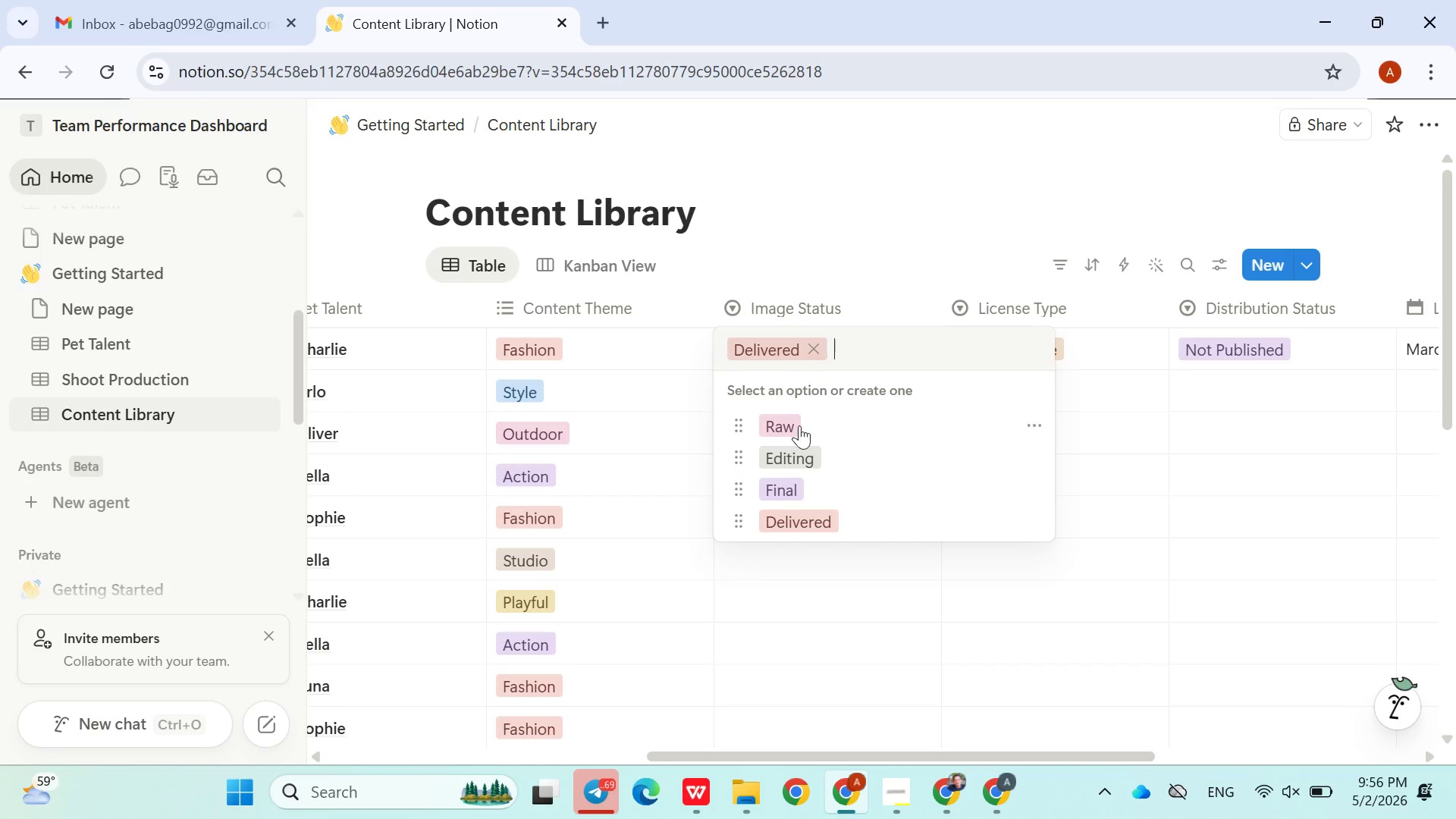 
left_click([797, 432])
 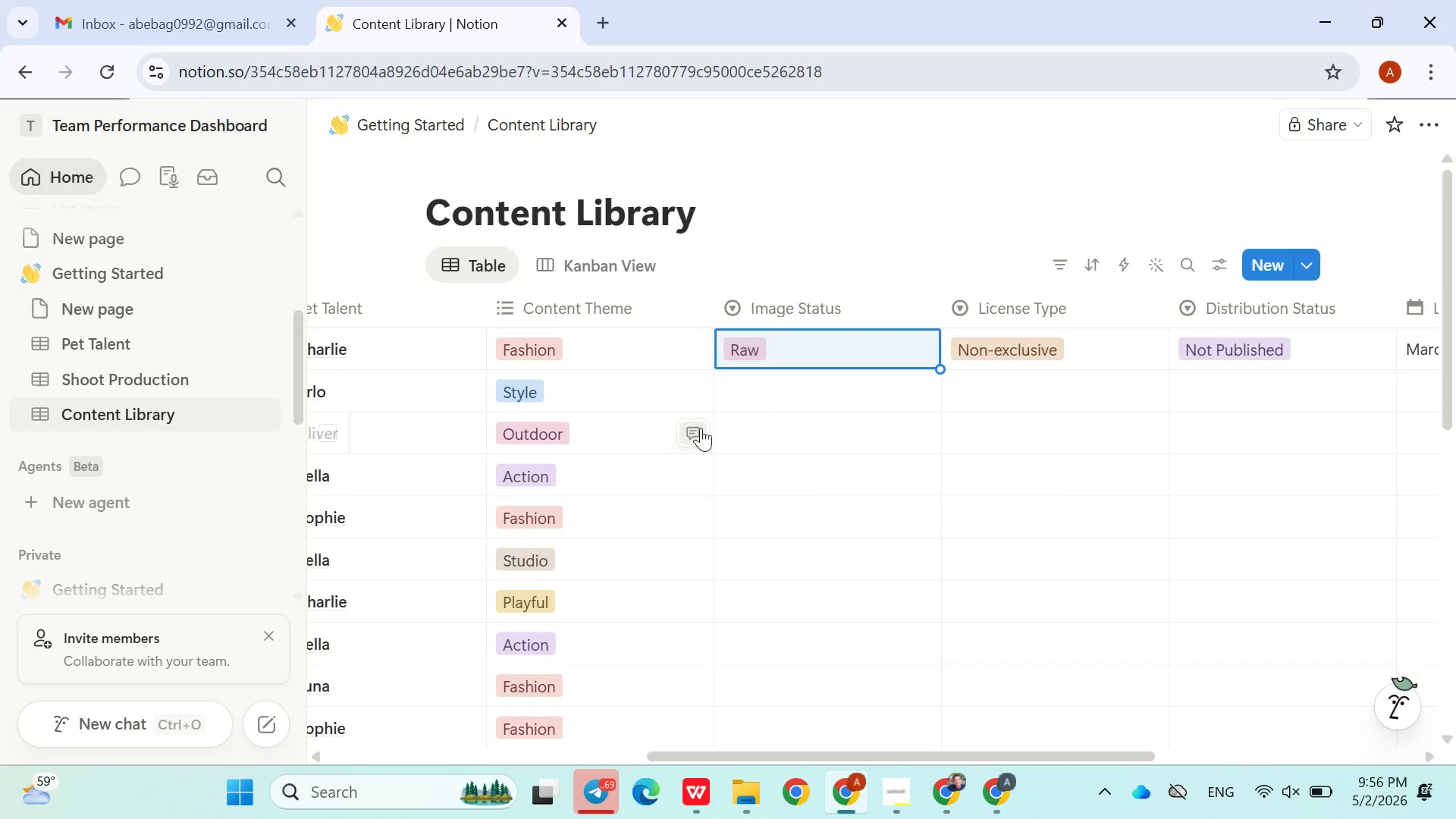 
left_click([701, 428])
 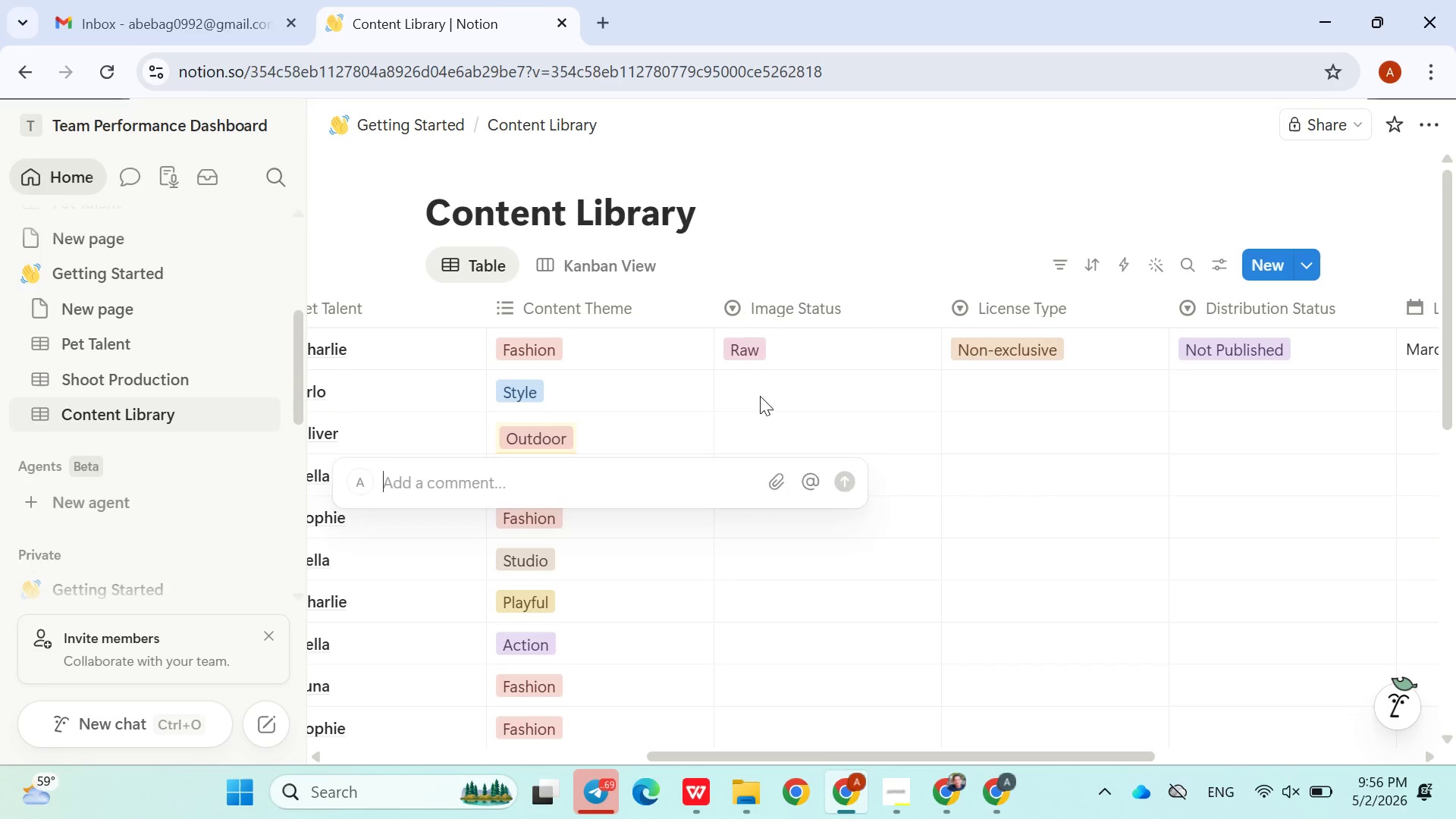 
left_click([760, 396])
 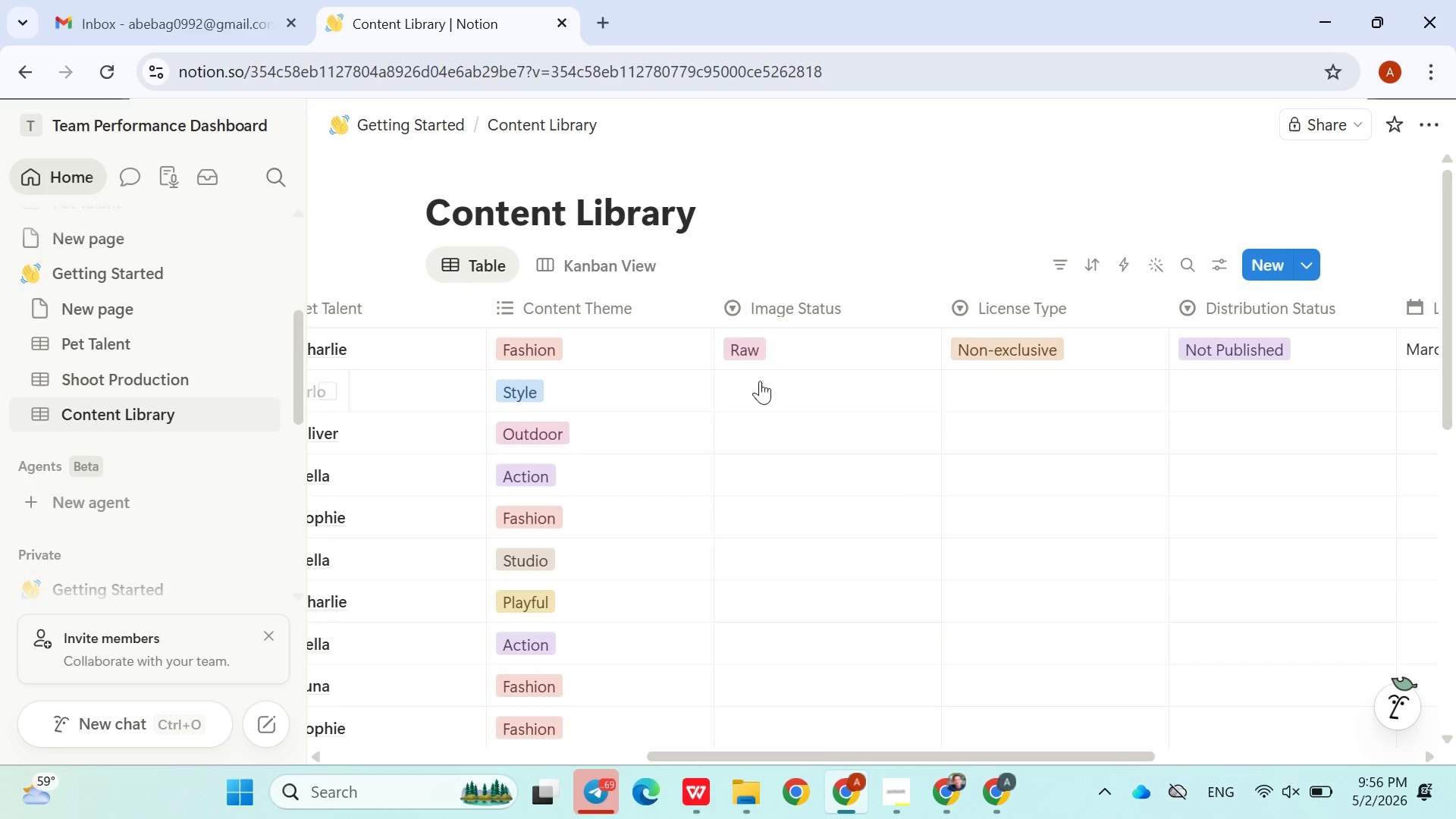 
left_click([760, 381])
 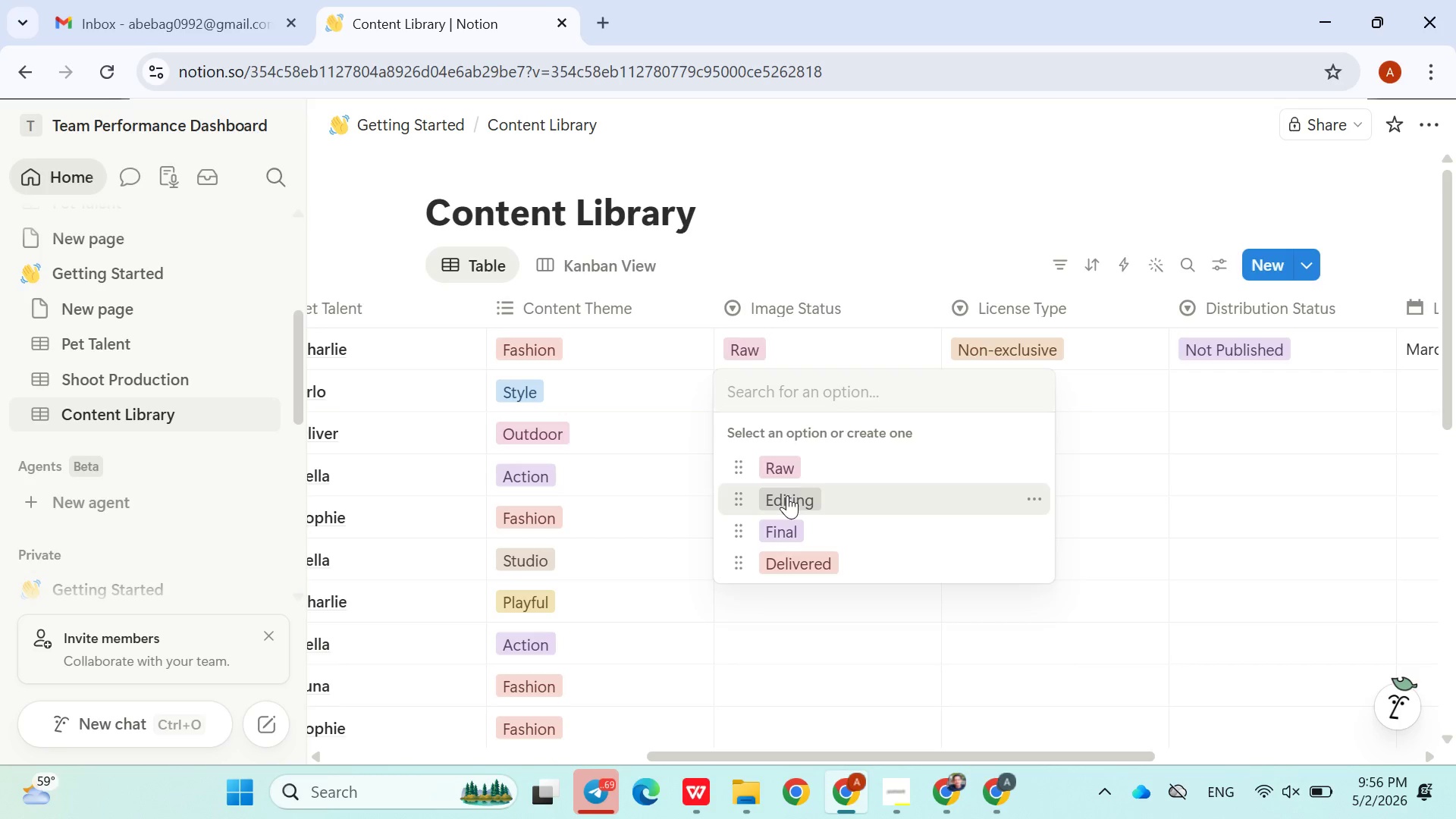 
double_click([676, 498])
 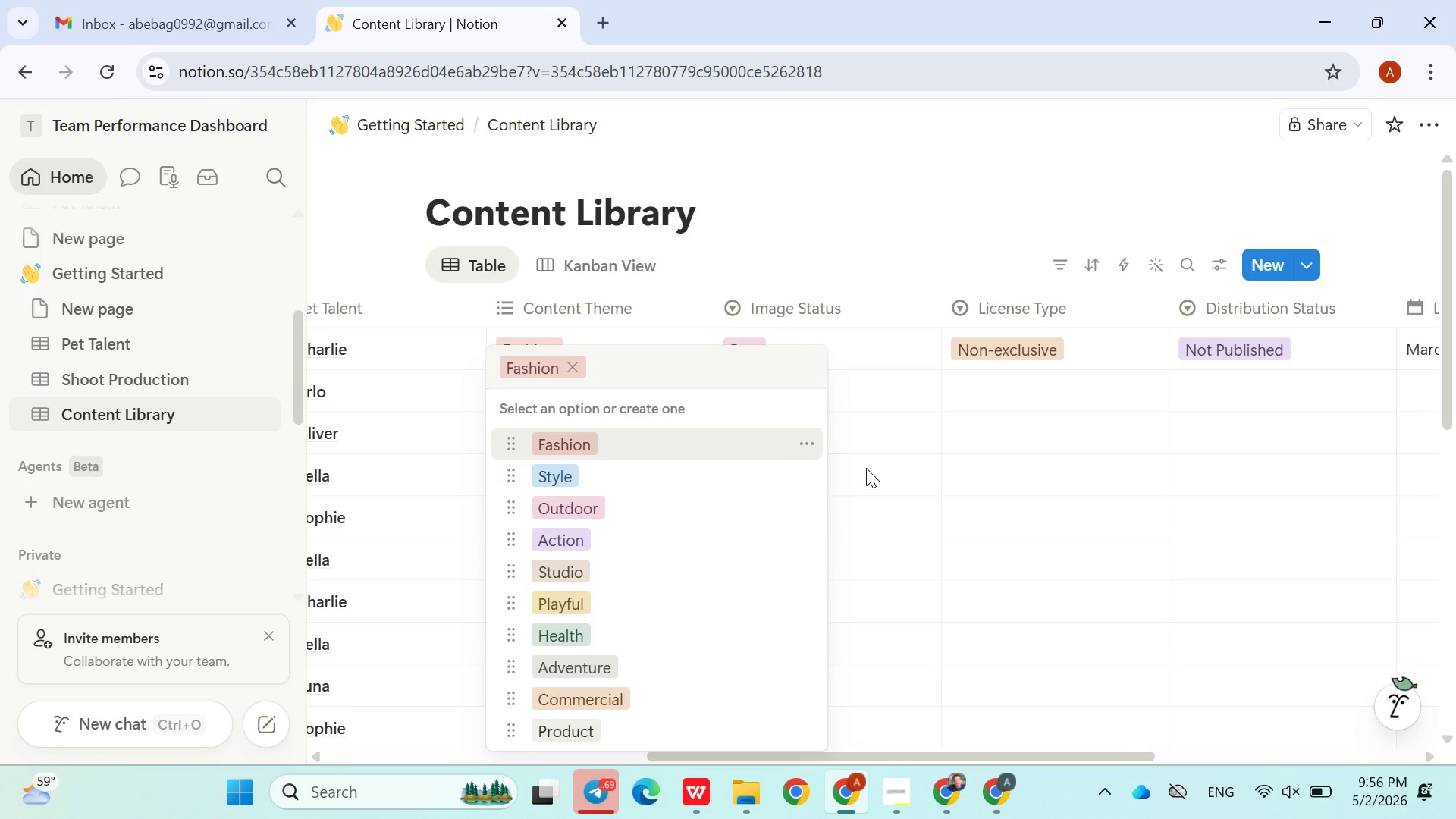 
left_click([866, 468])
 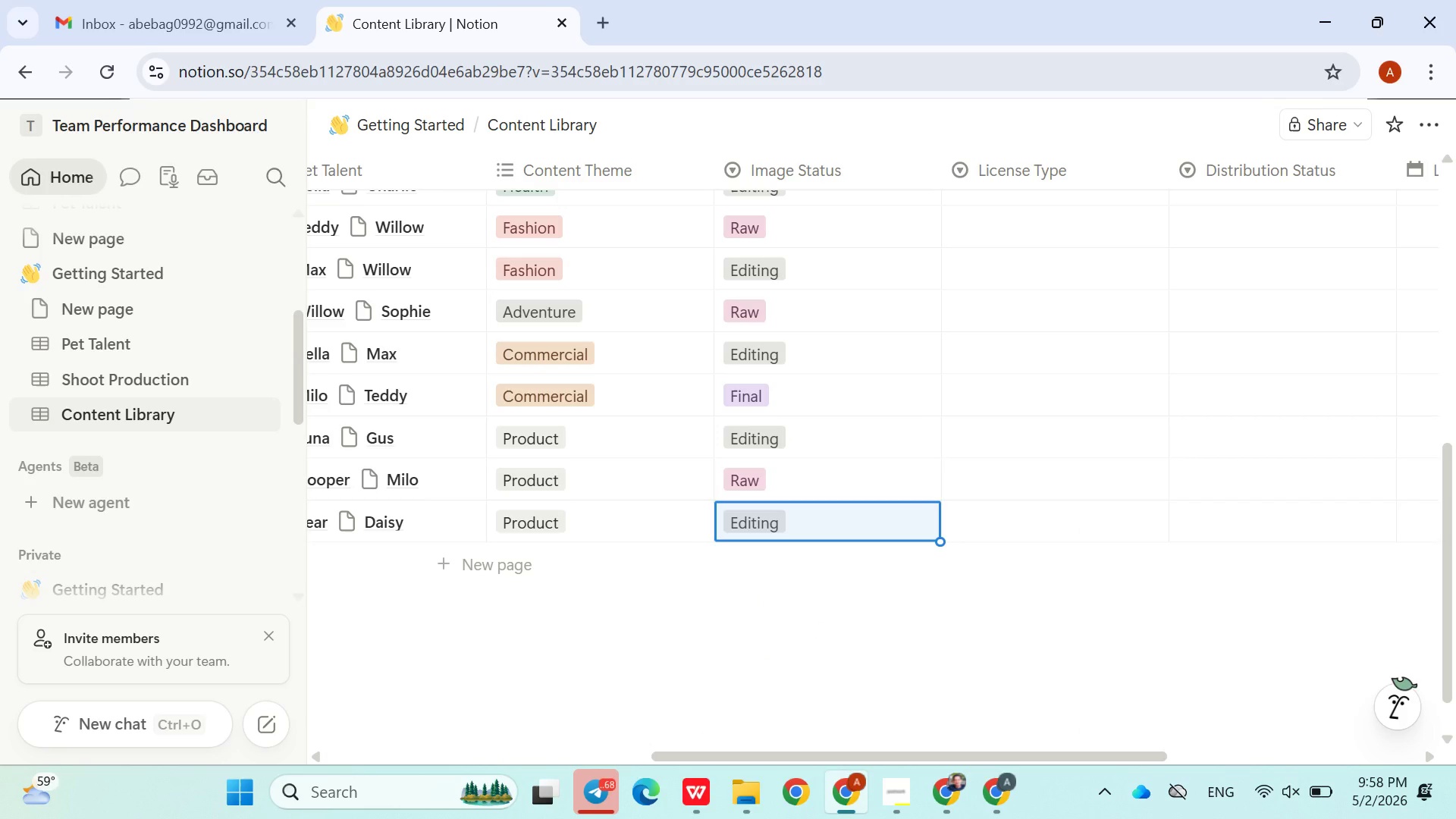 
wait(95.36)
 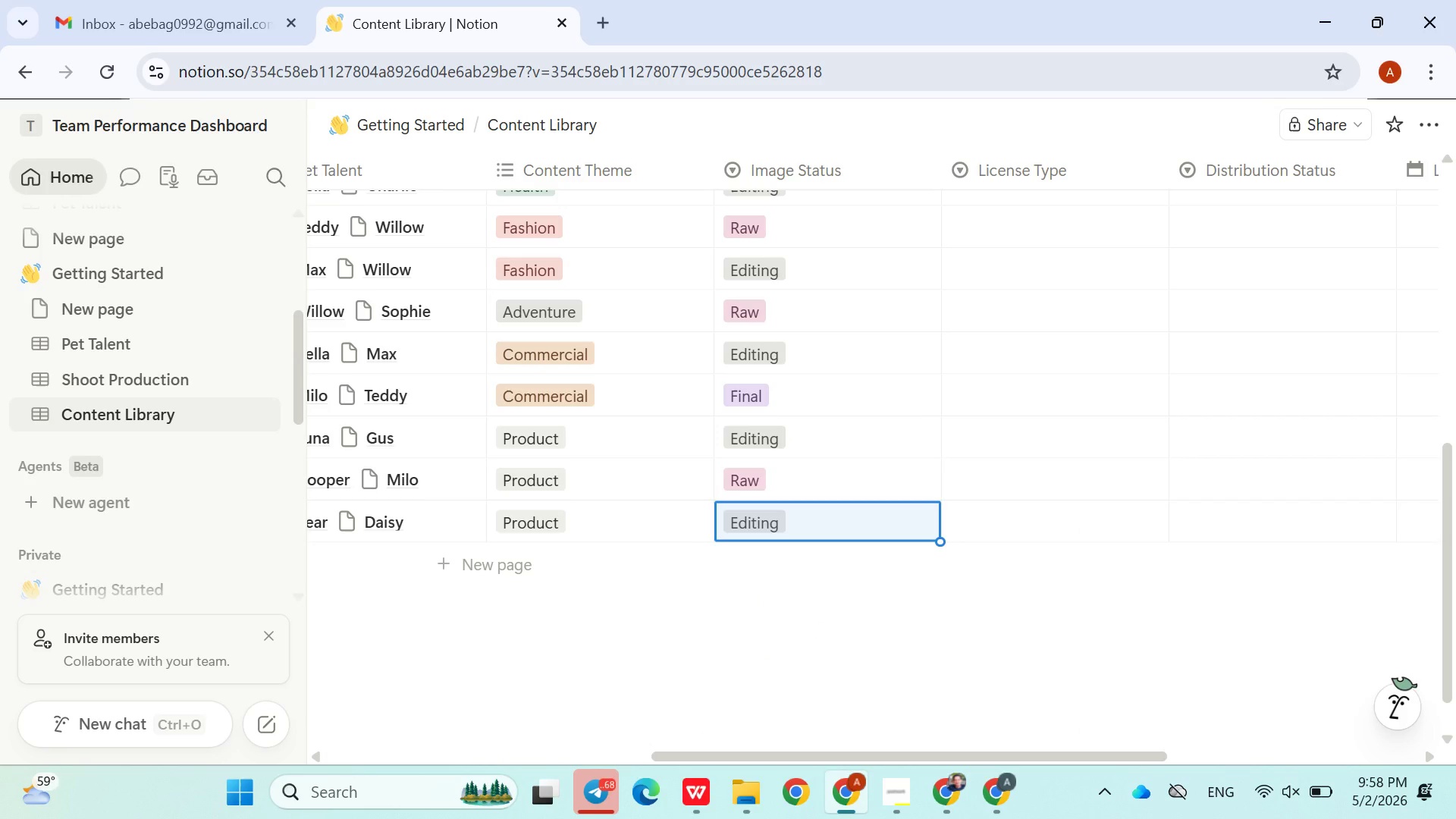 
left_click([839, 660])
 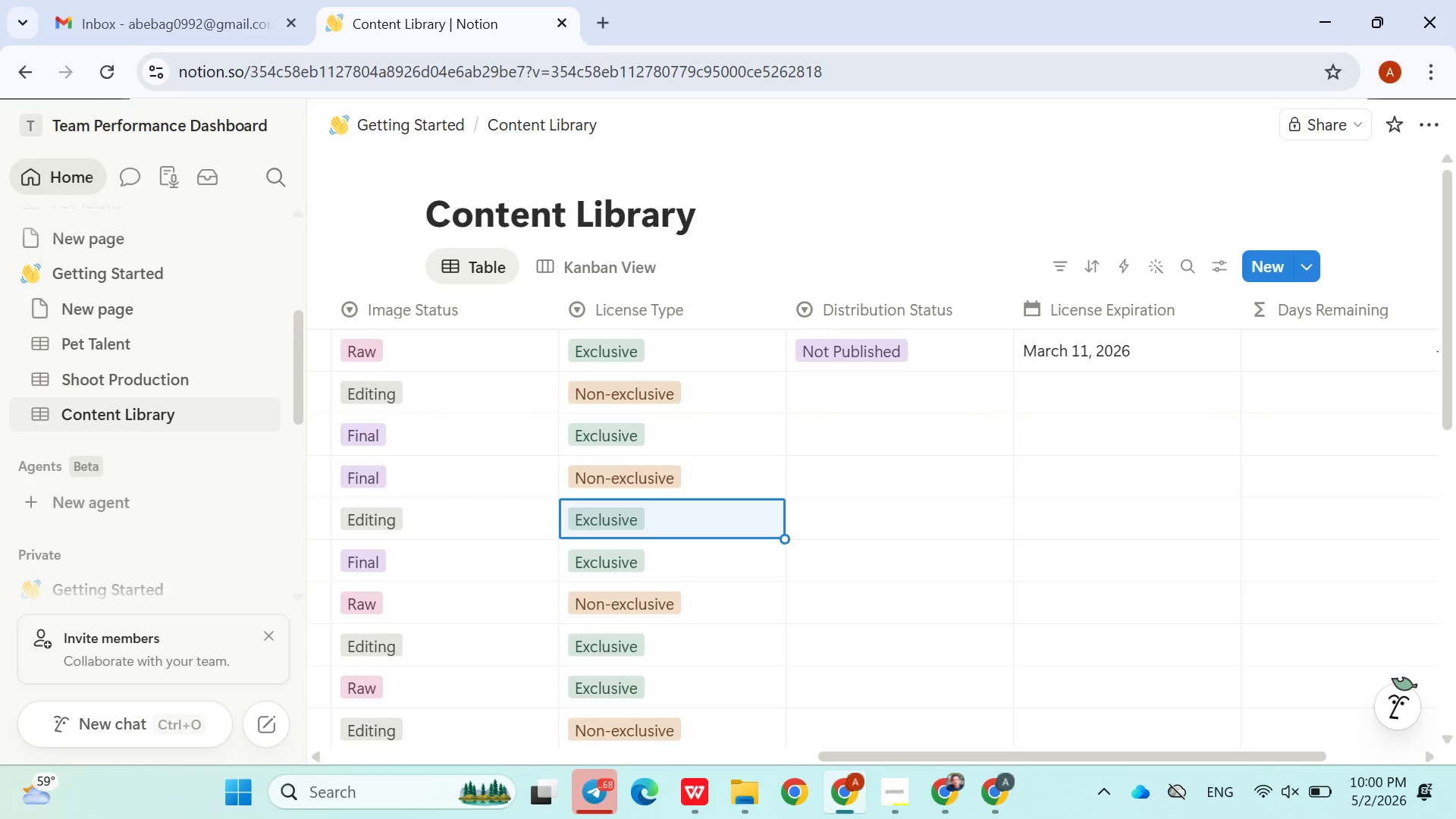 
wait(105.9)
 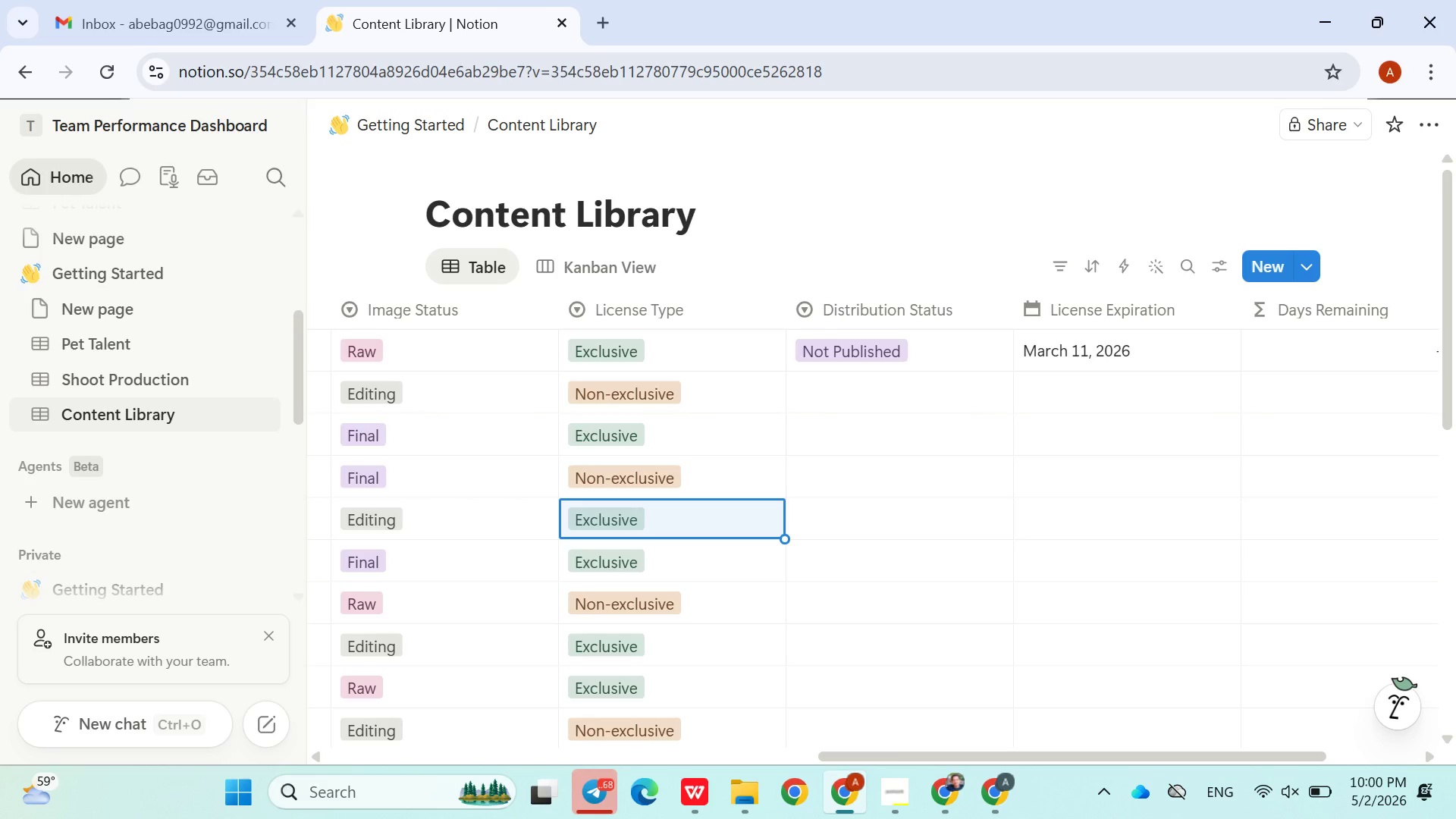 
mouse_move([861, 363])
 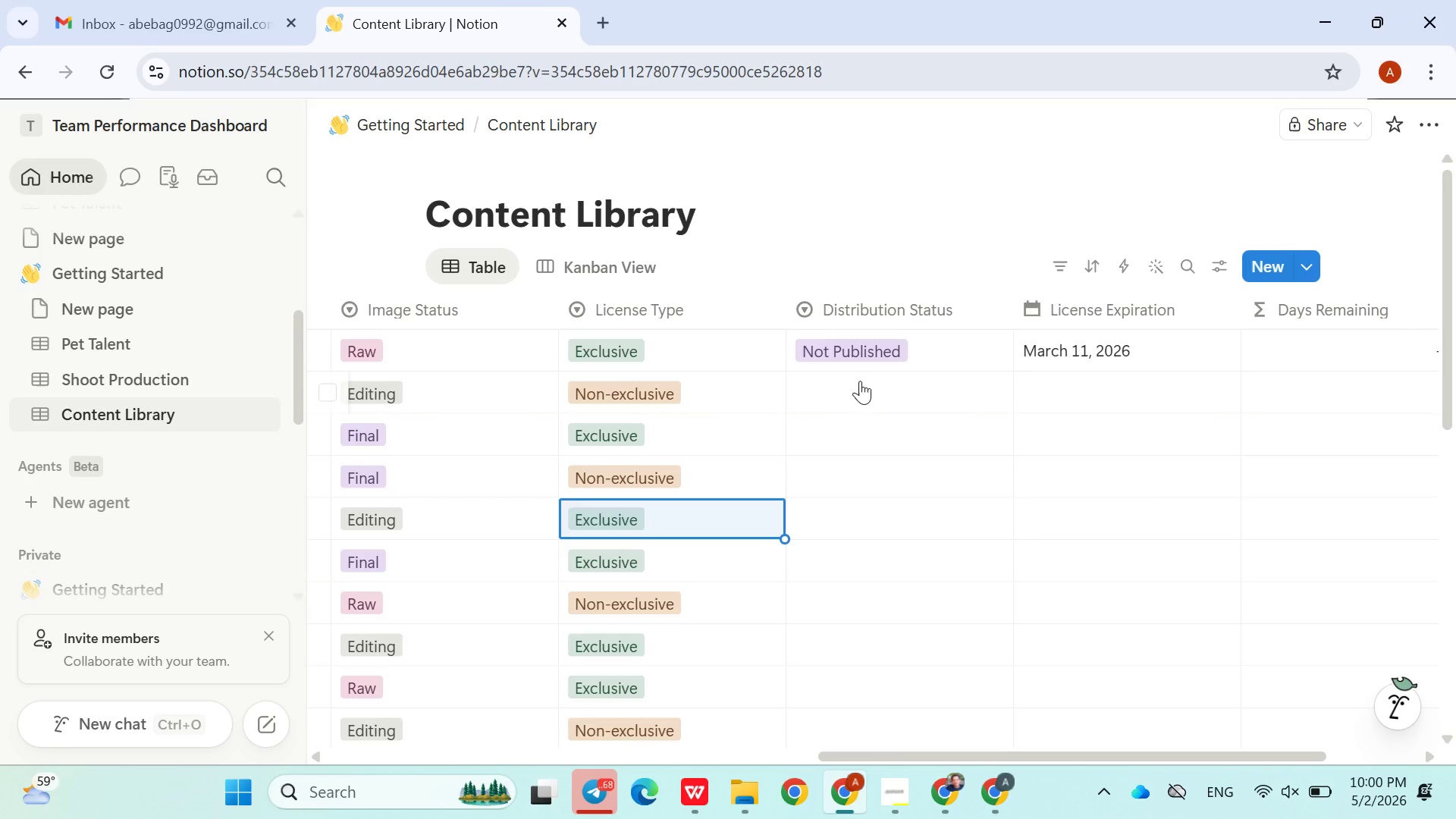 
left_click([860, 381])
 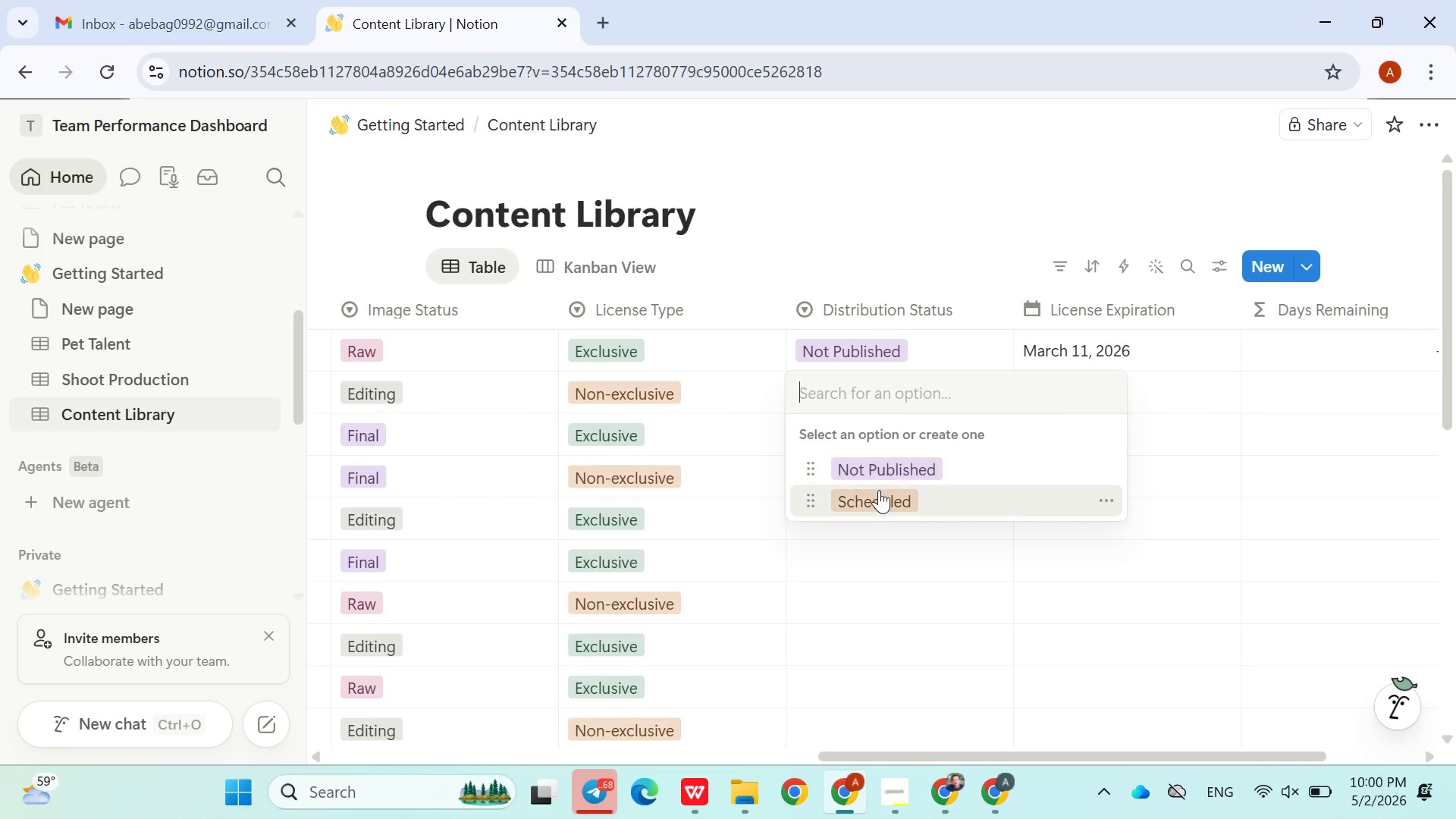 
left_click([879, 490])
 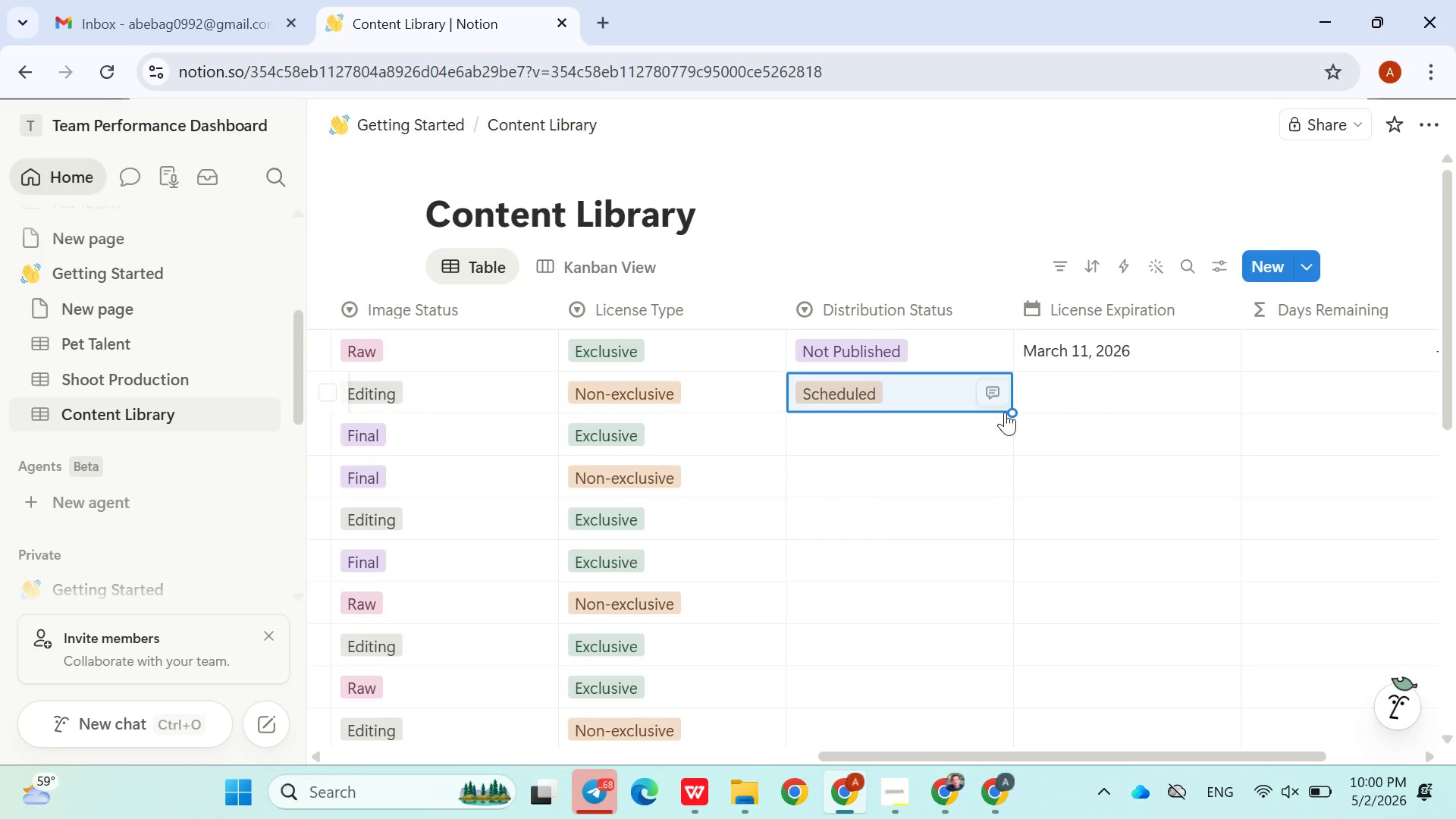 
left_click_drag(start_coordinate=[1012, 413], to_coordinate=[1012, 431])
 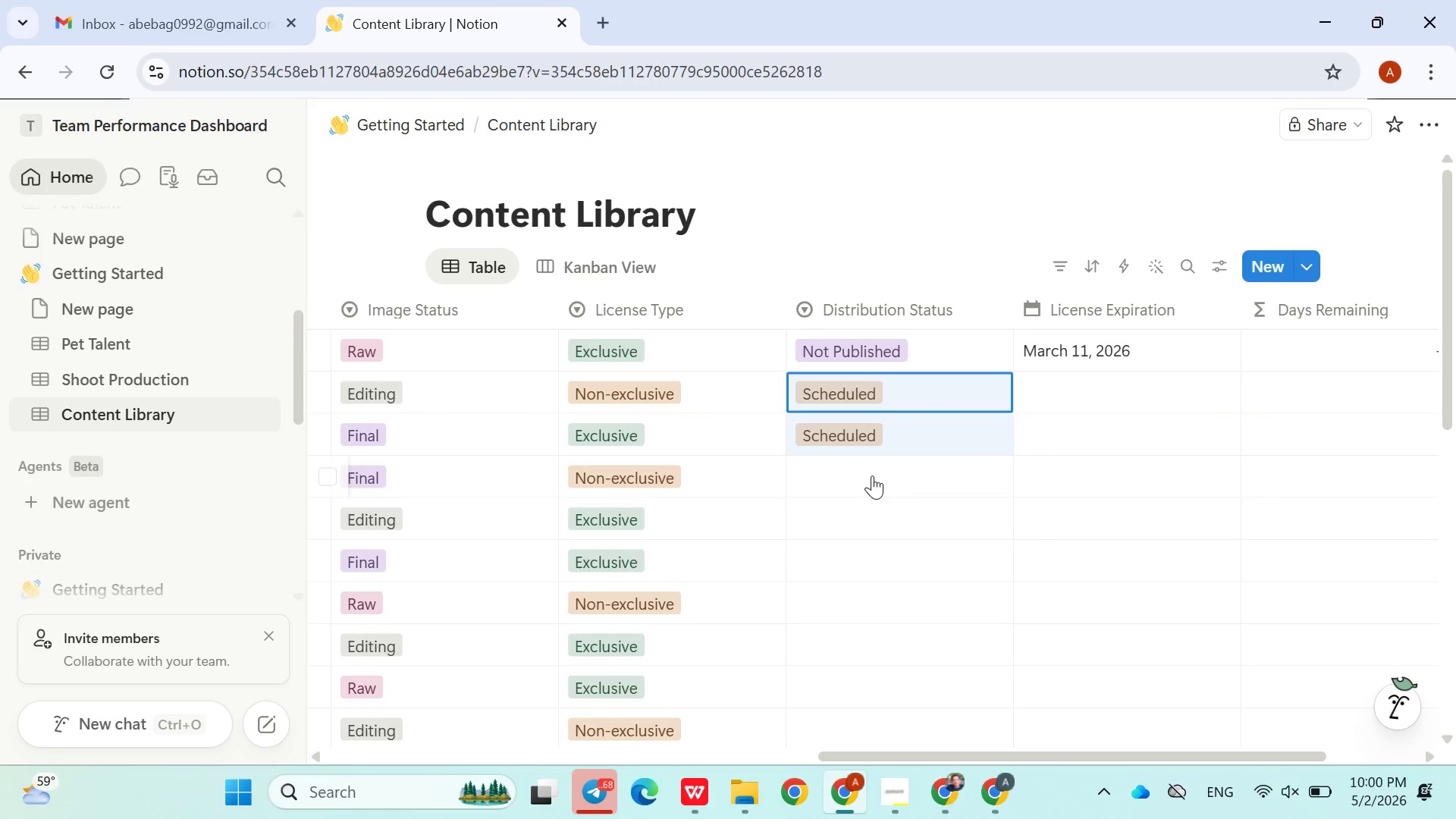 
wait(5.22)
 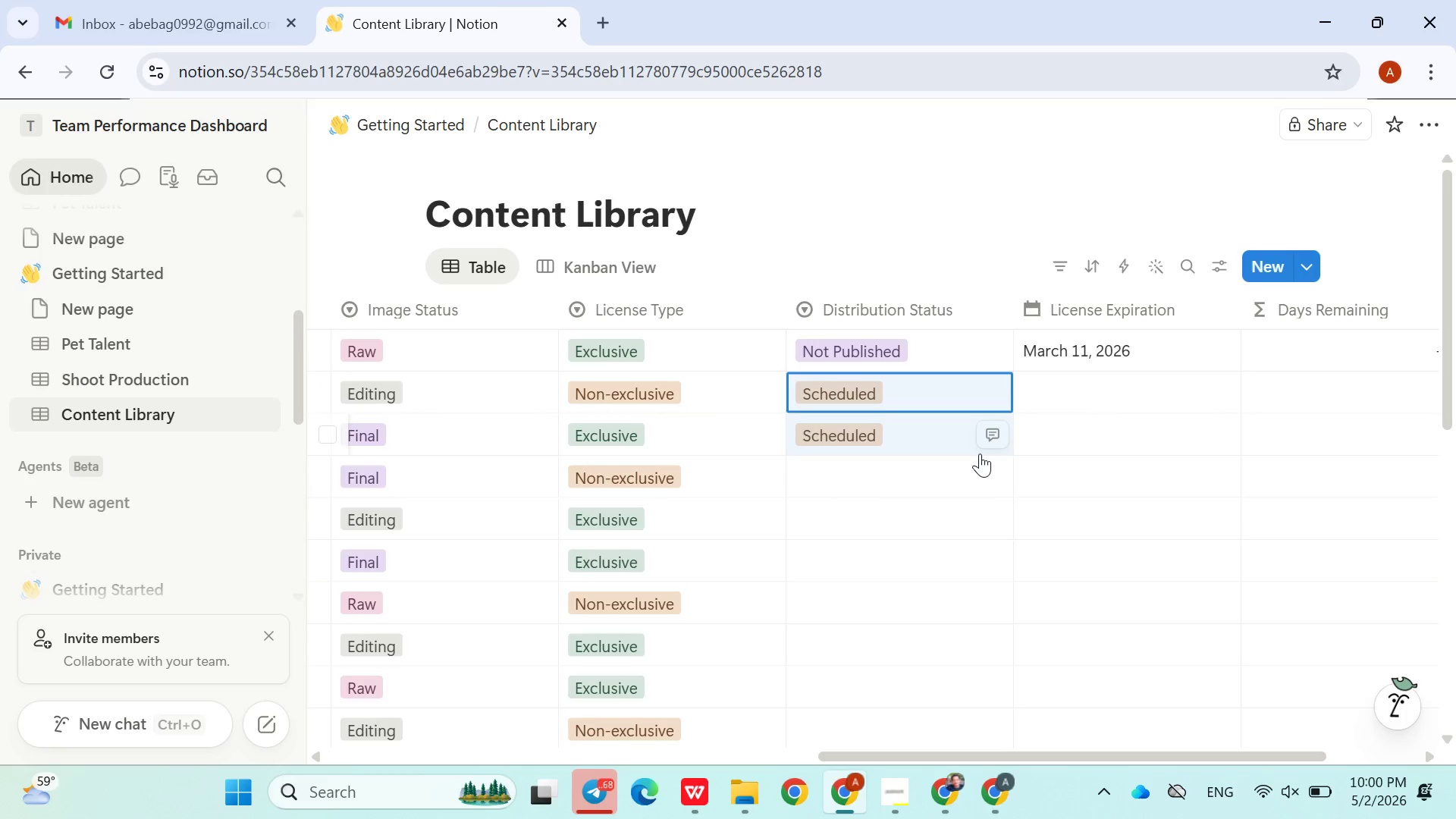 
left_click([870, 469])
 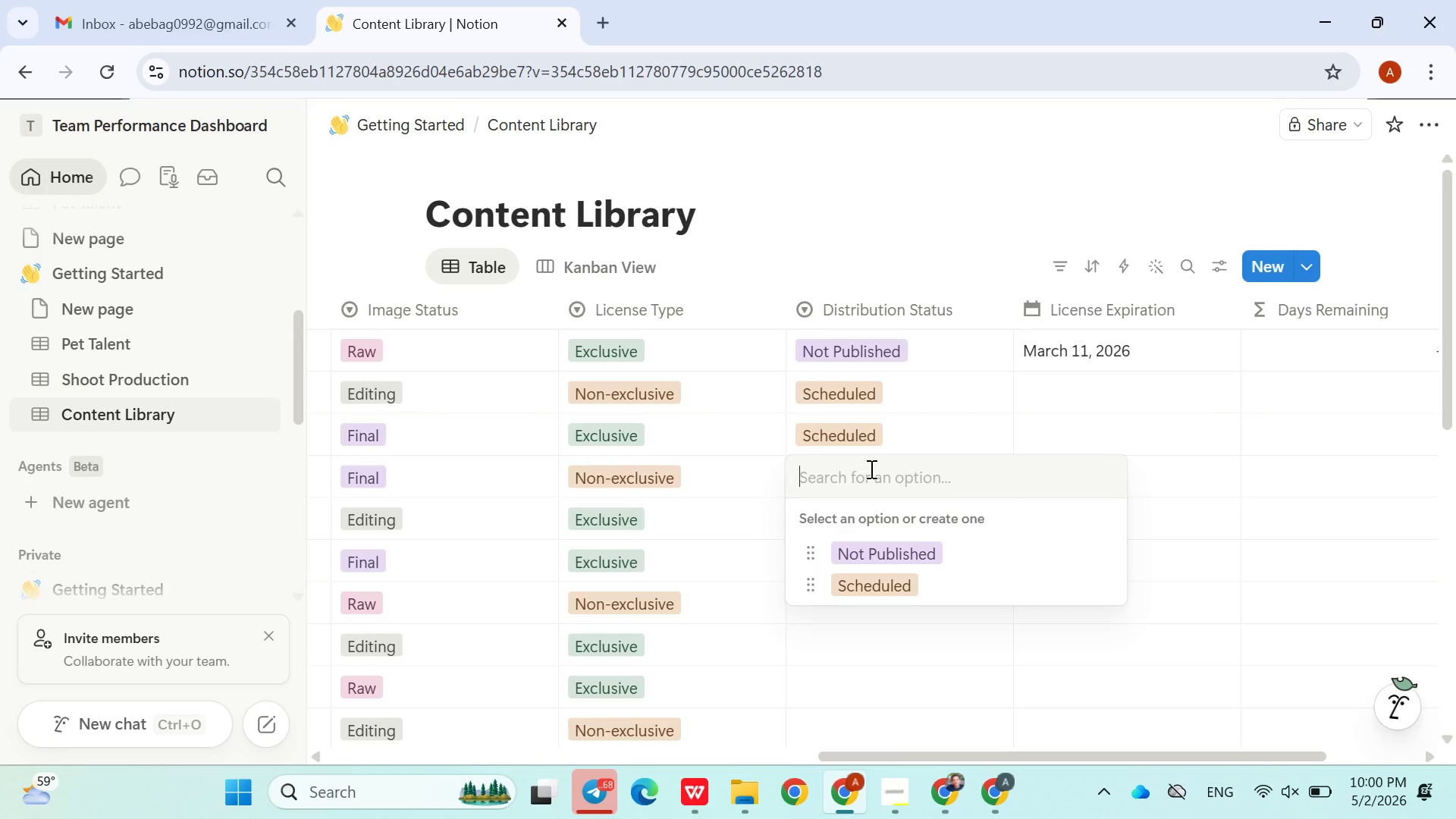 
type(Published)
 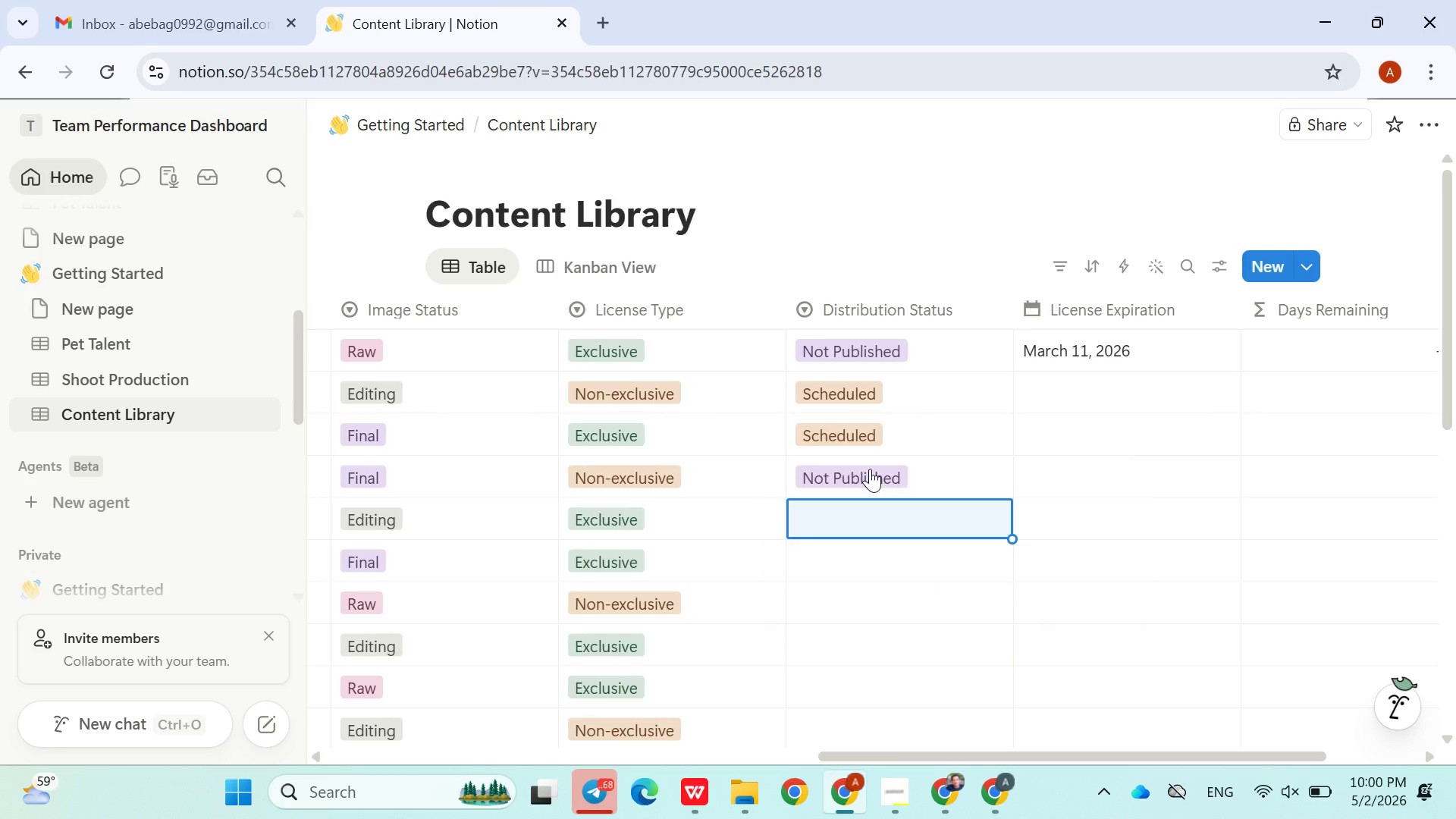 
key(Enter)
 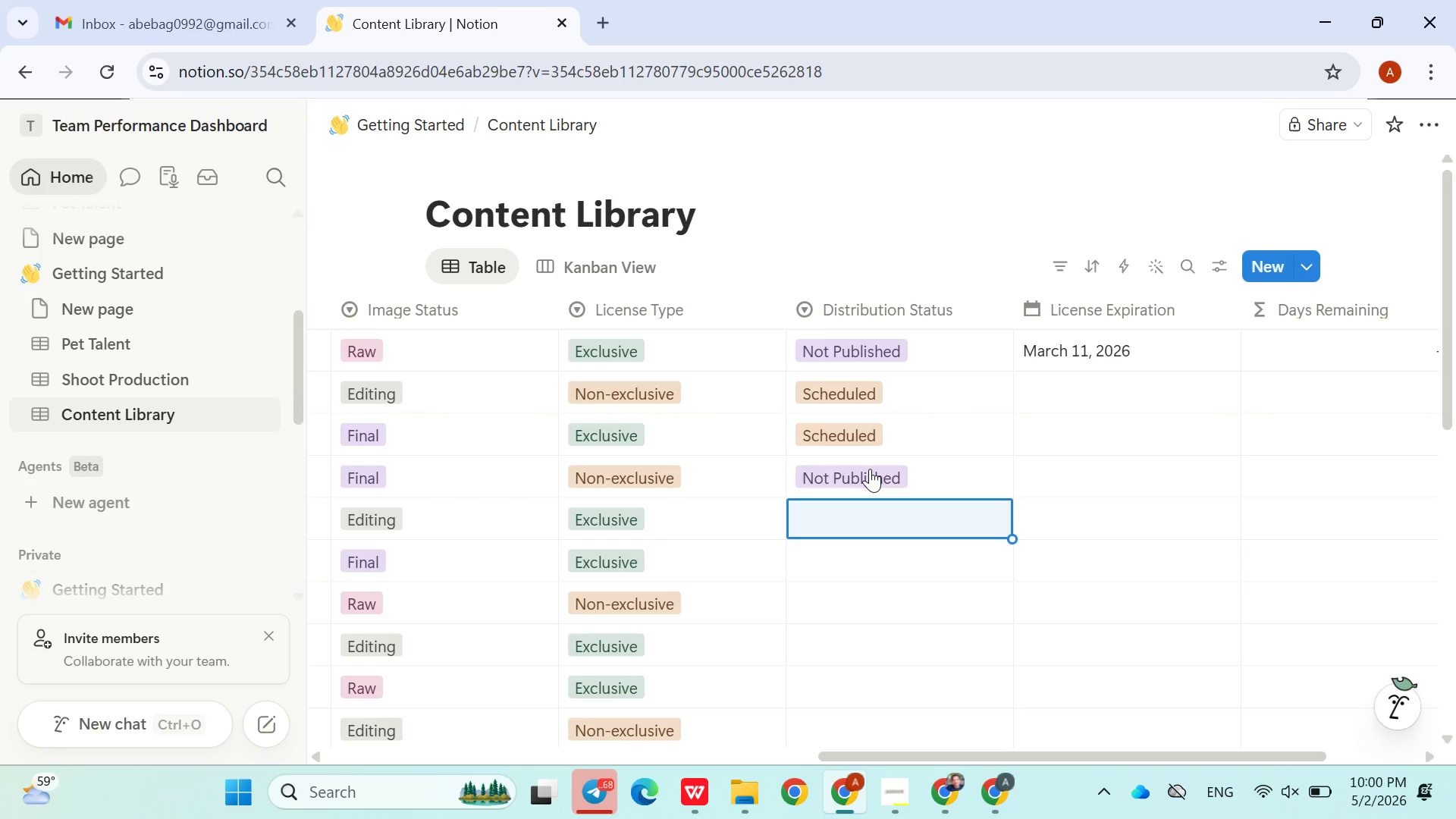 
wait(26.11)
 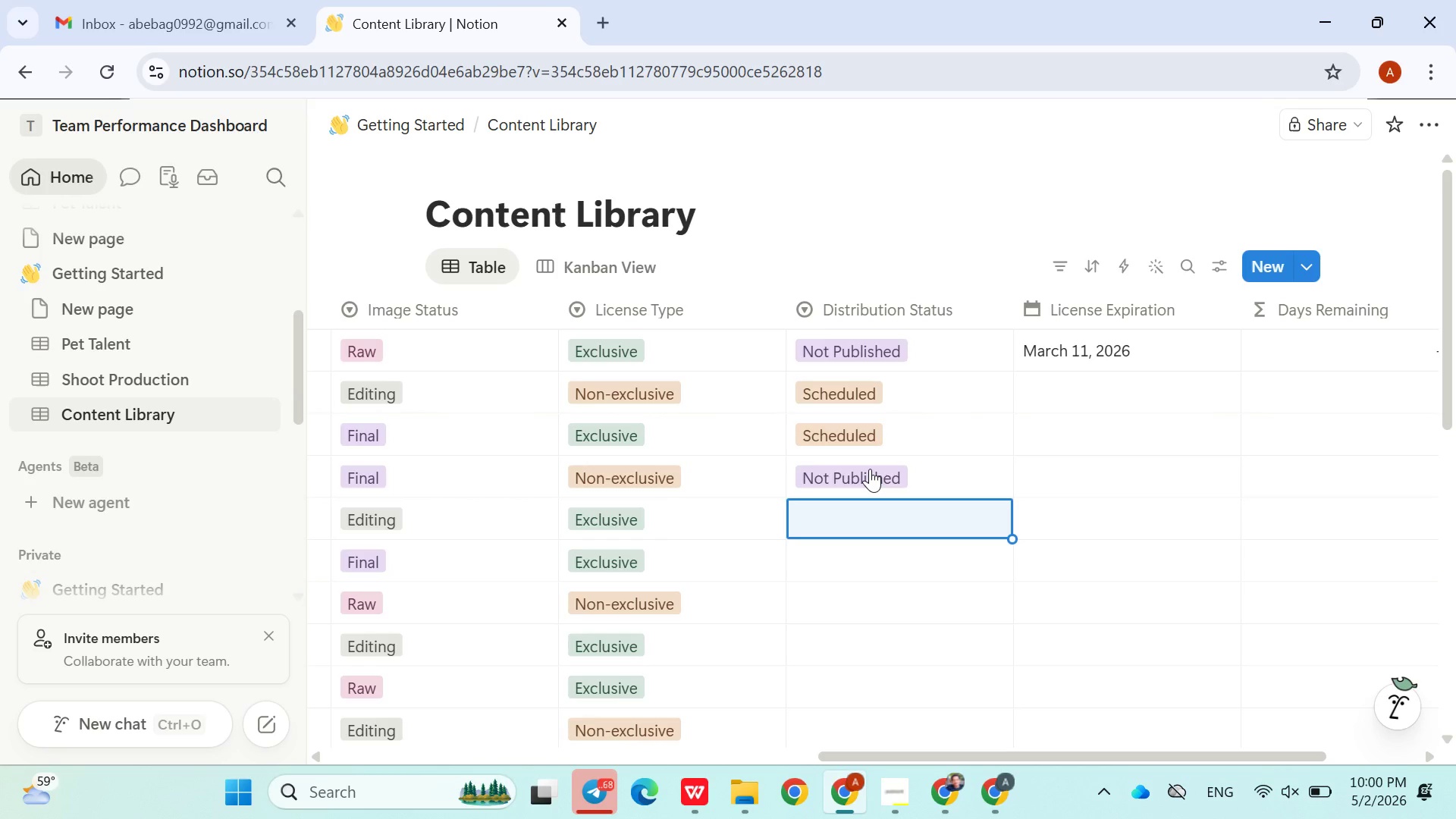 
hold_key(key=ShiftLeft, duration=0.61)
 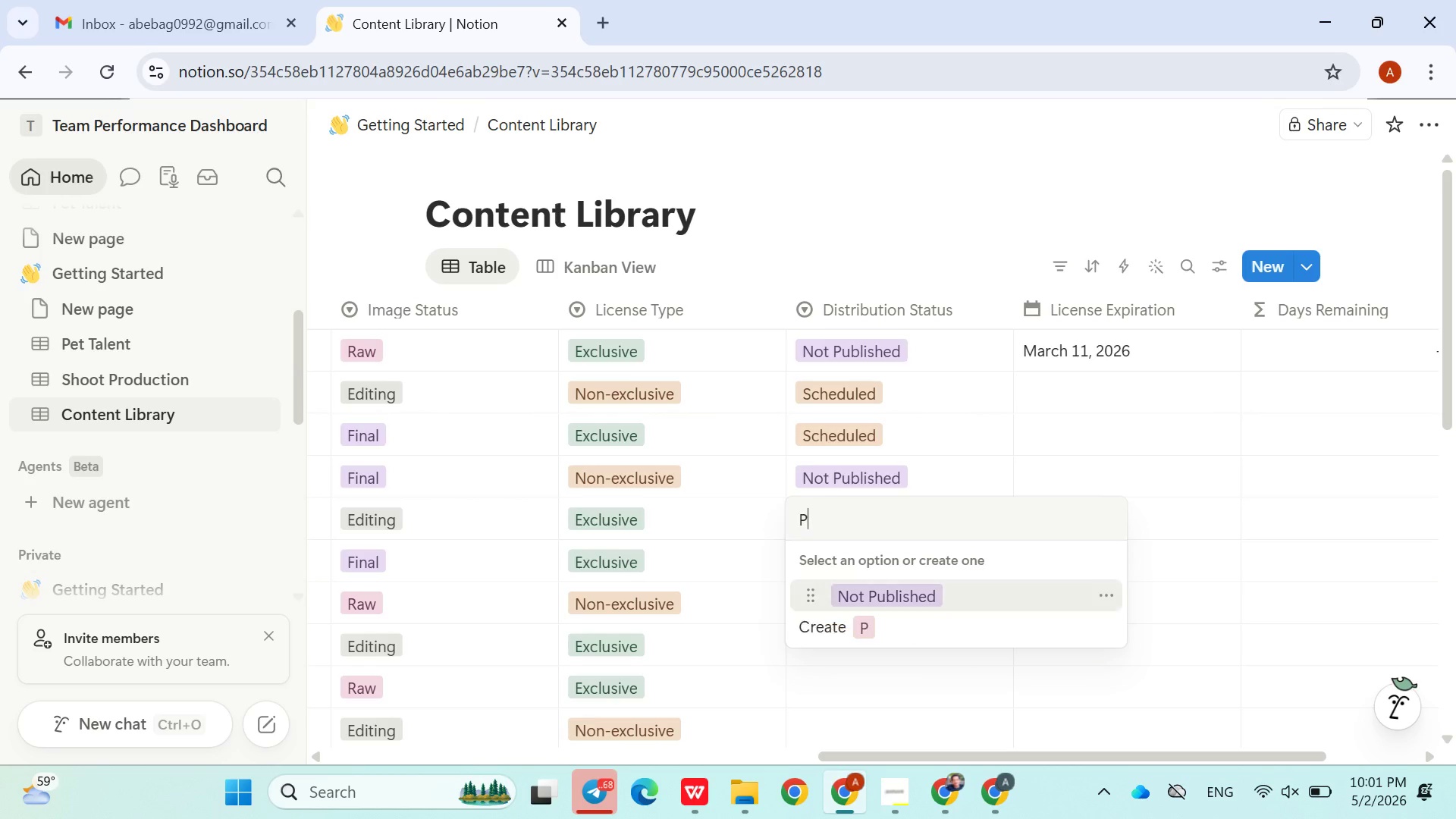 
type(Published)
 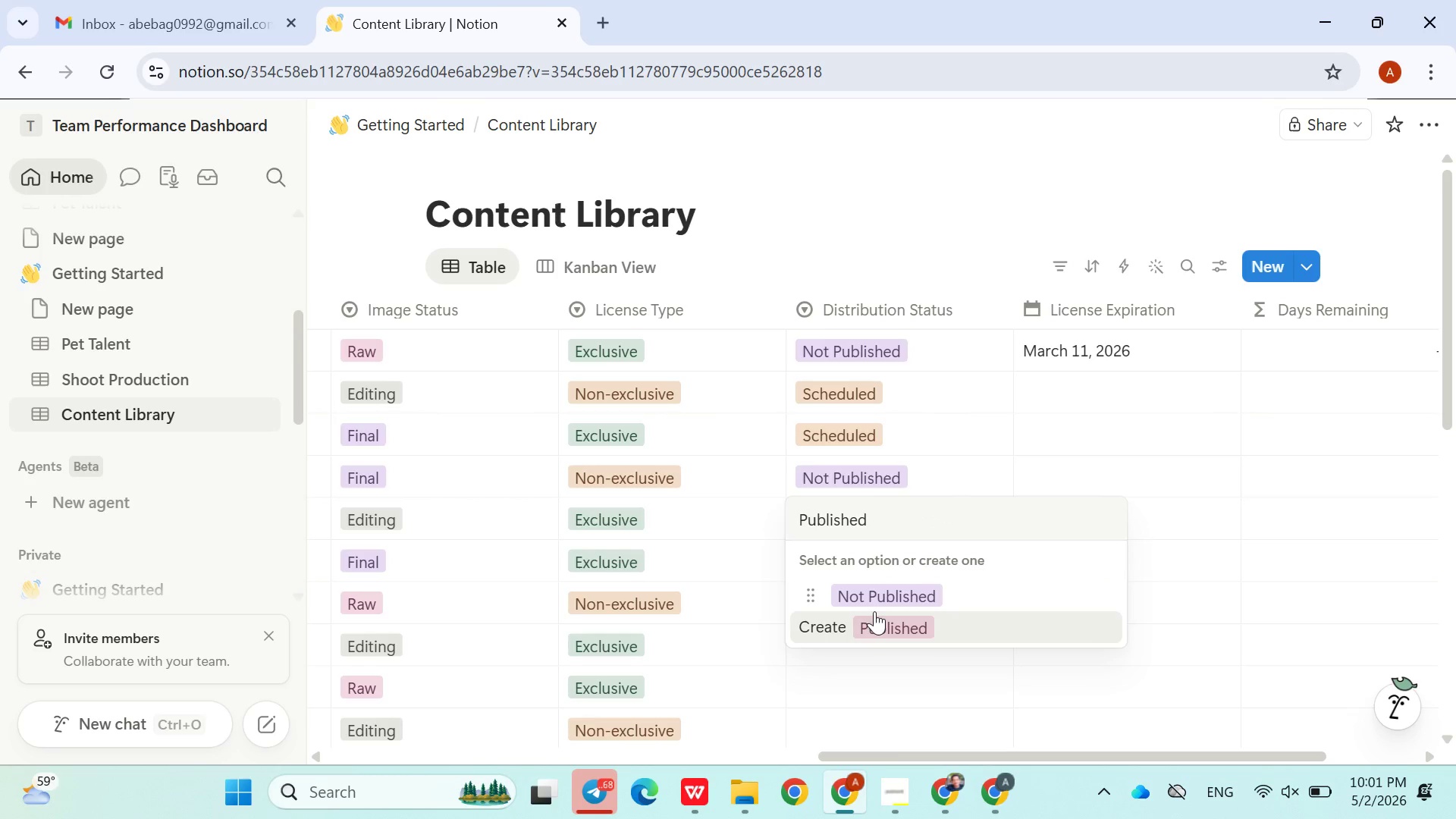 
left_click([874, 618])
 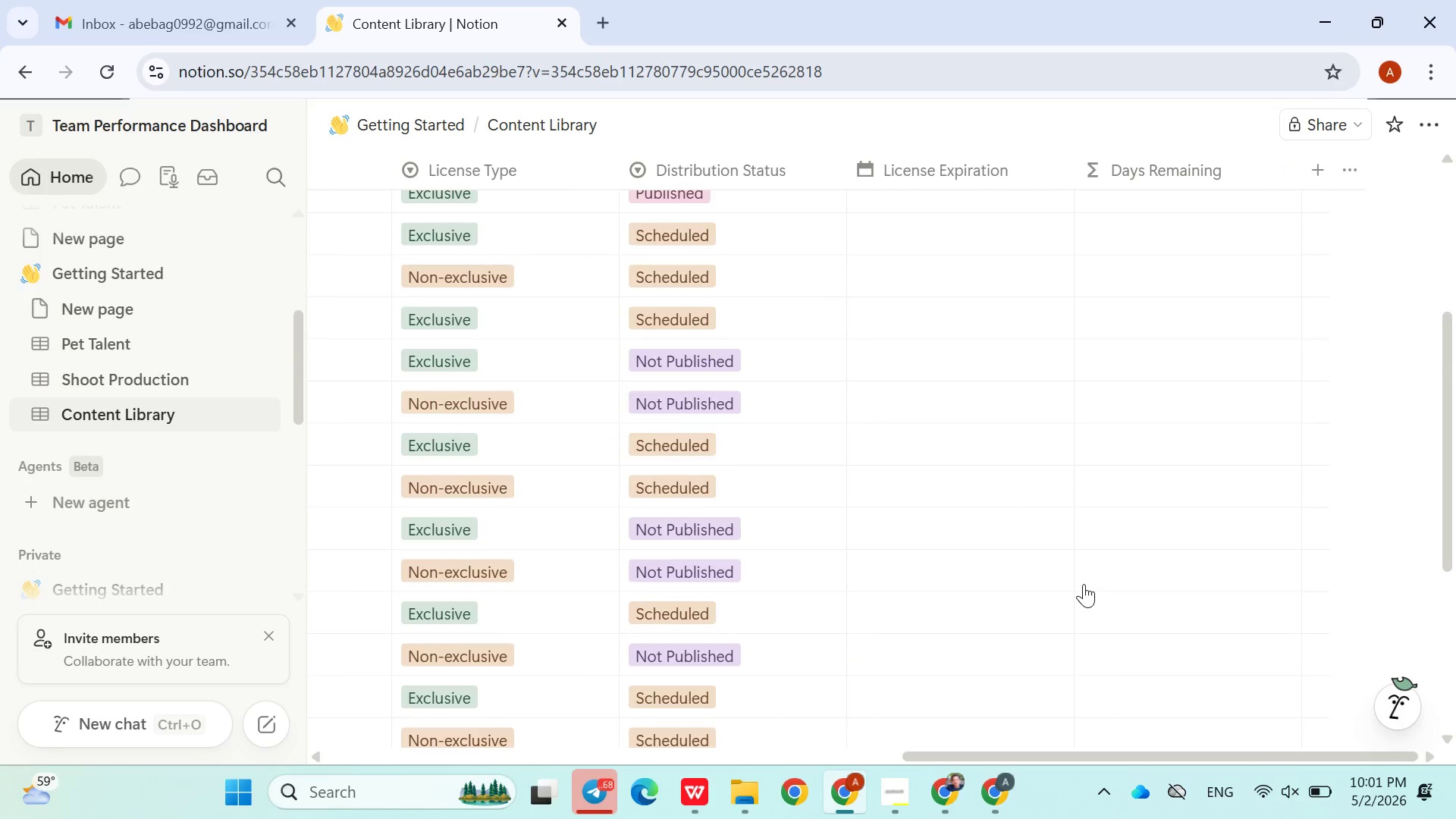 
wait(42.11)
 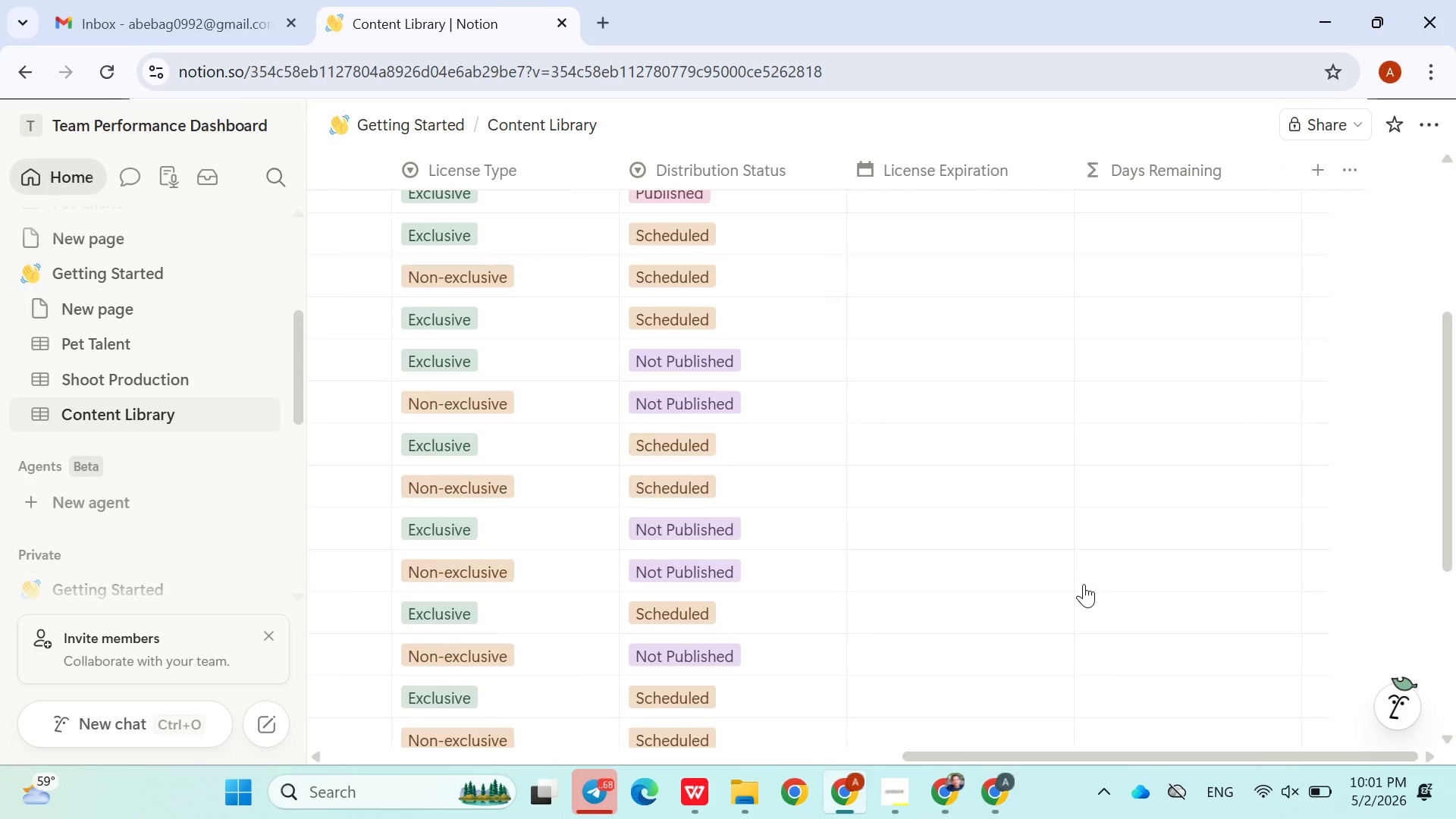 
left_click([902, 396])
 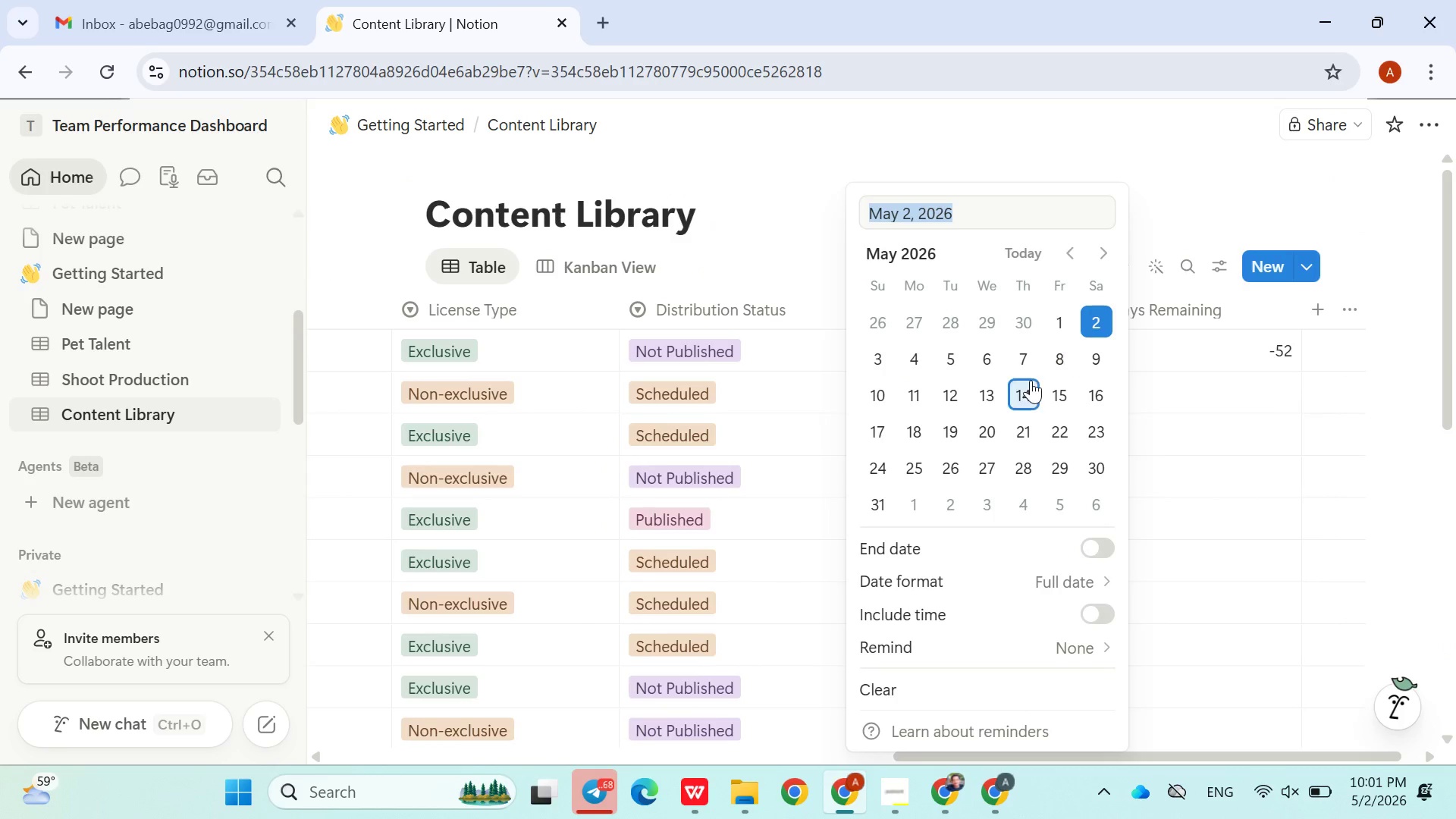 
left_click([1031, 380])
 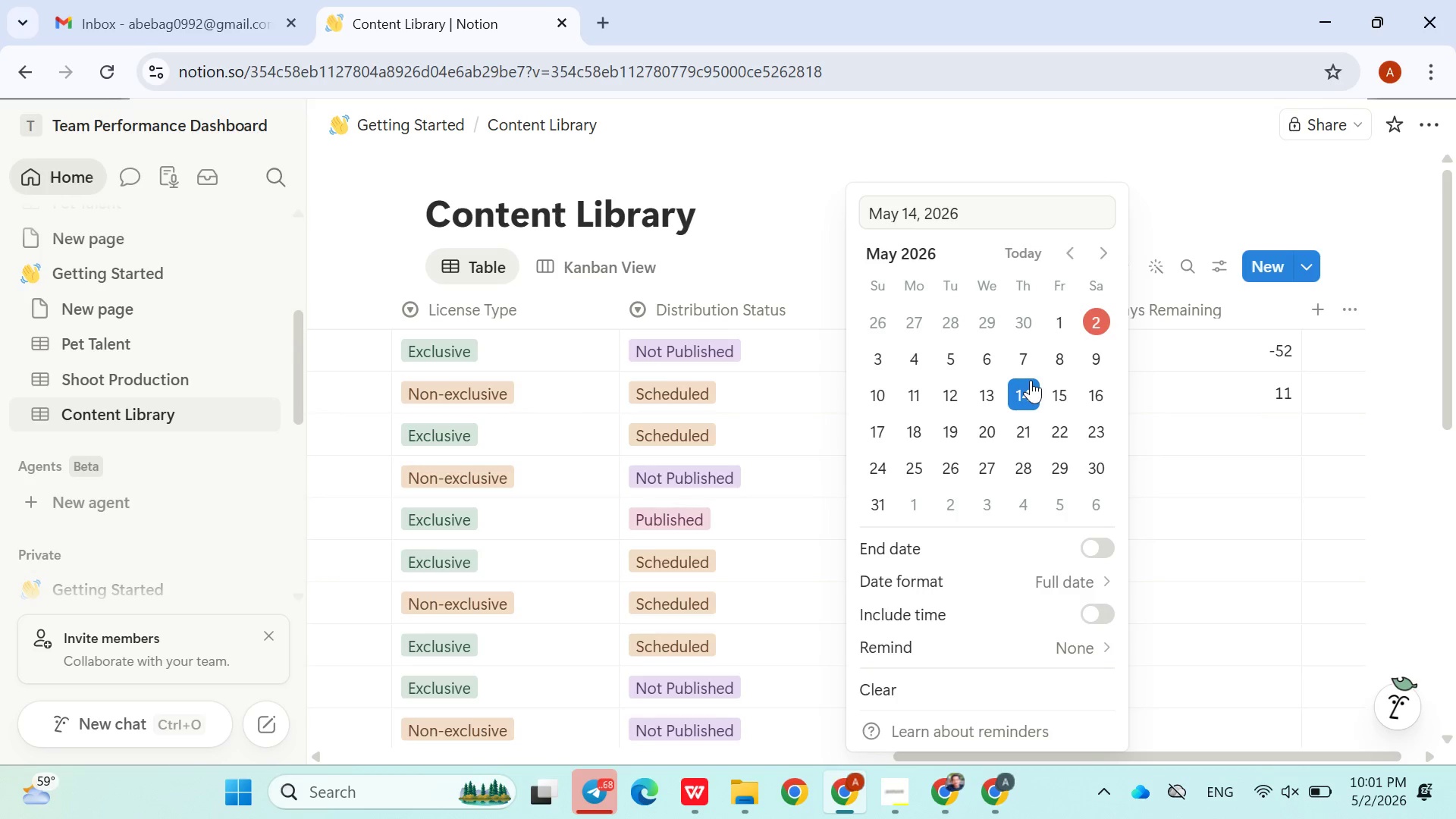 
wait(7.25)
 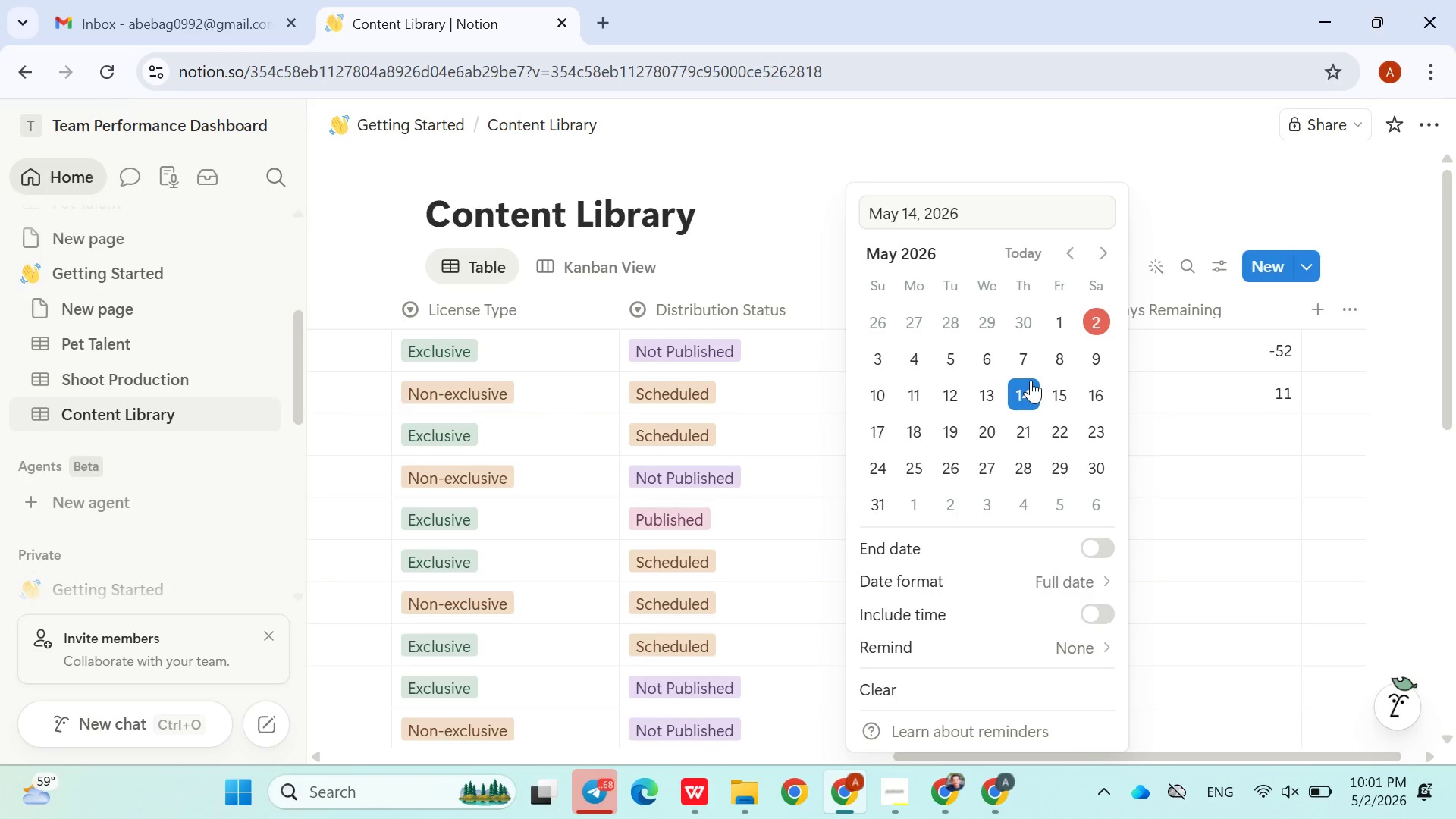 
left_click([763, 262])
 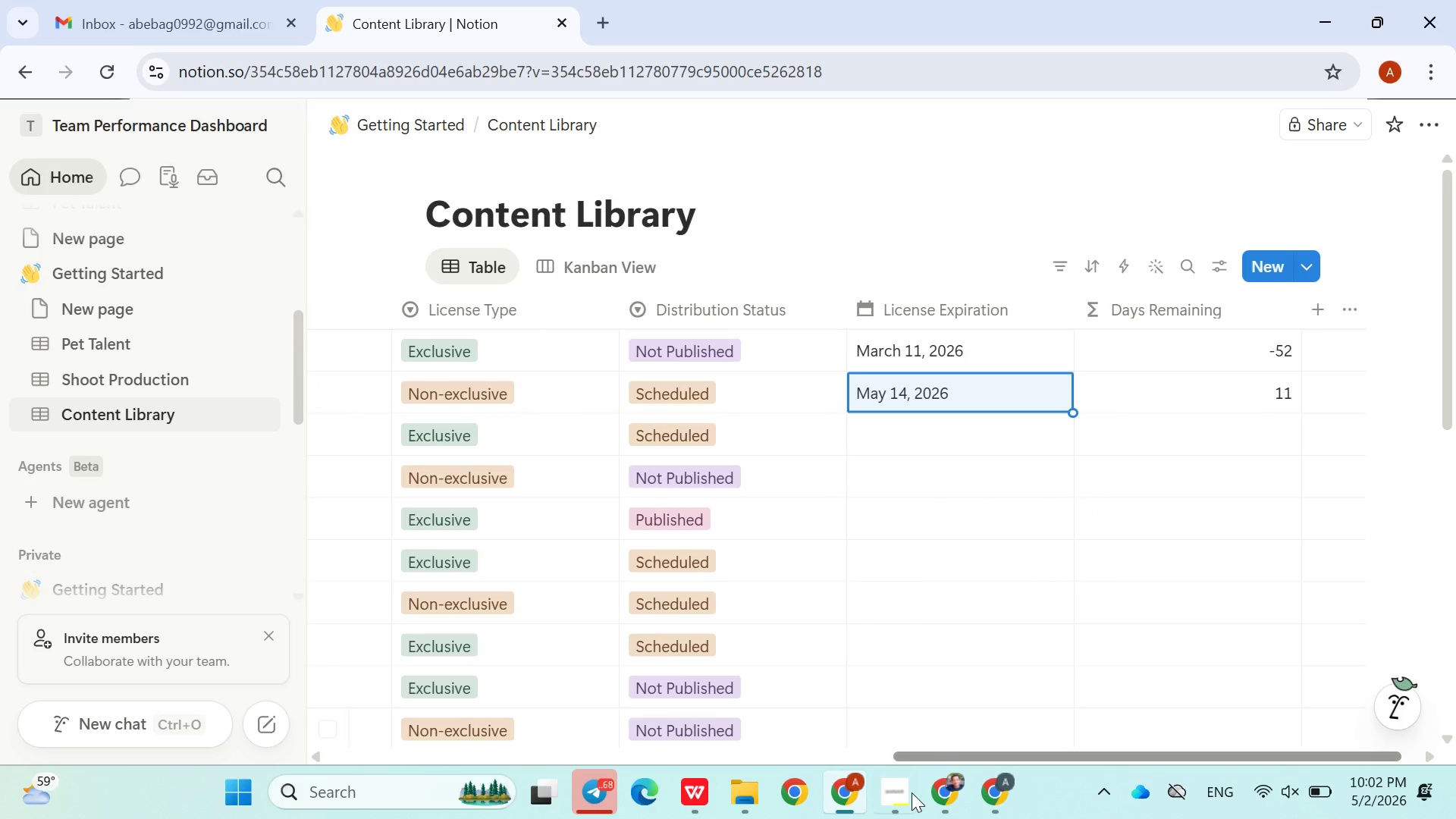 
left_click([907, 802])